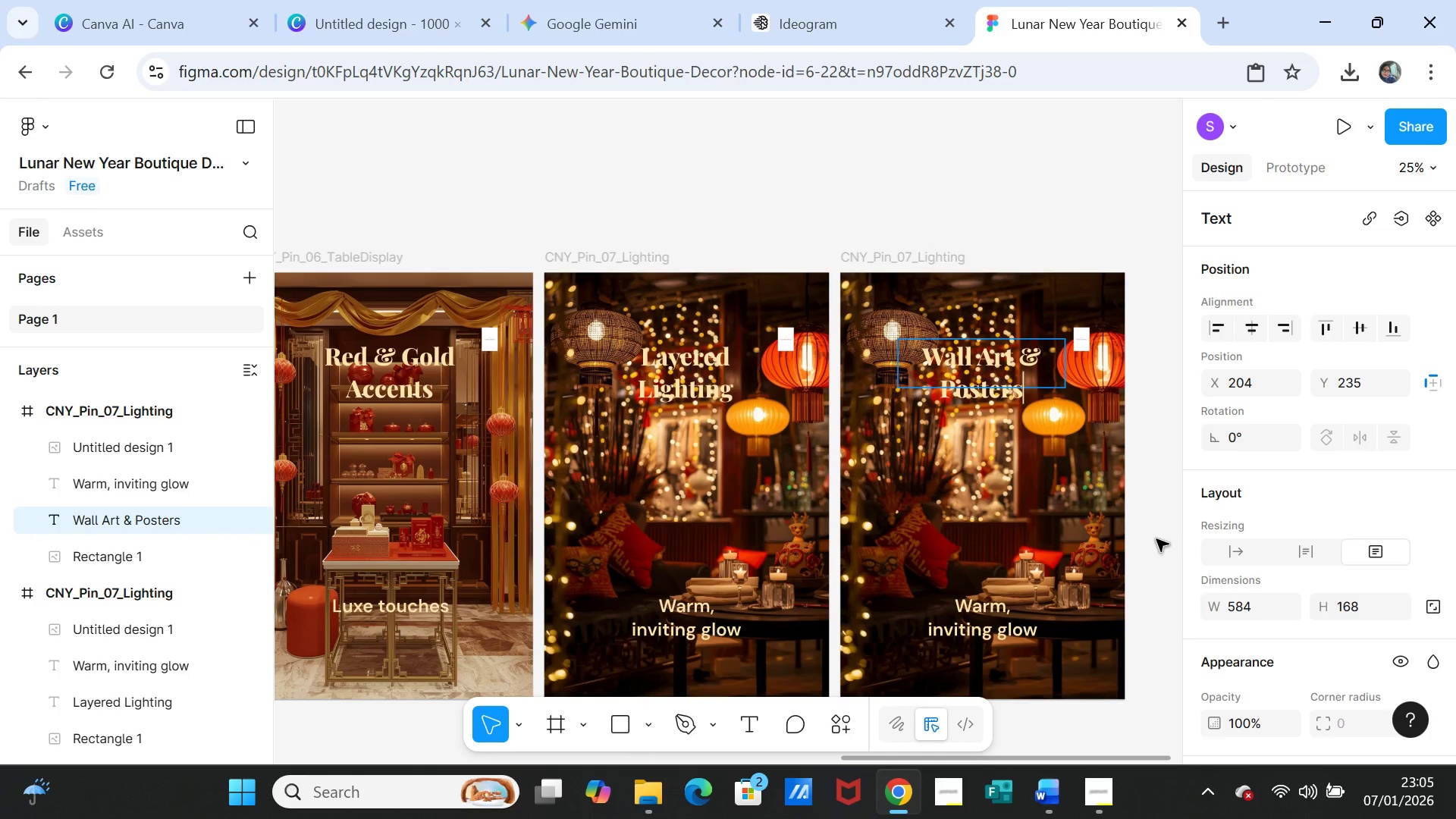 
left_click([1158, 542])
 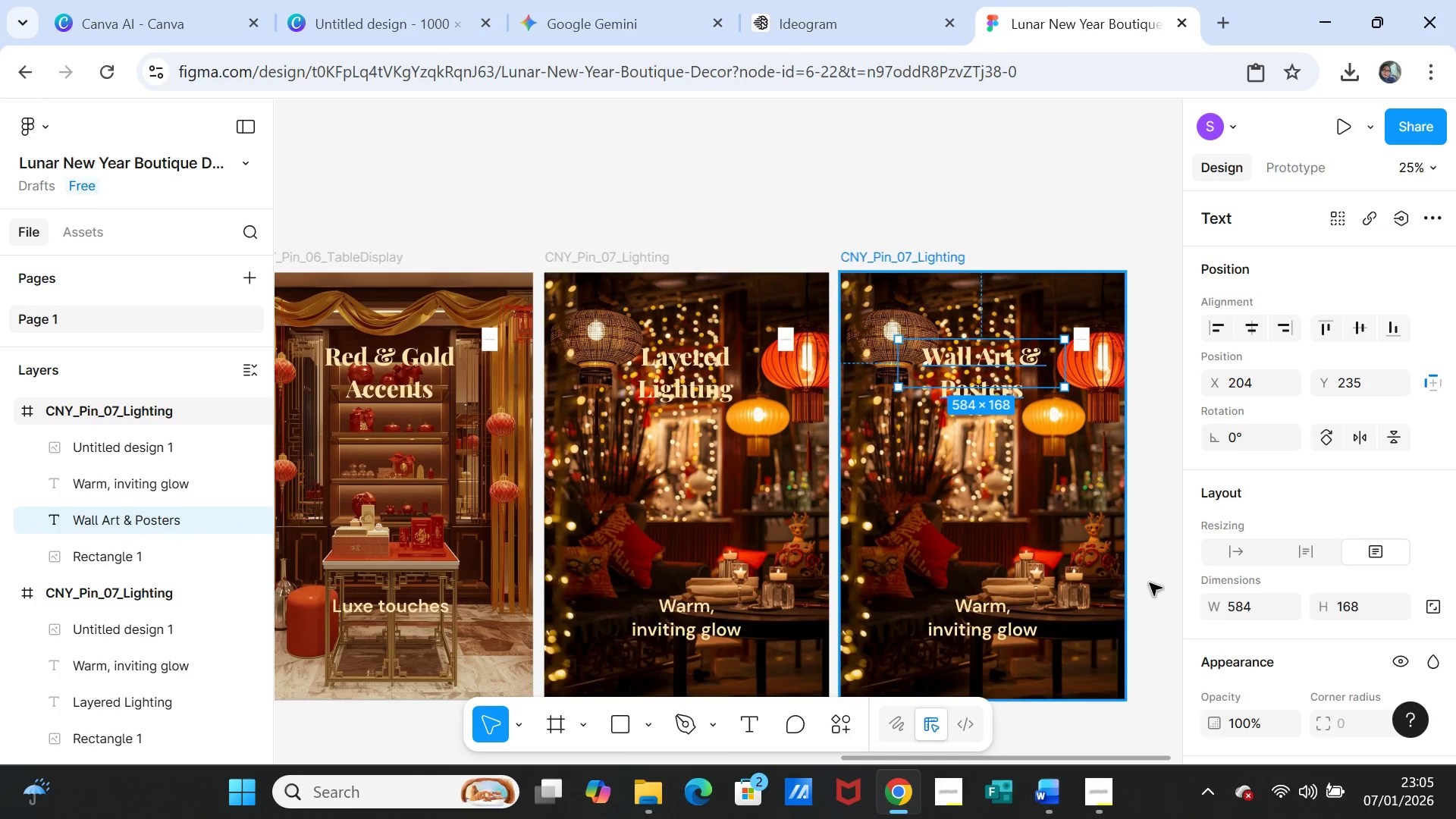 
left_click([1173, 601])
 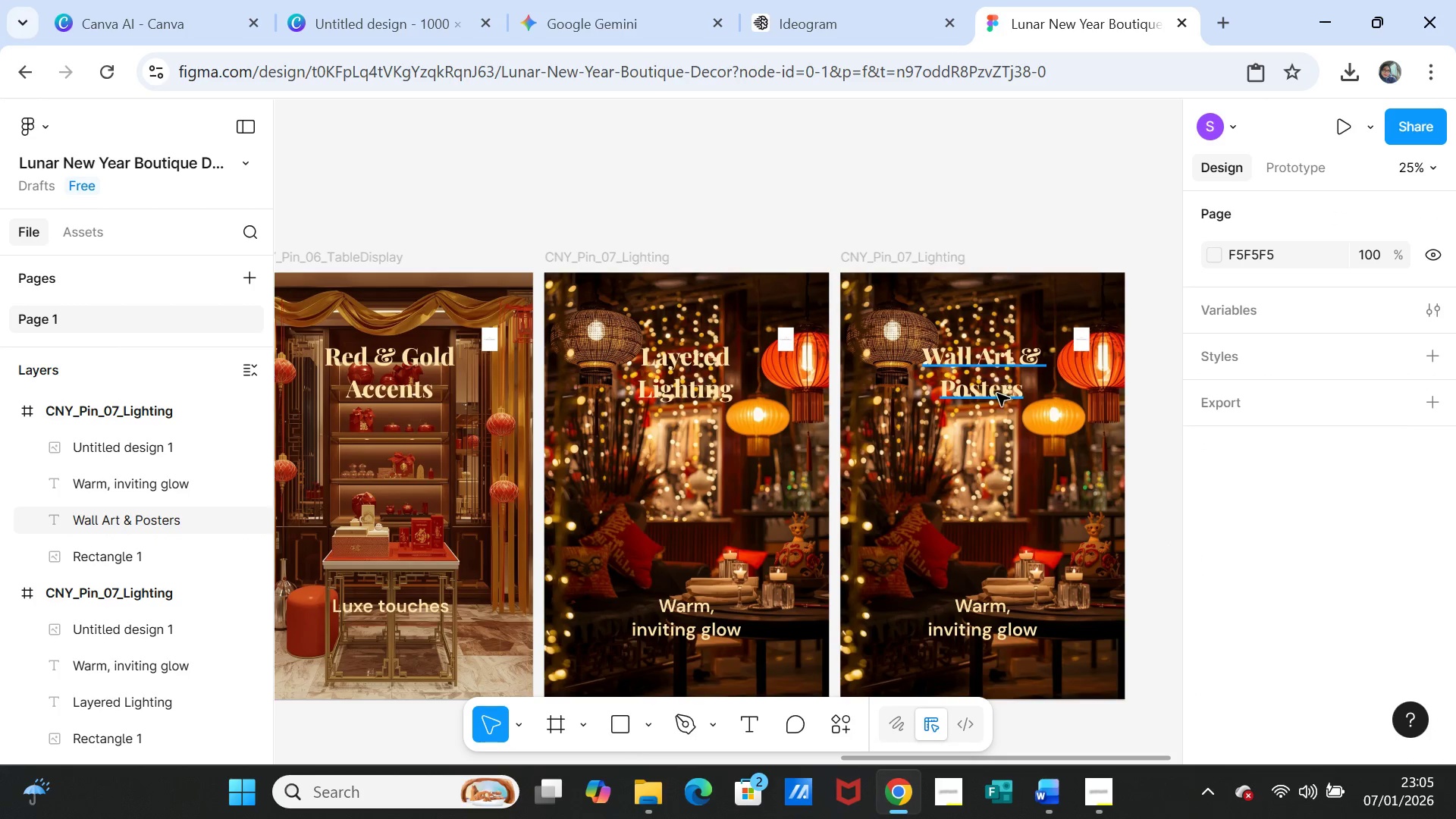 
left_click([895, 798])
 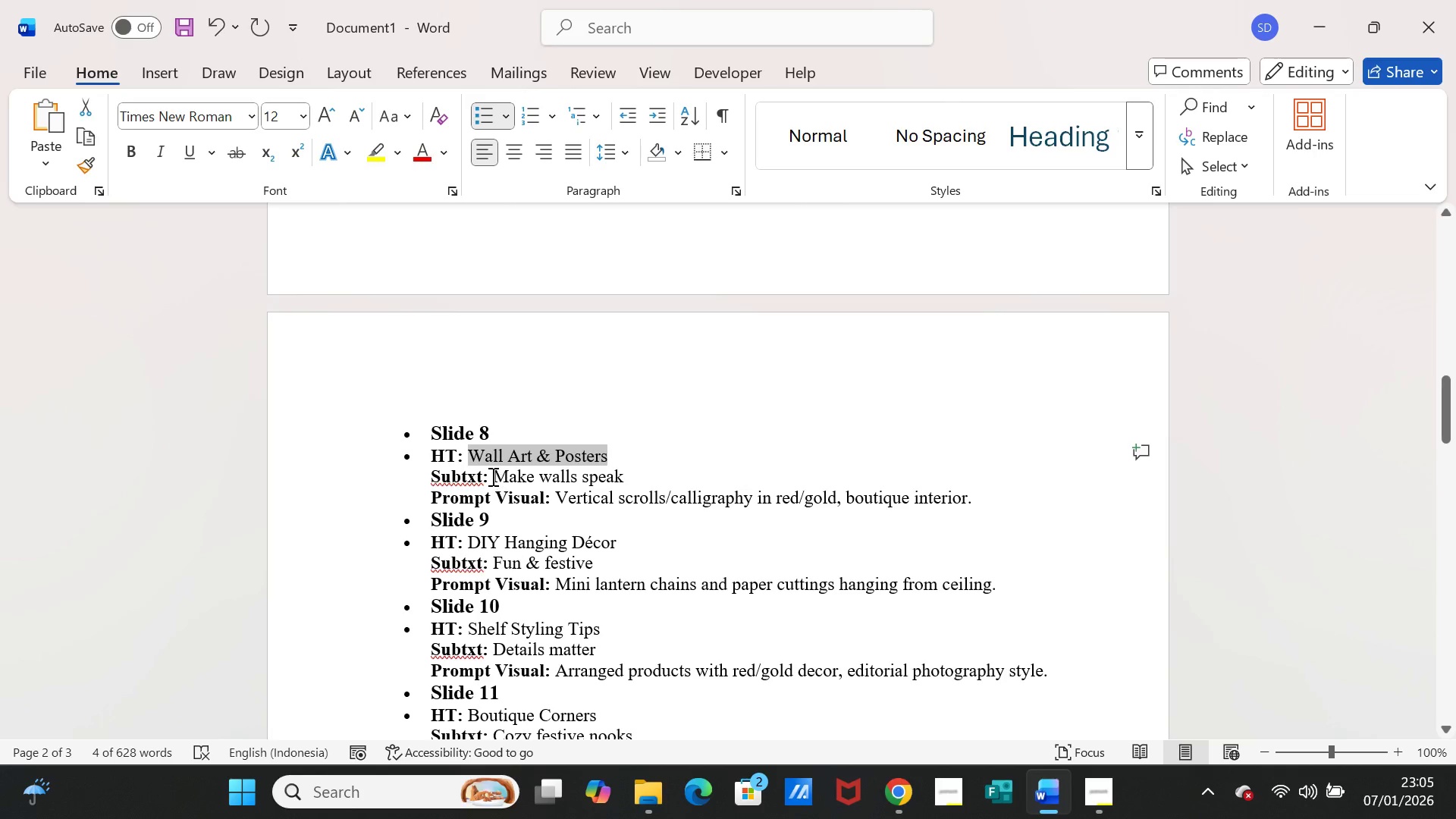 
left_click_drag(start_coordinate=[491, 476], to_coordinate=[598, 475])
 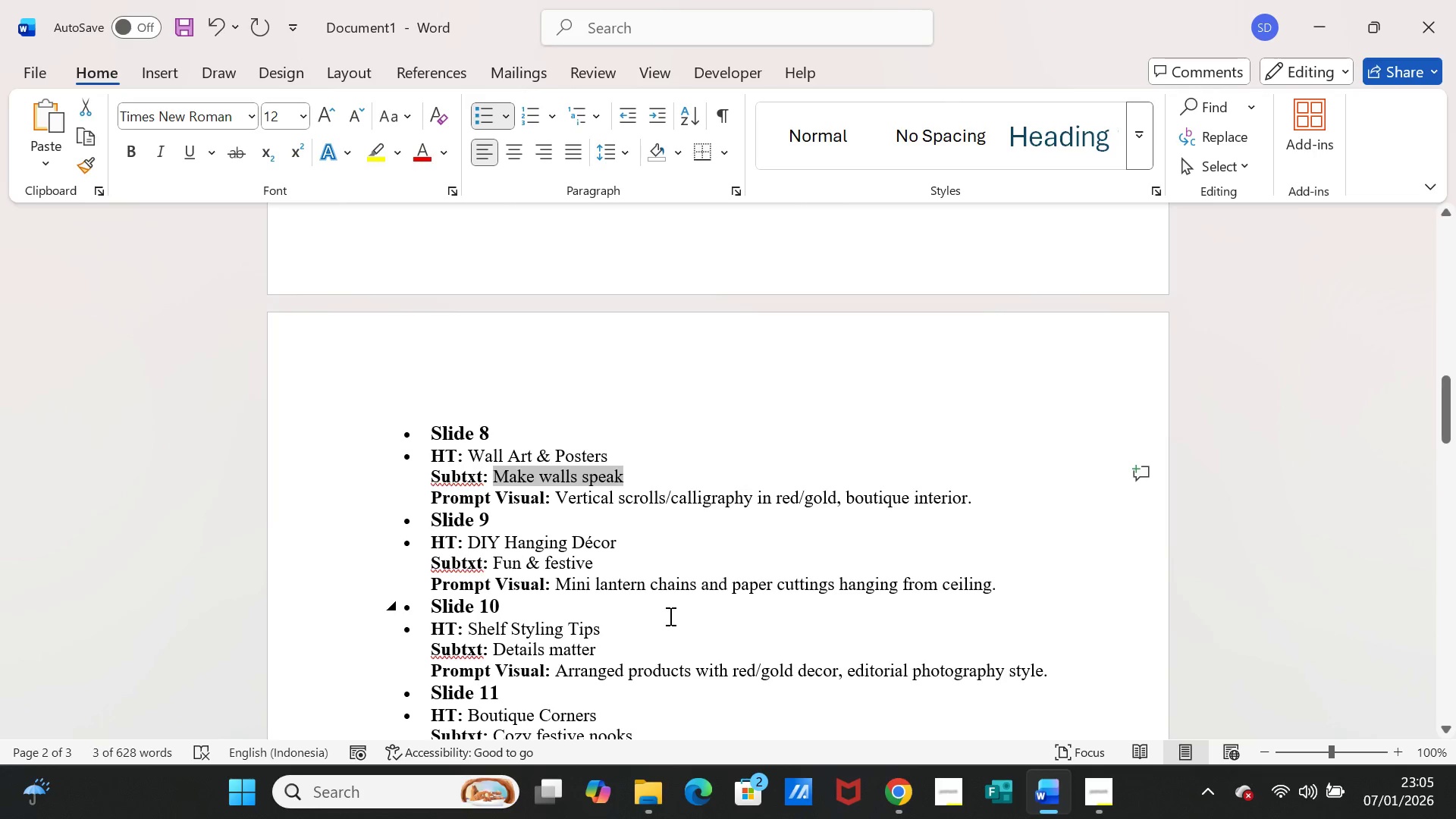 
key(Control+C)
 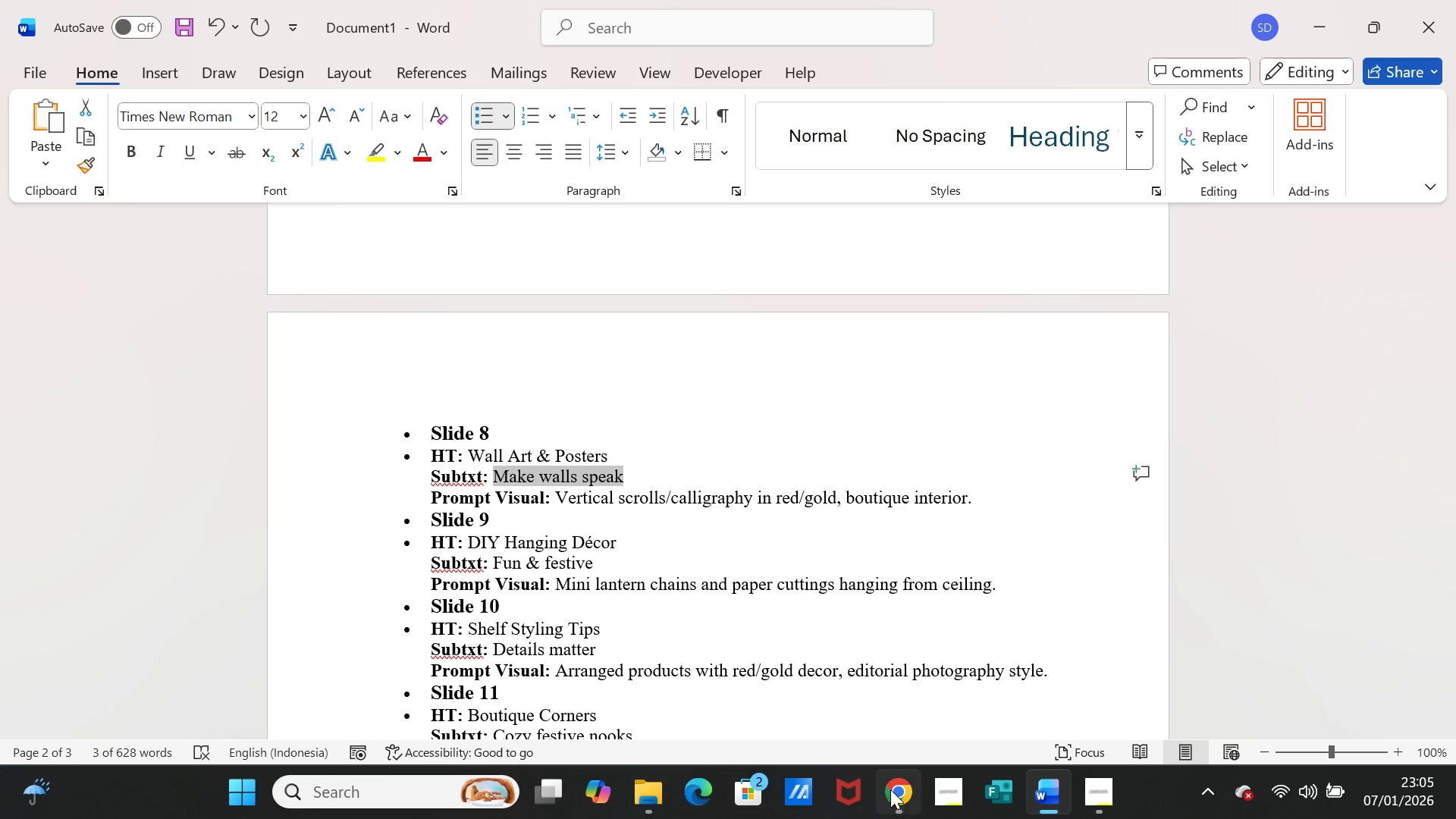 
left_click([892, 787])
 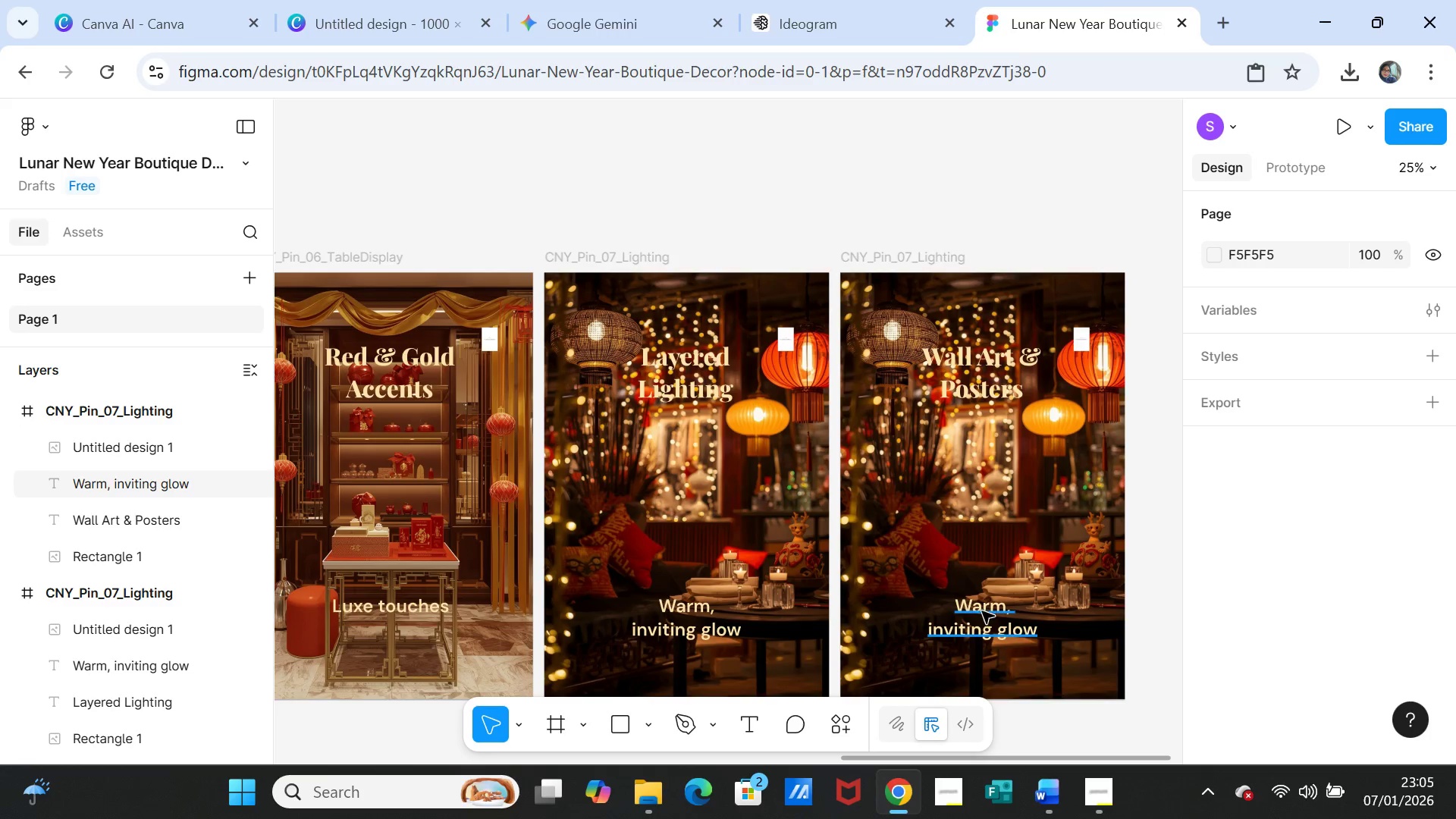 
double_click([982, 611])
 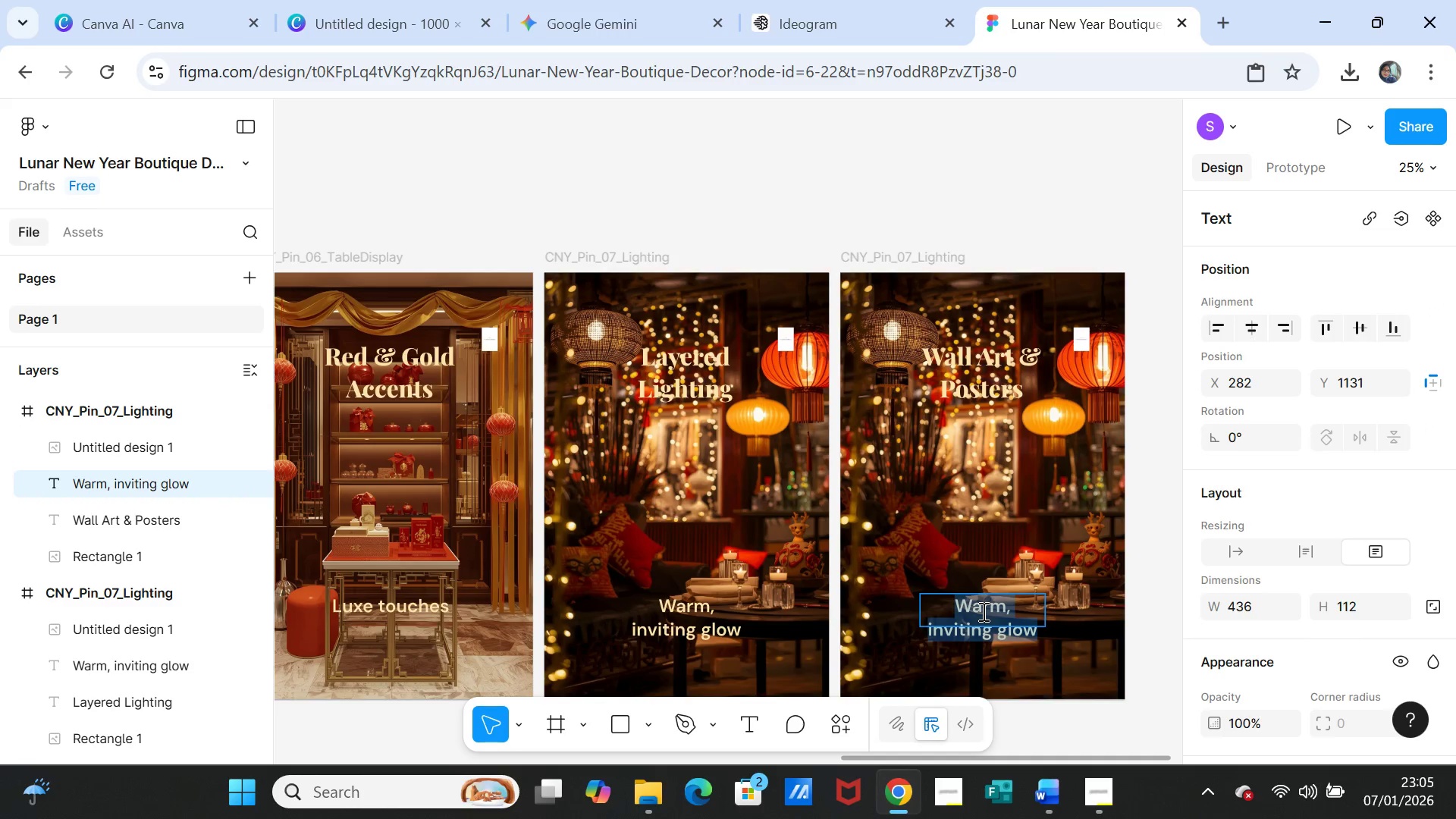 
key(Control+V)
 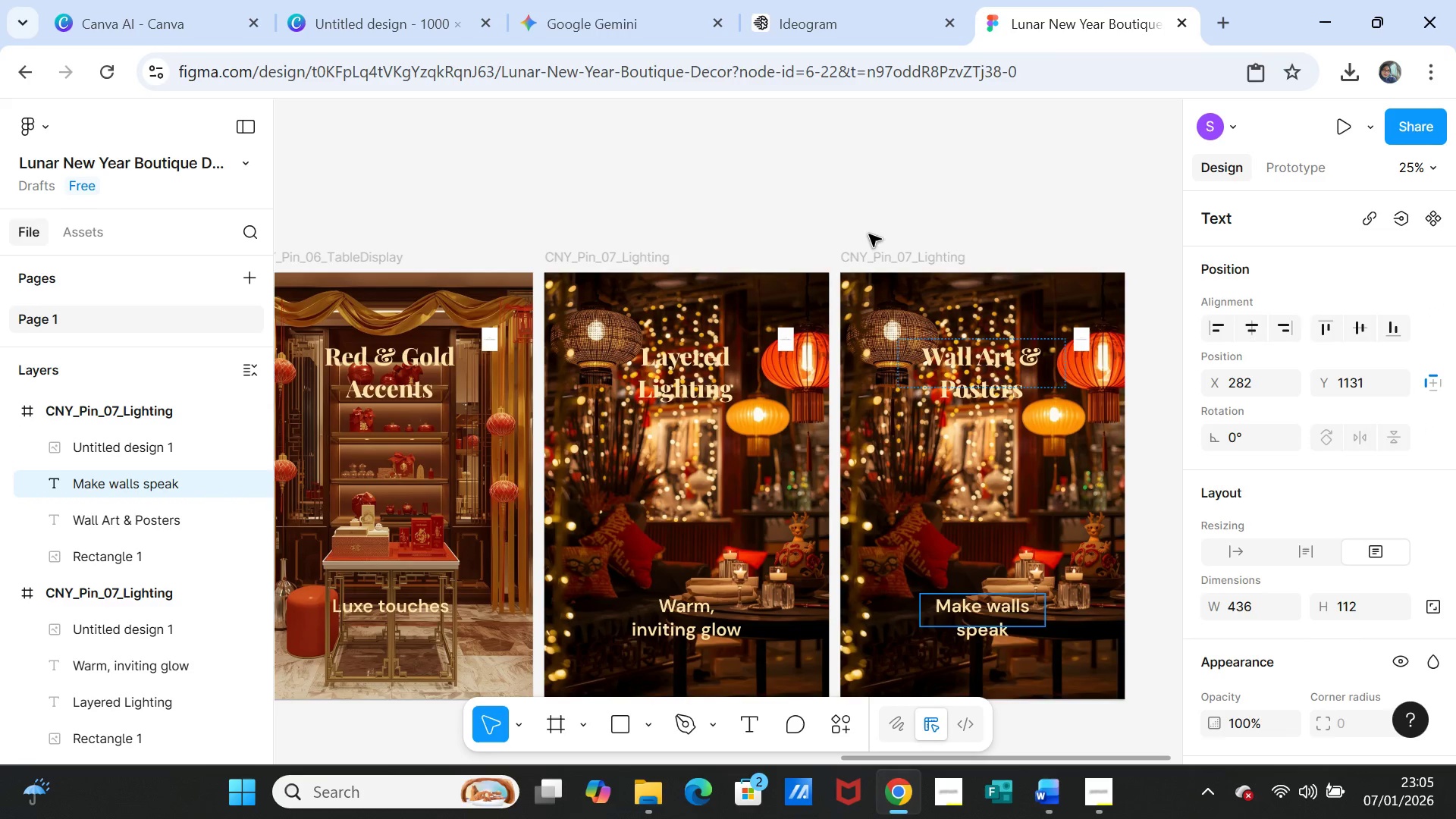 
left_click([864, 196])
 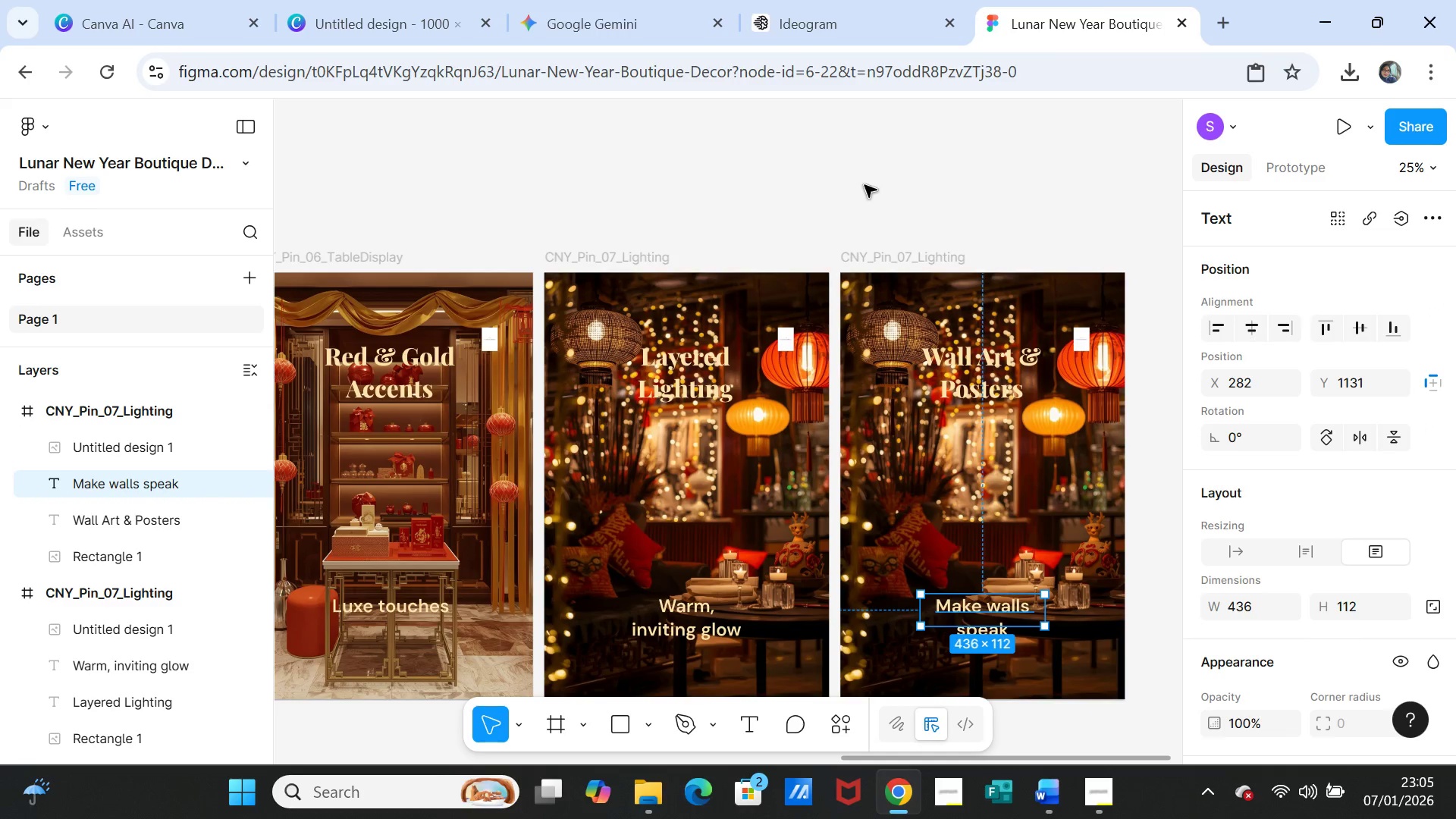 
left_click([864, 185])
 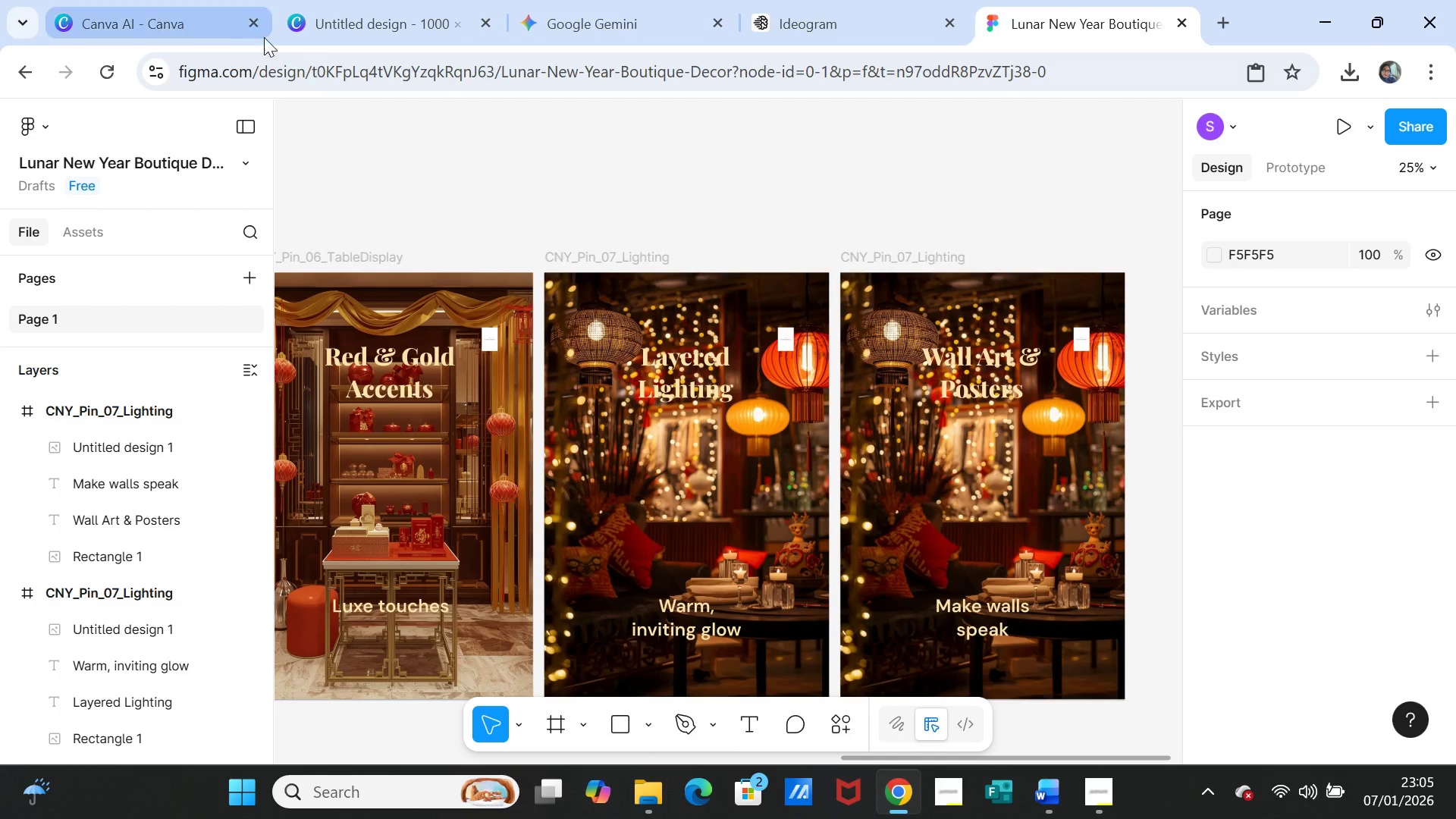 
left_click([149, 24])
 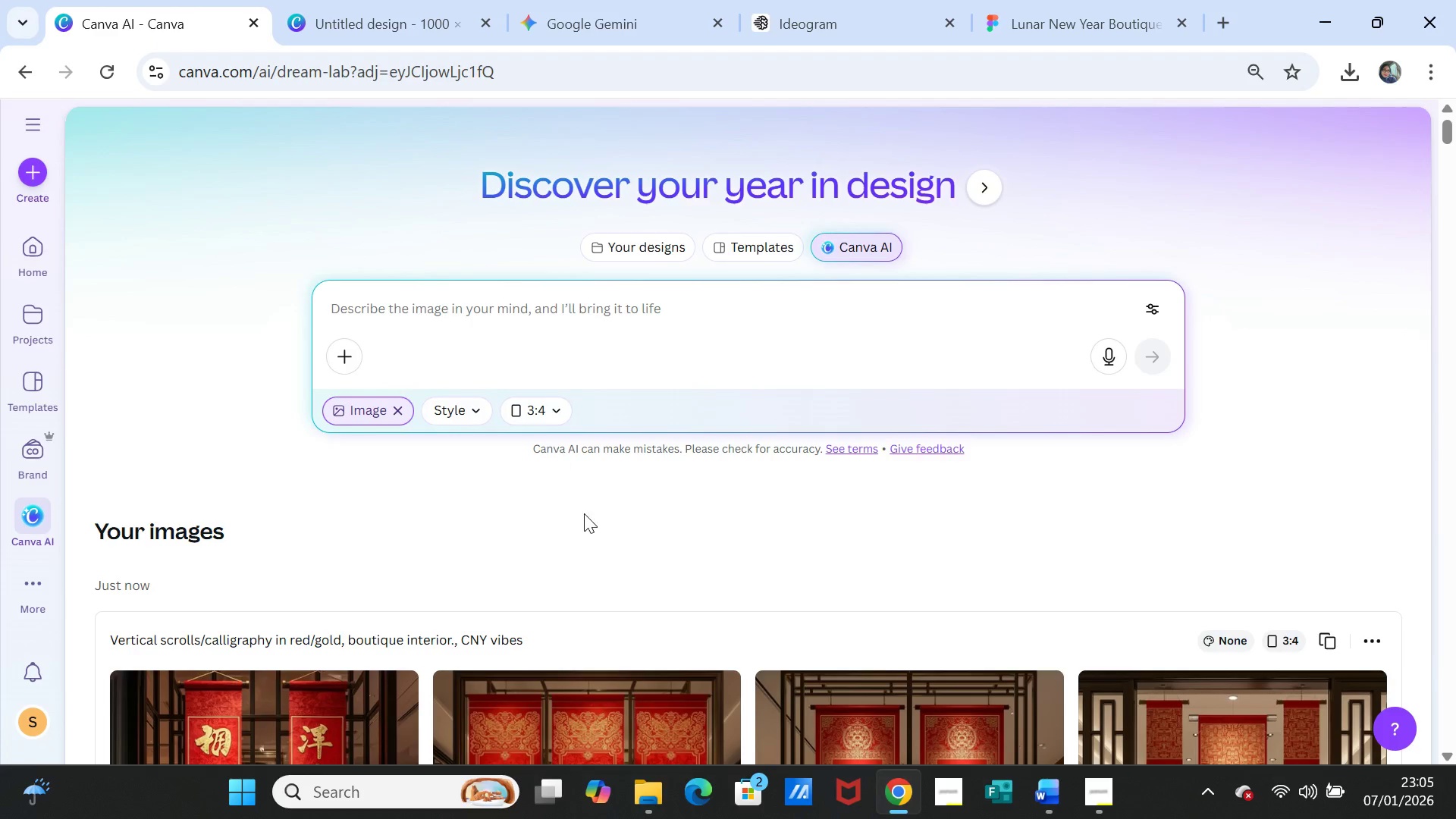 
scroll: coordinate [591, 533], scroll_direction: down, amount: 3.0
 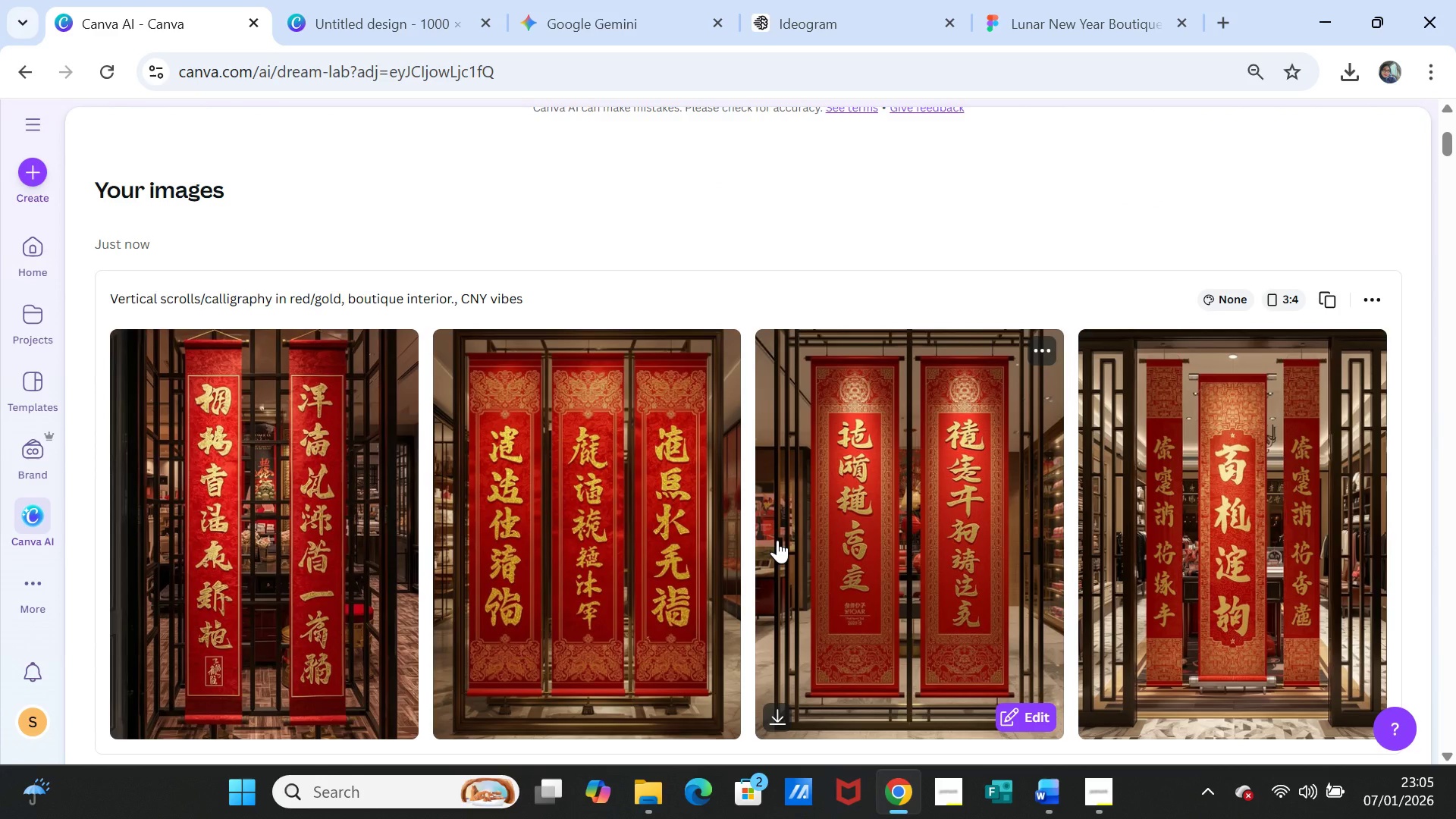 
wait(10.39)
 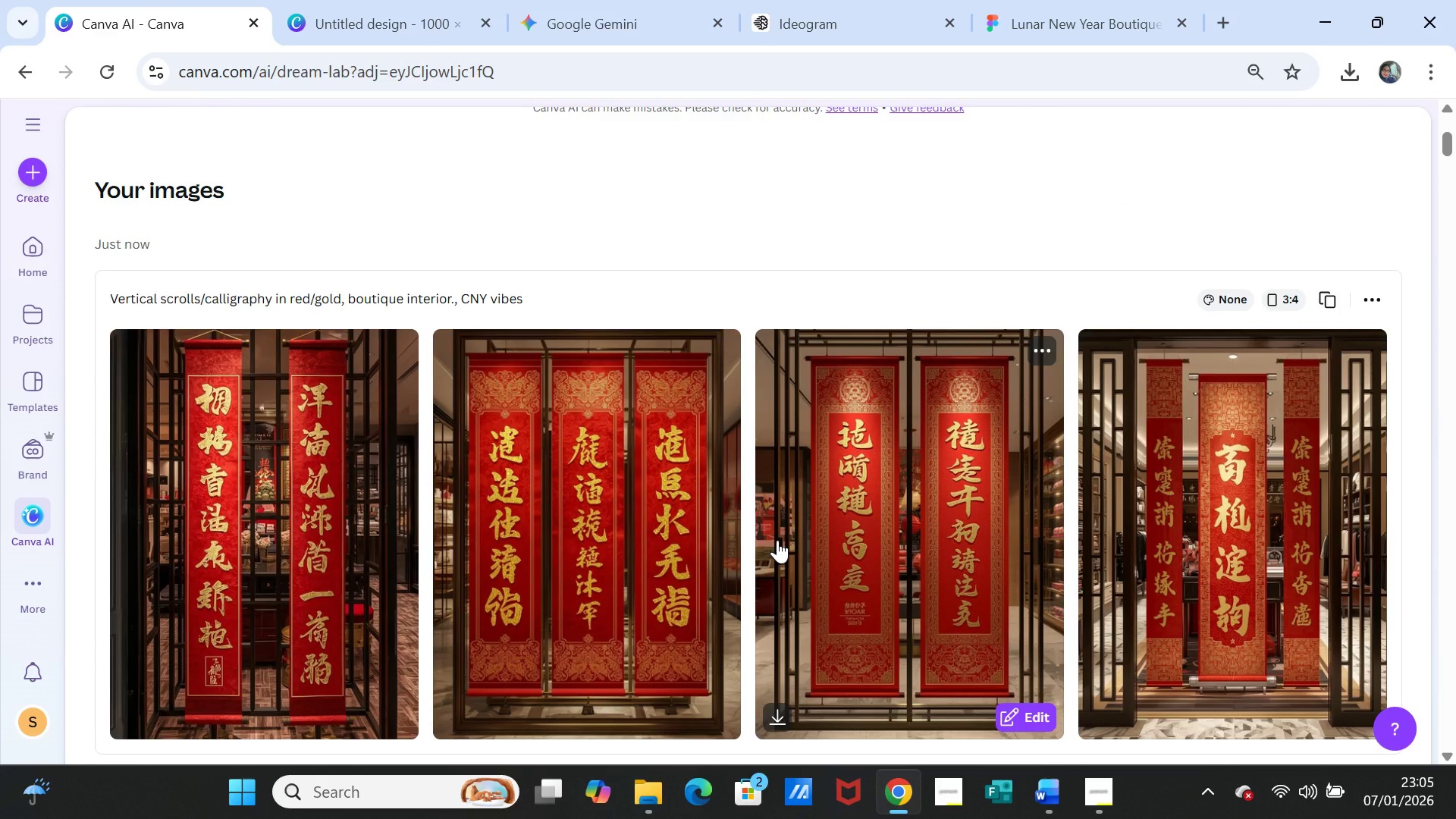 
scroll: coordinate [266, 592], scroll_direction: down, amount: 1.0
 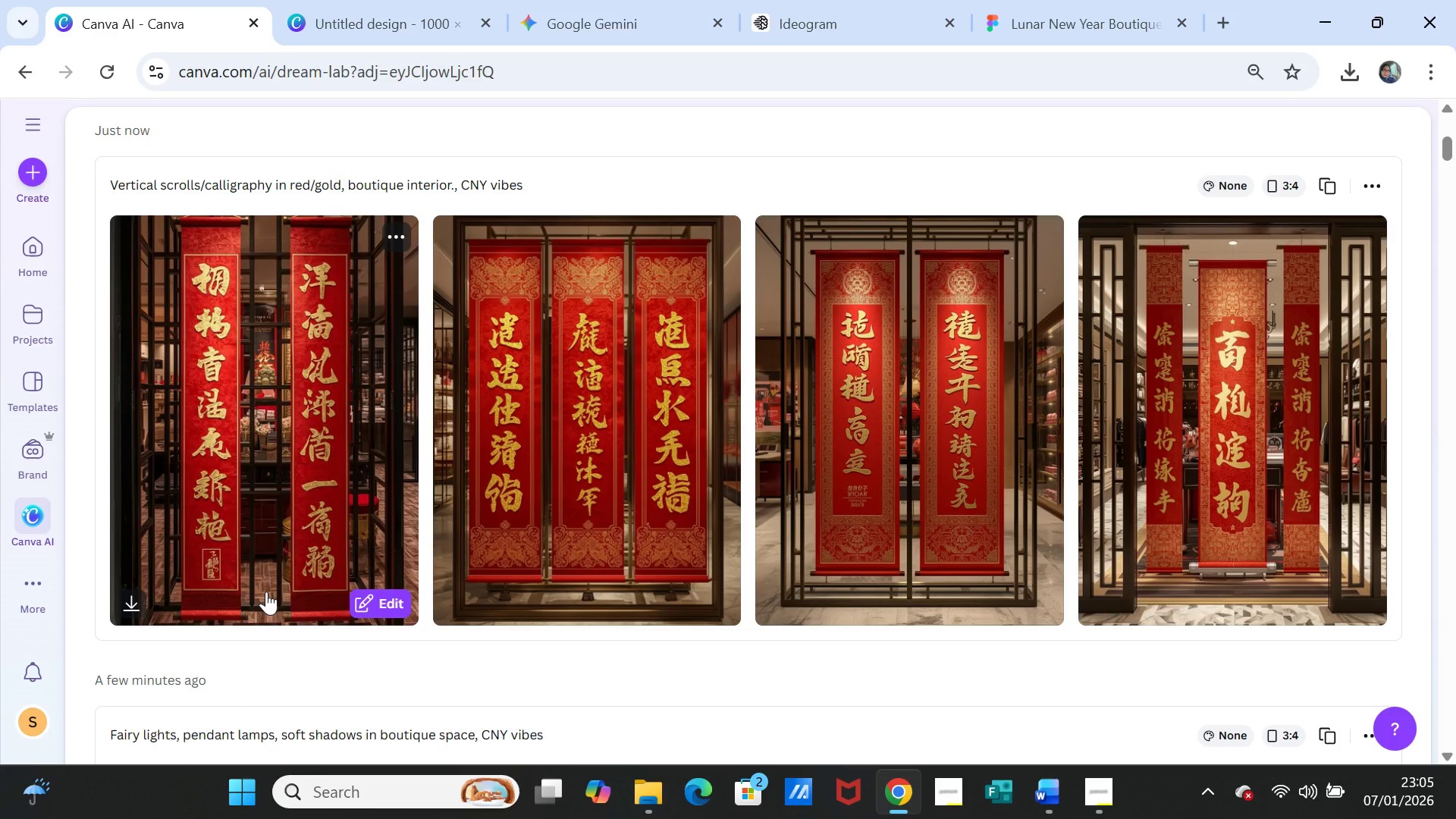 
scroll: coordinate [266, 592], scroll_direction: up, amount: 1.0
 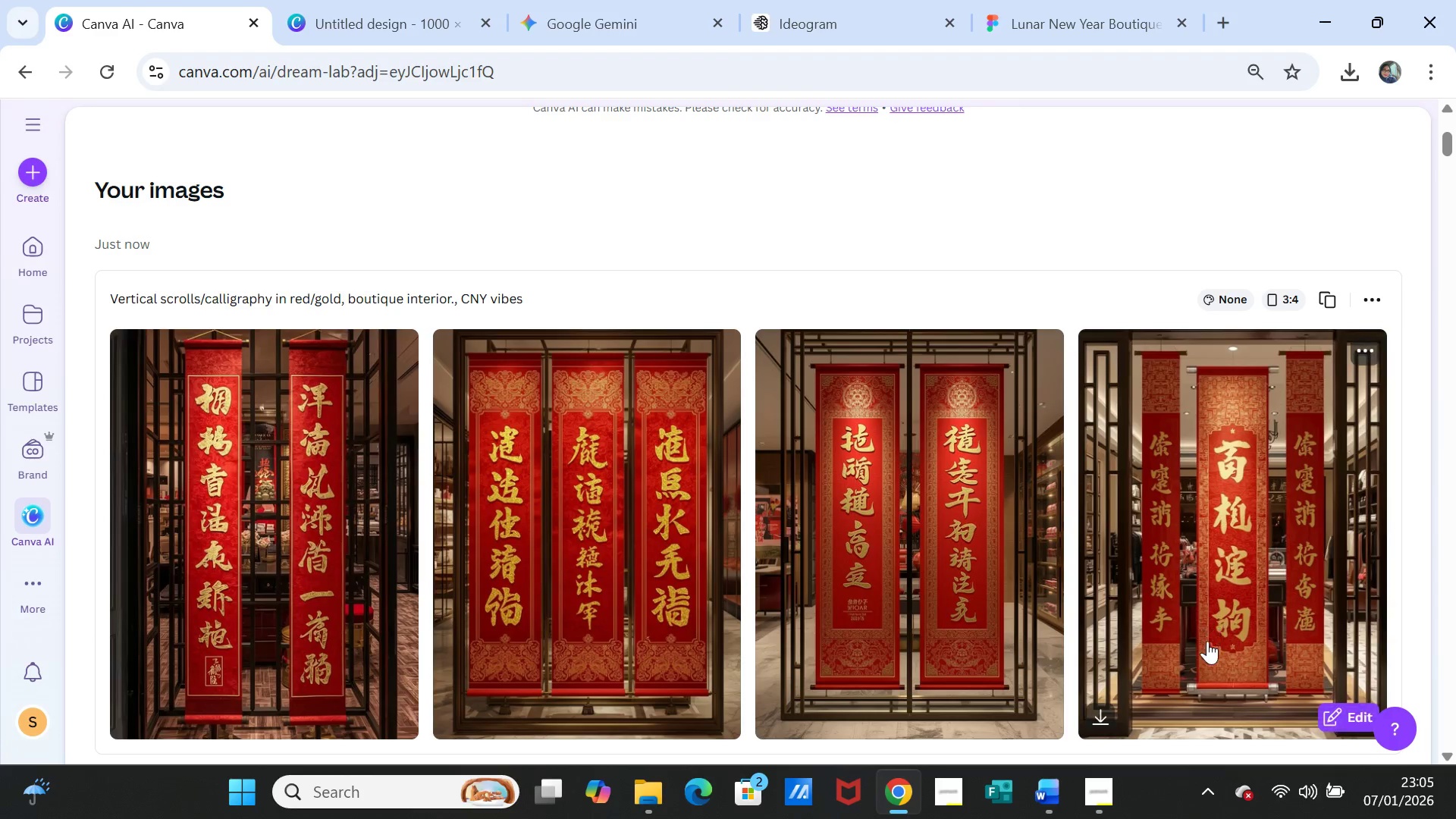 
wait(12.84)
 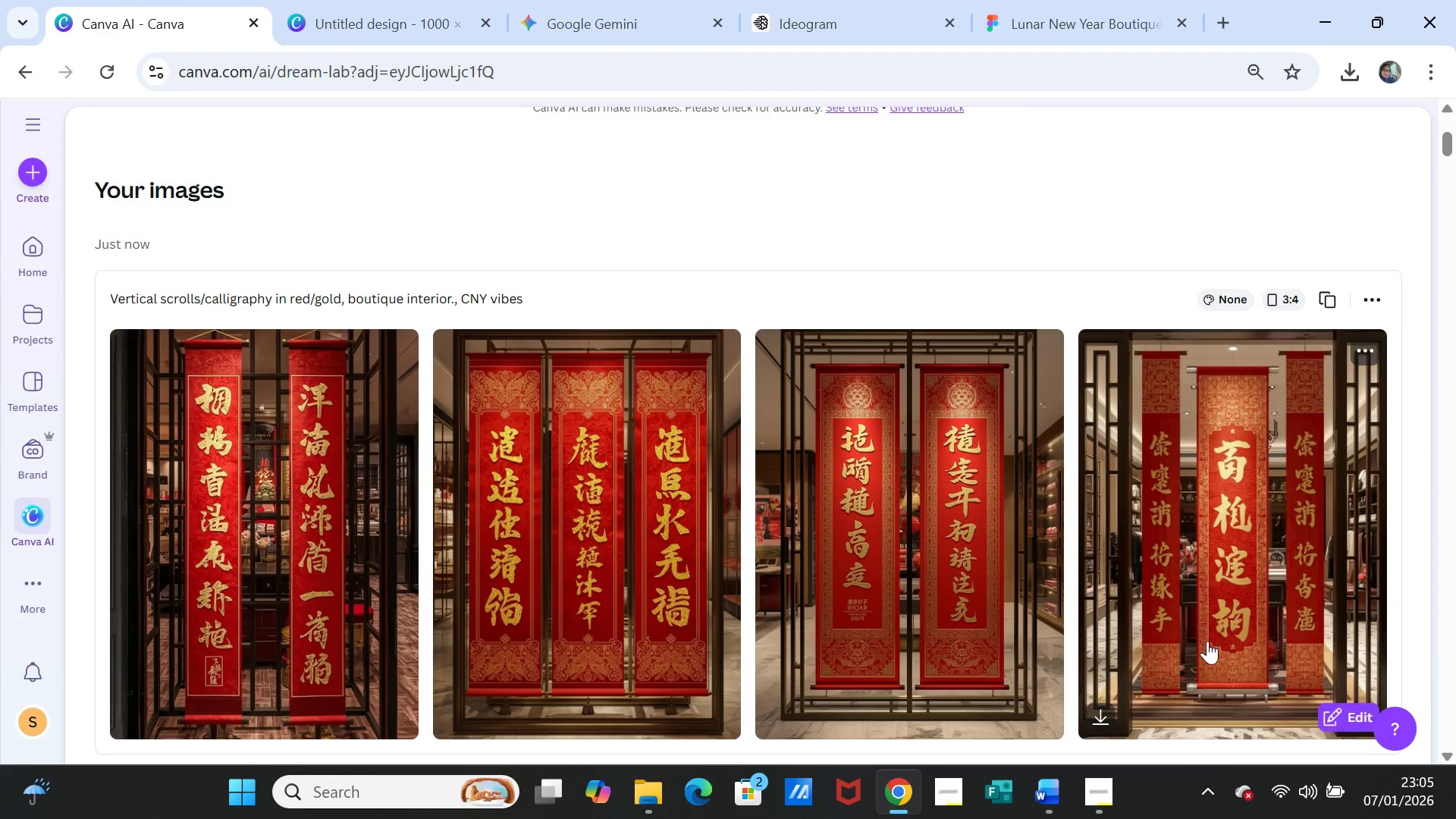 
left_click([1103, 716])
 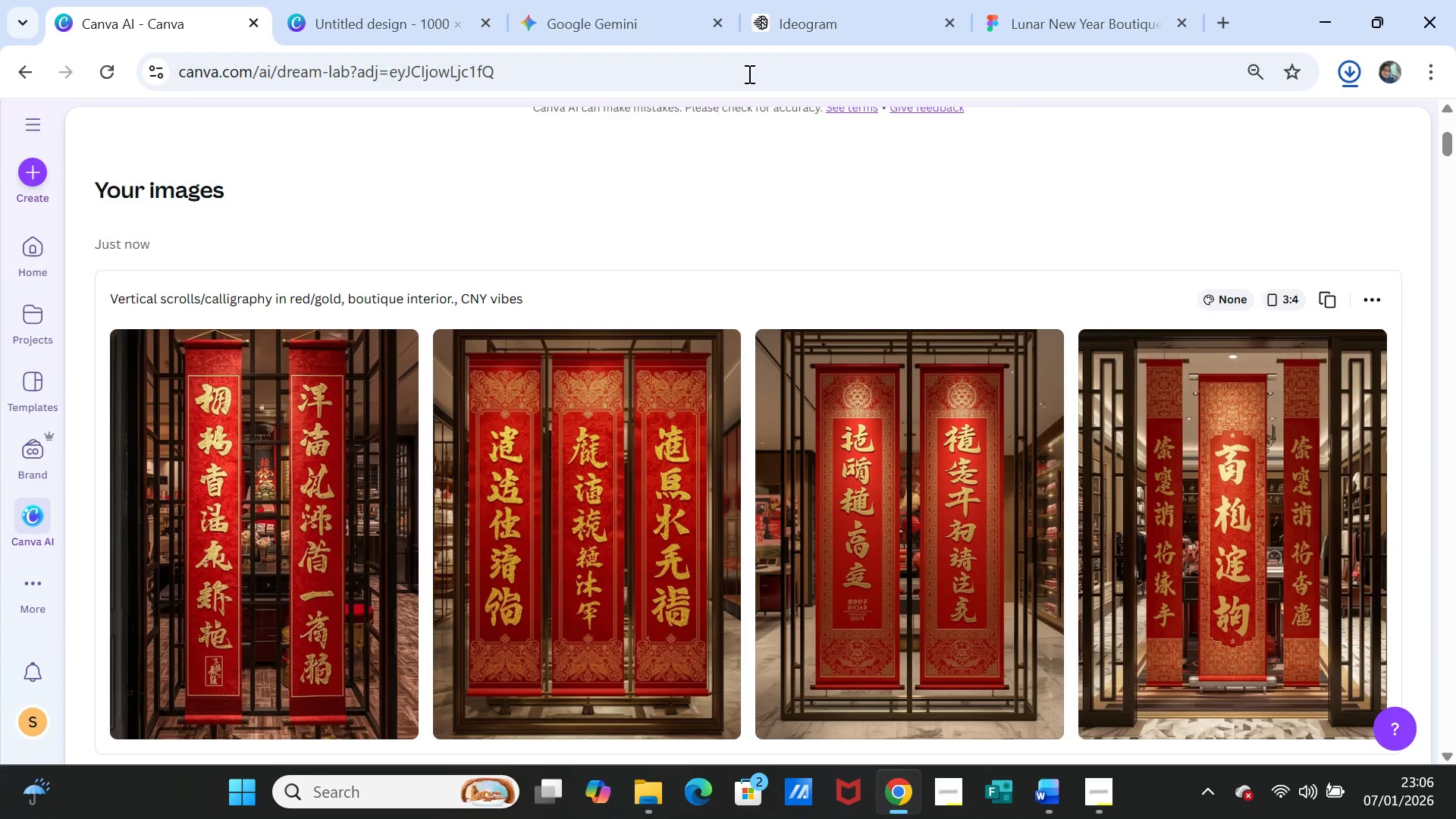 
left_click([1059, 20])
 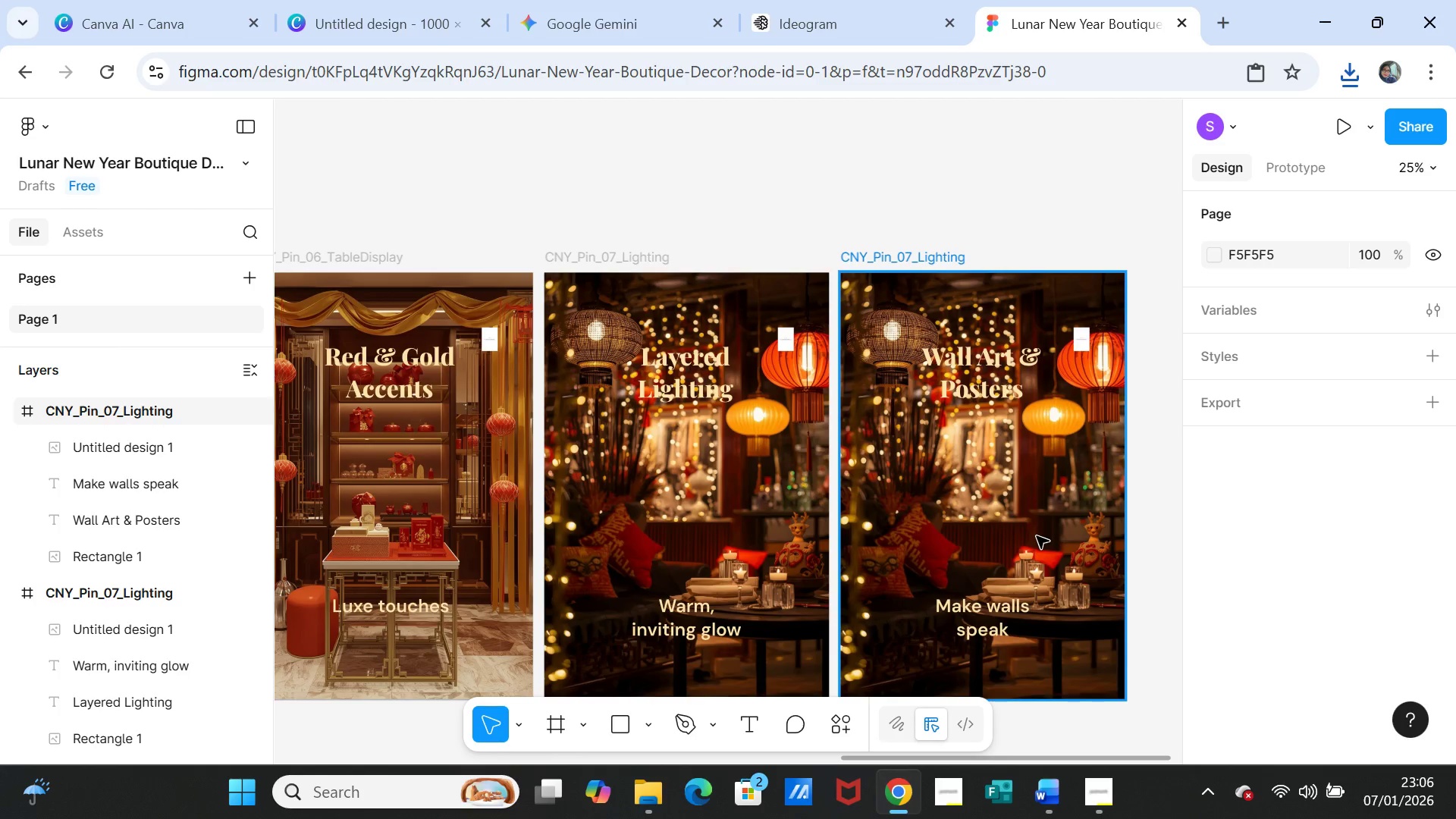 
left_click([1037, 536])
 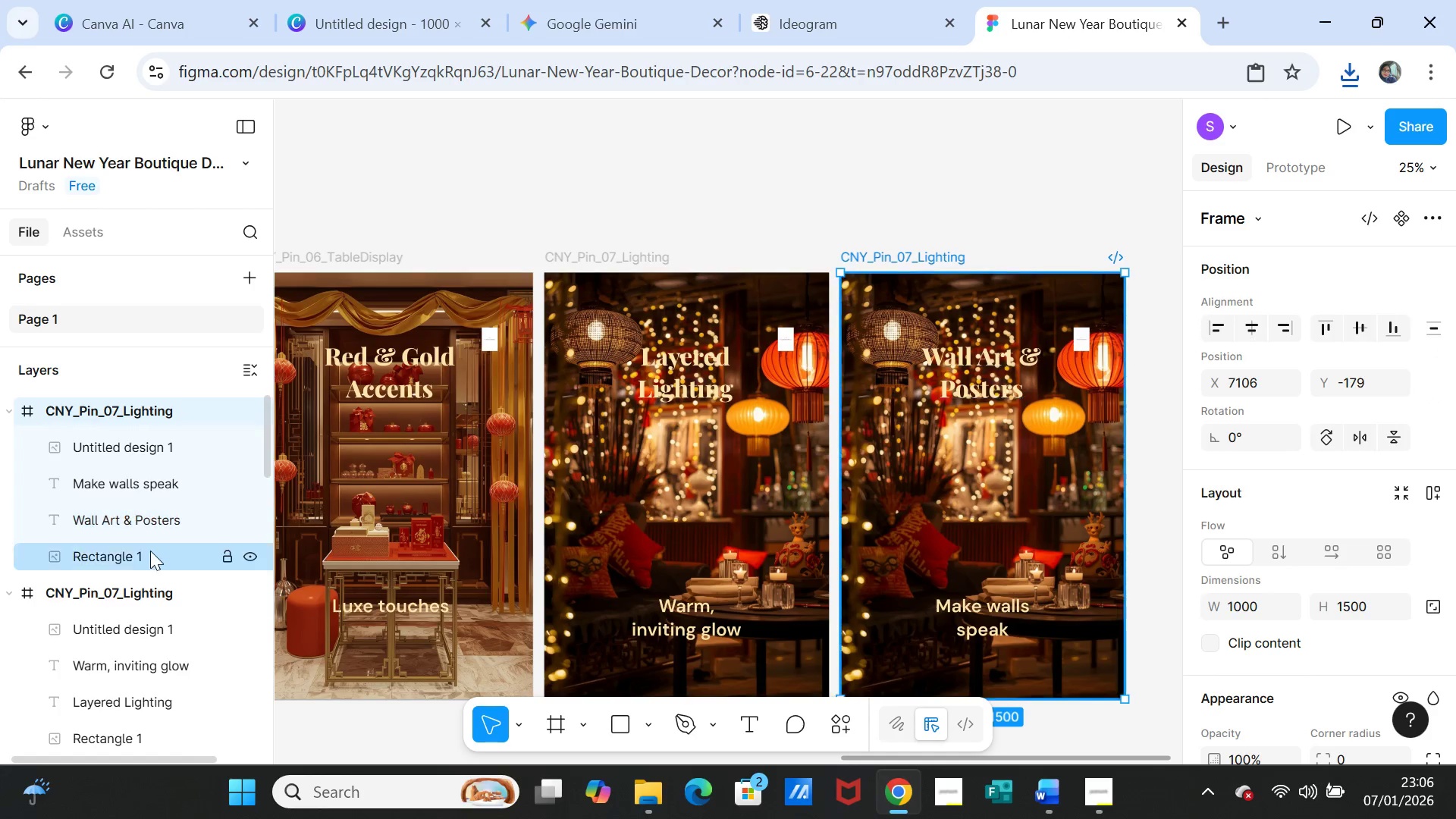 
left_click([127, 558])
 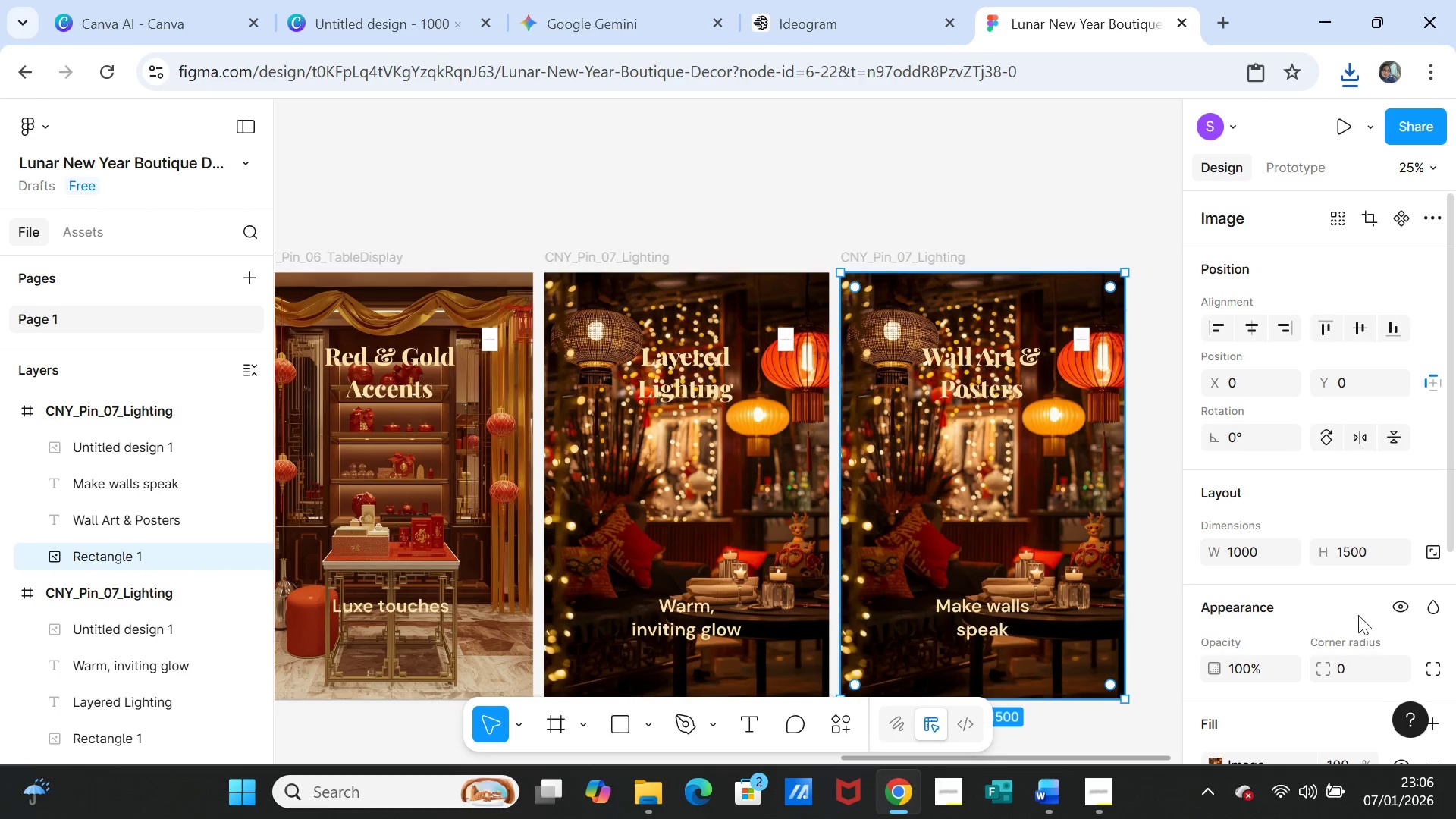 
scroll: coordinate [1357, 618], scroll_direction: down, amount: 2.0
 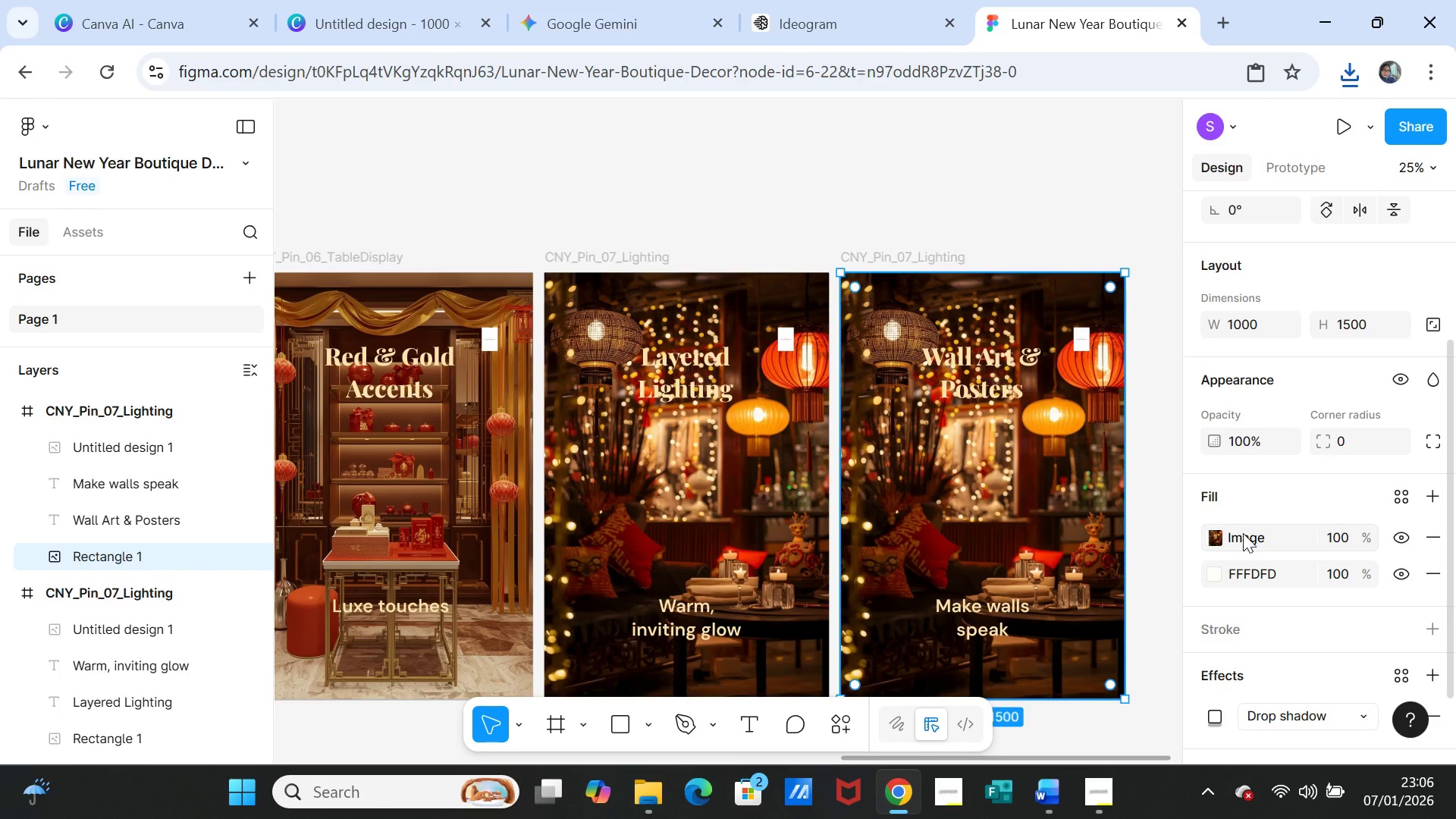 
left_click([1243, 532])
 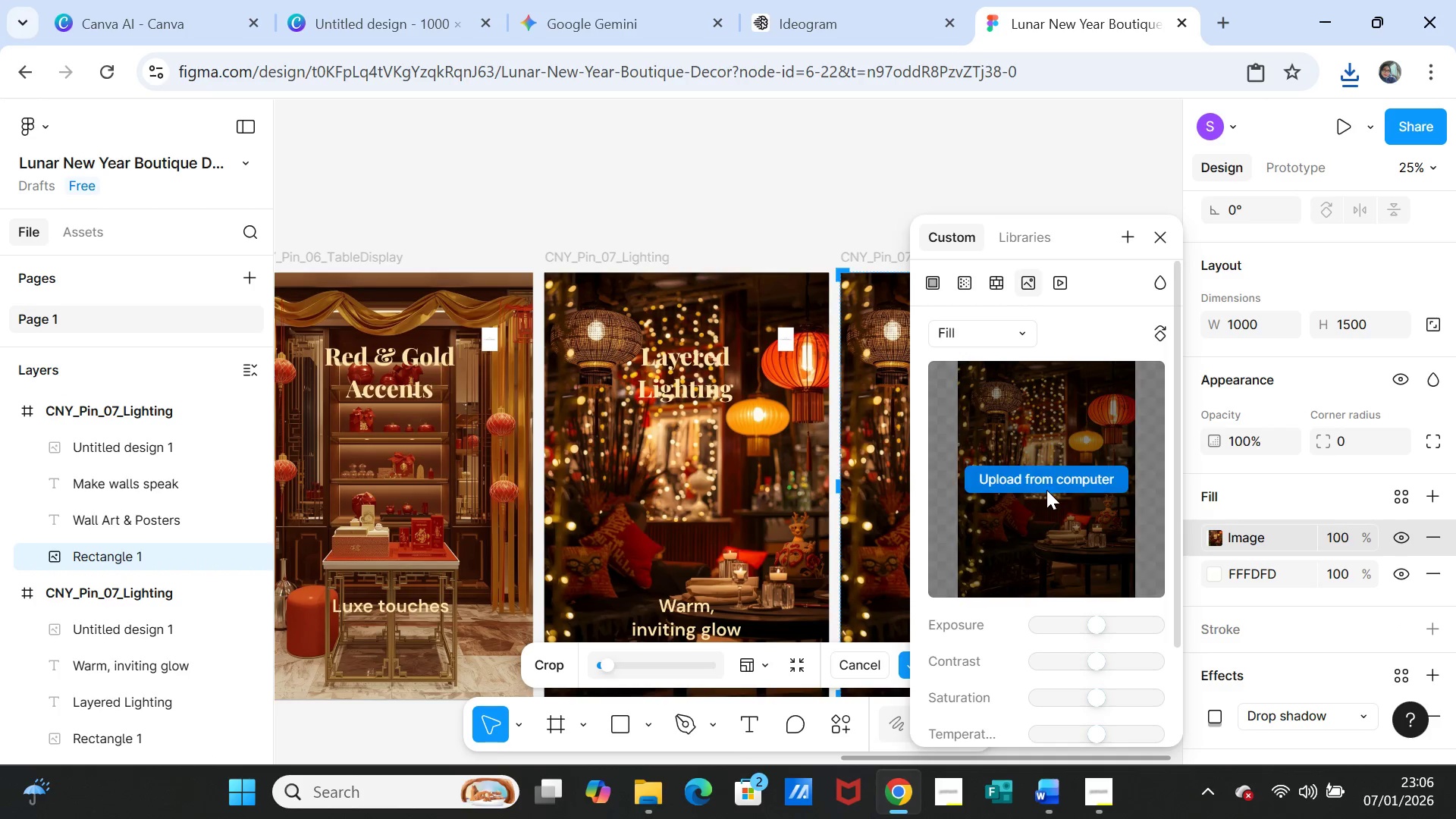 
left_click([1046, 477])
 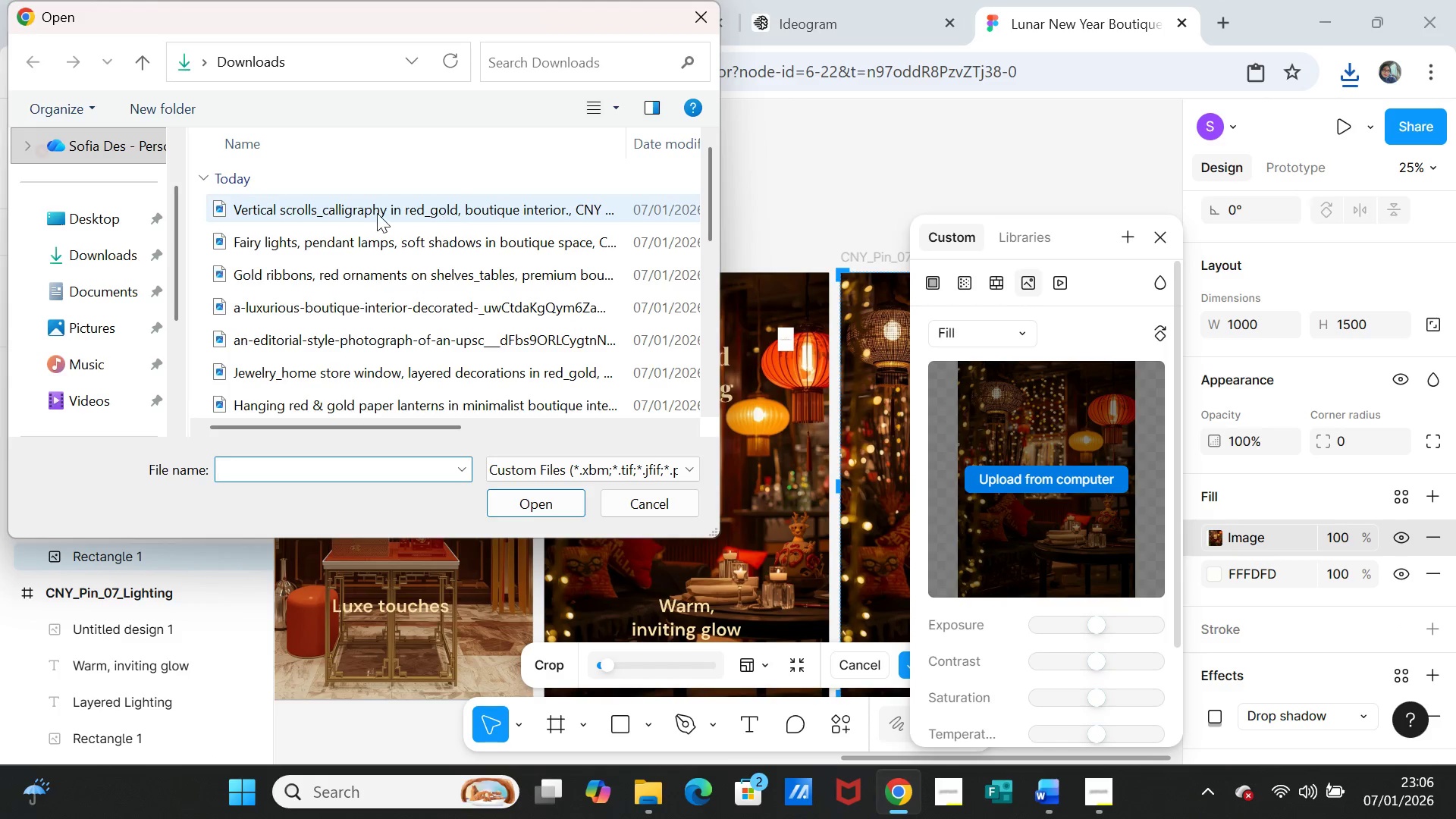 
left_click([344, 212])
 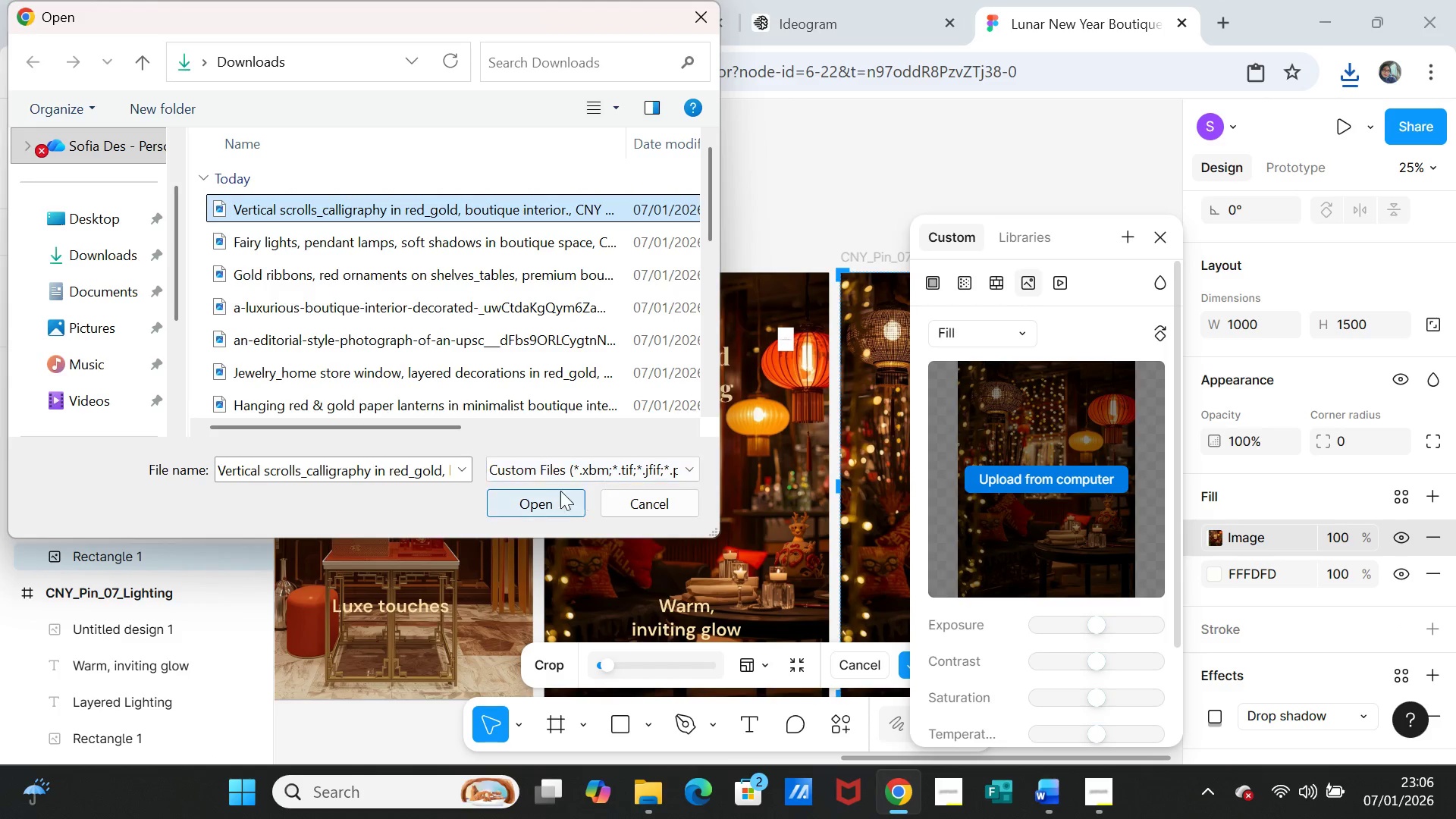 
left_click([548, 491])
 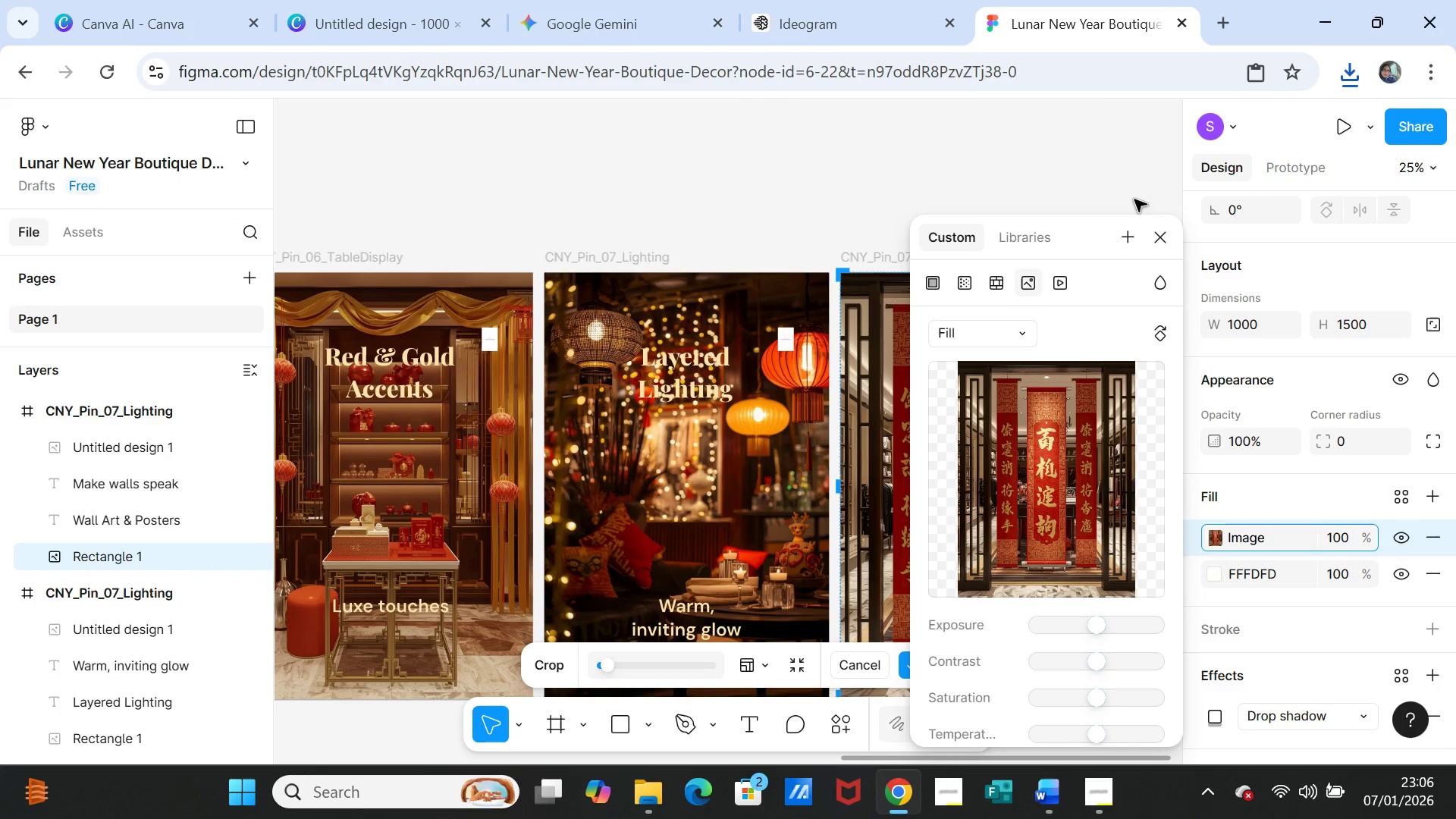 
left_click([1156, 232])
 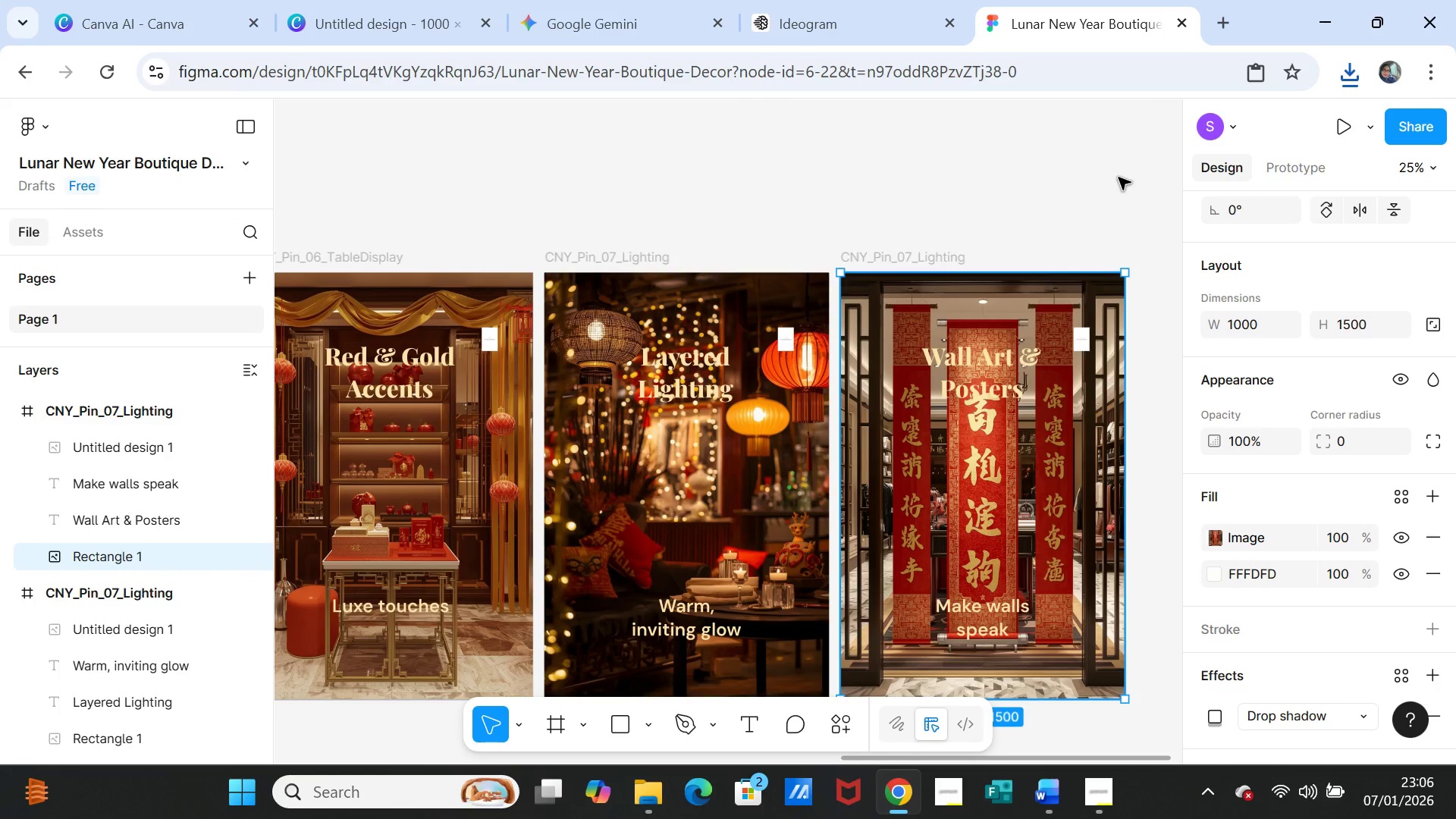 
left_click([1119, 177])
 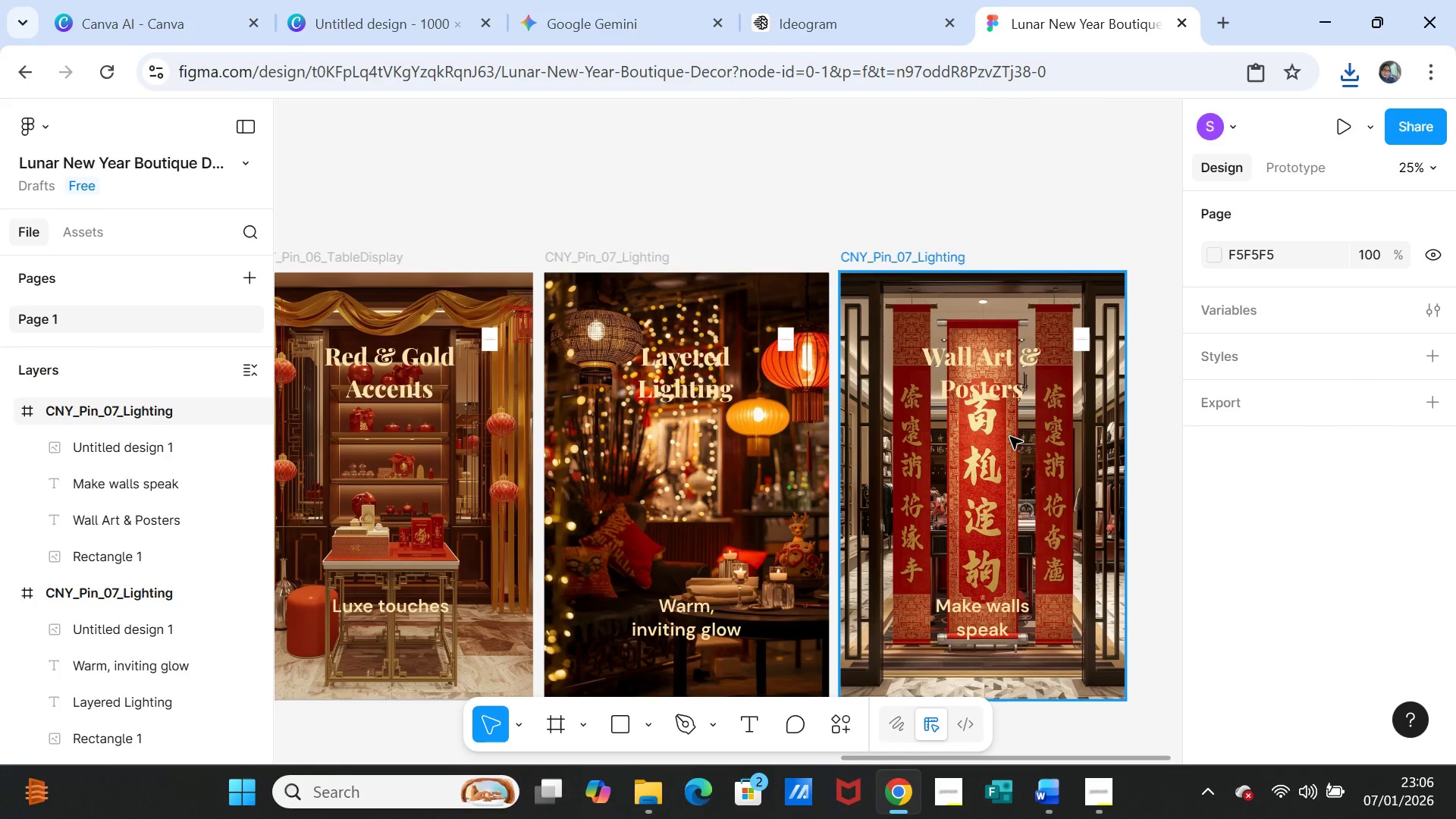 
wait(6.2)
 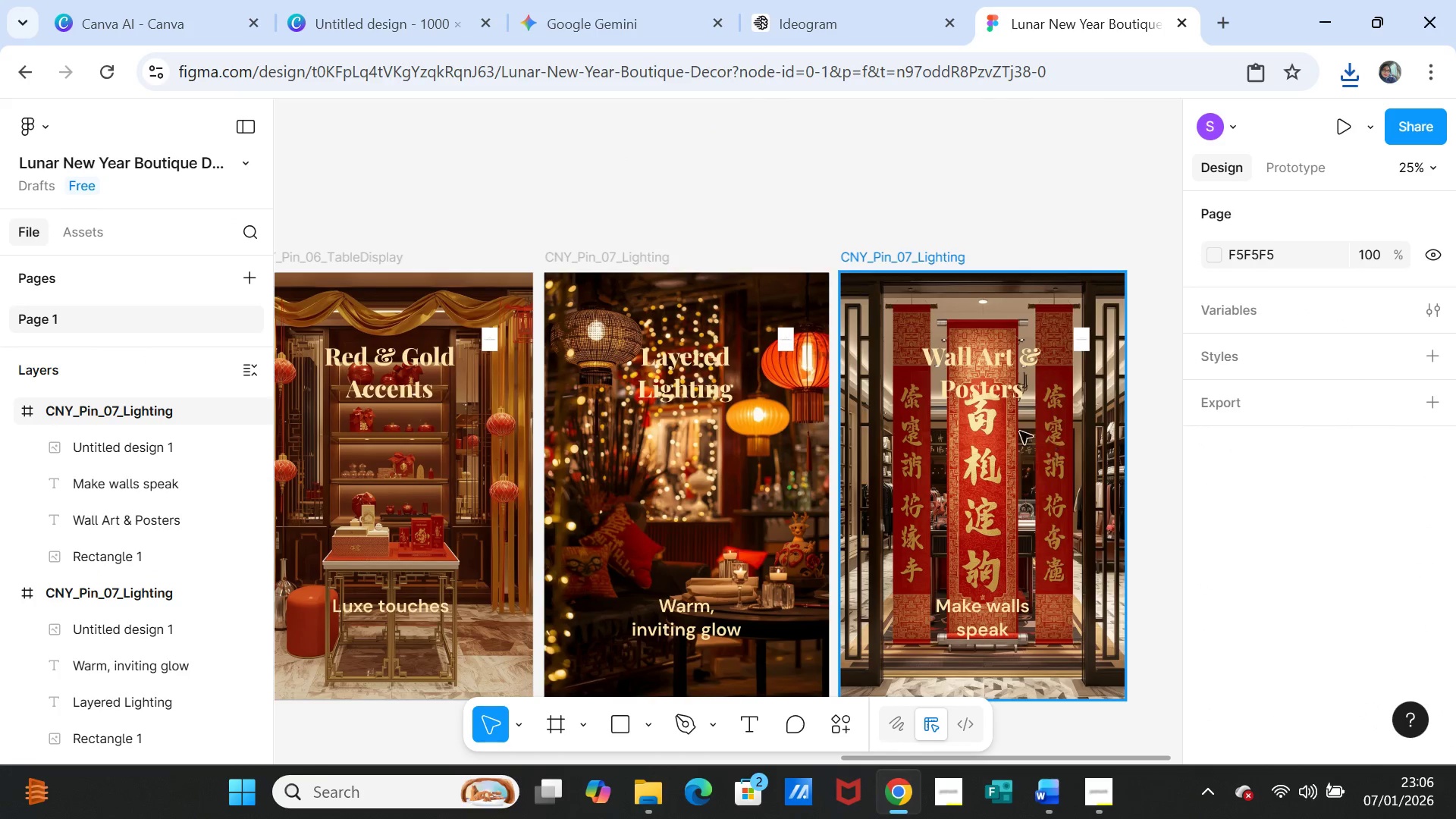 
left_click([977, 388])
 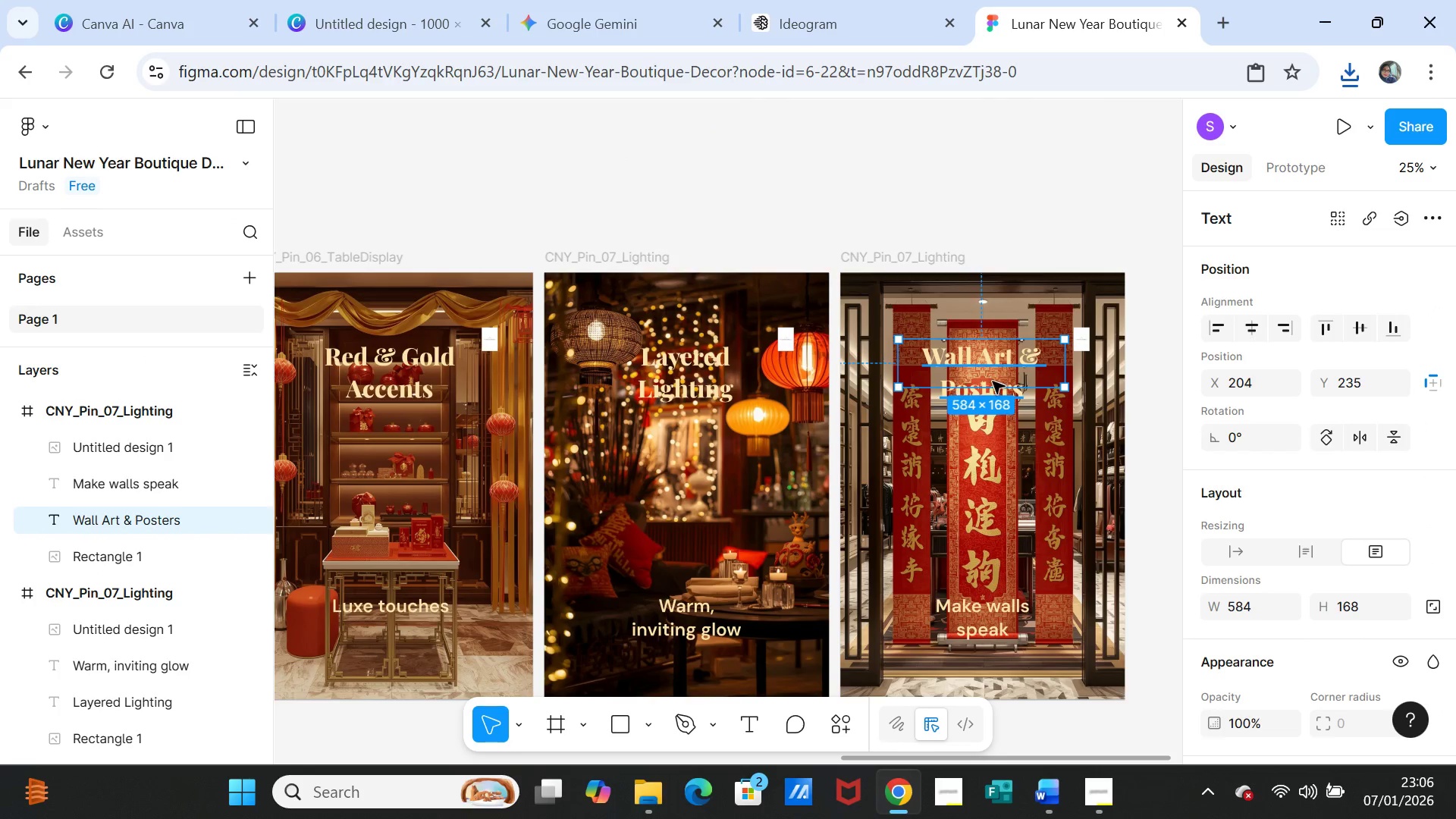 
scroll: coordinate [1354, 490], scroll_direction: down, amount: 2.0
 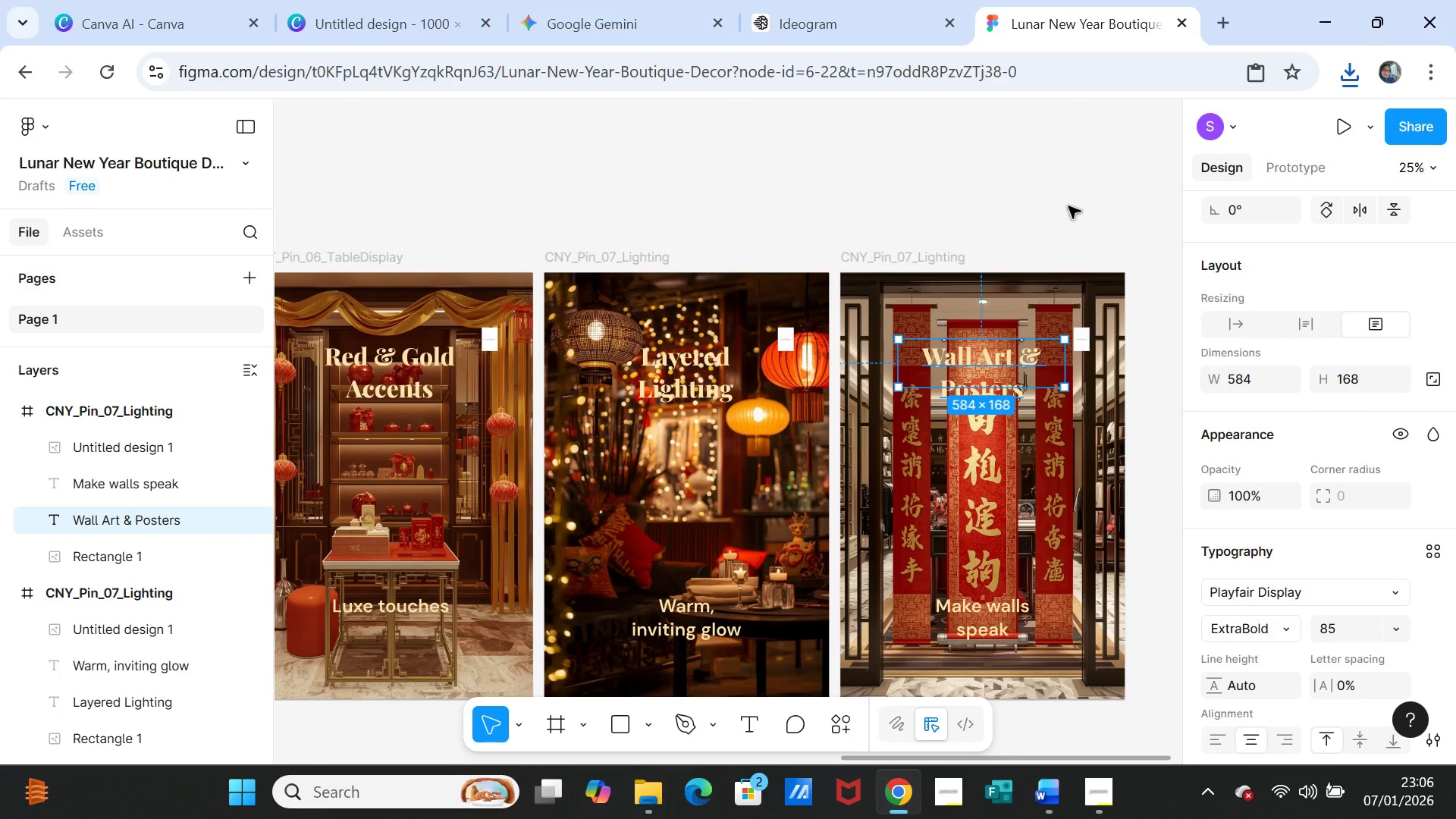 
left_click([1076, 199])
 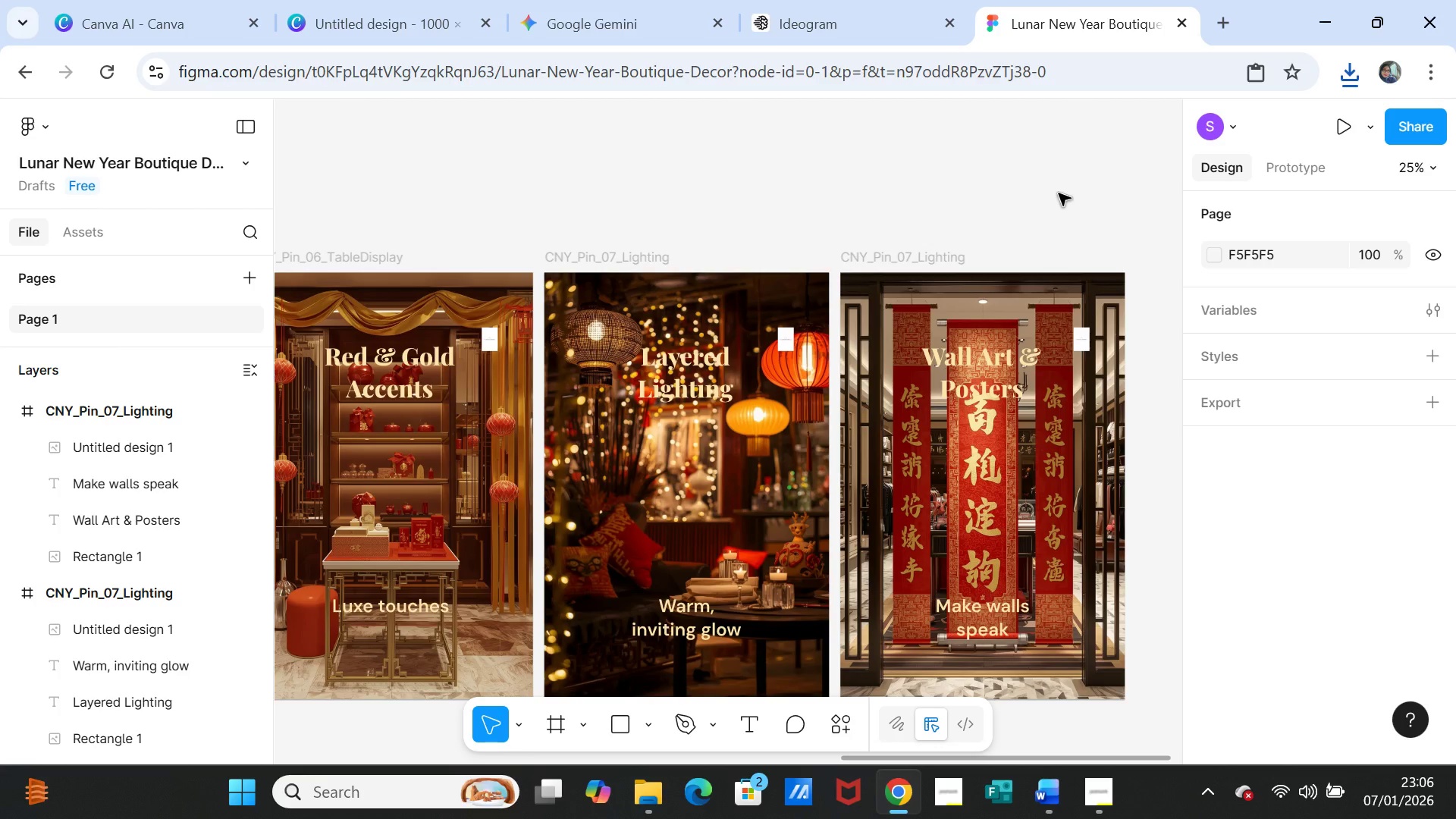 
wait(22.09)
 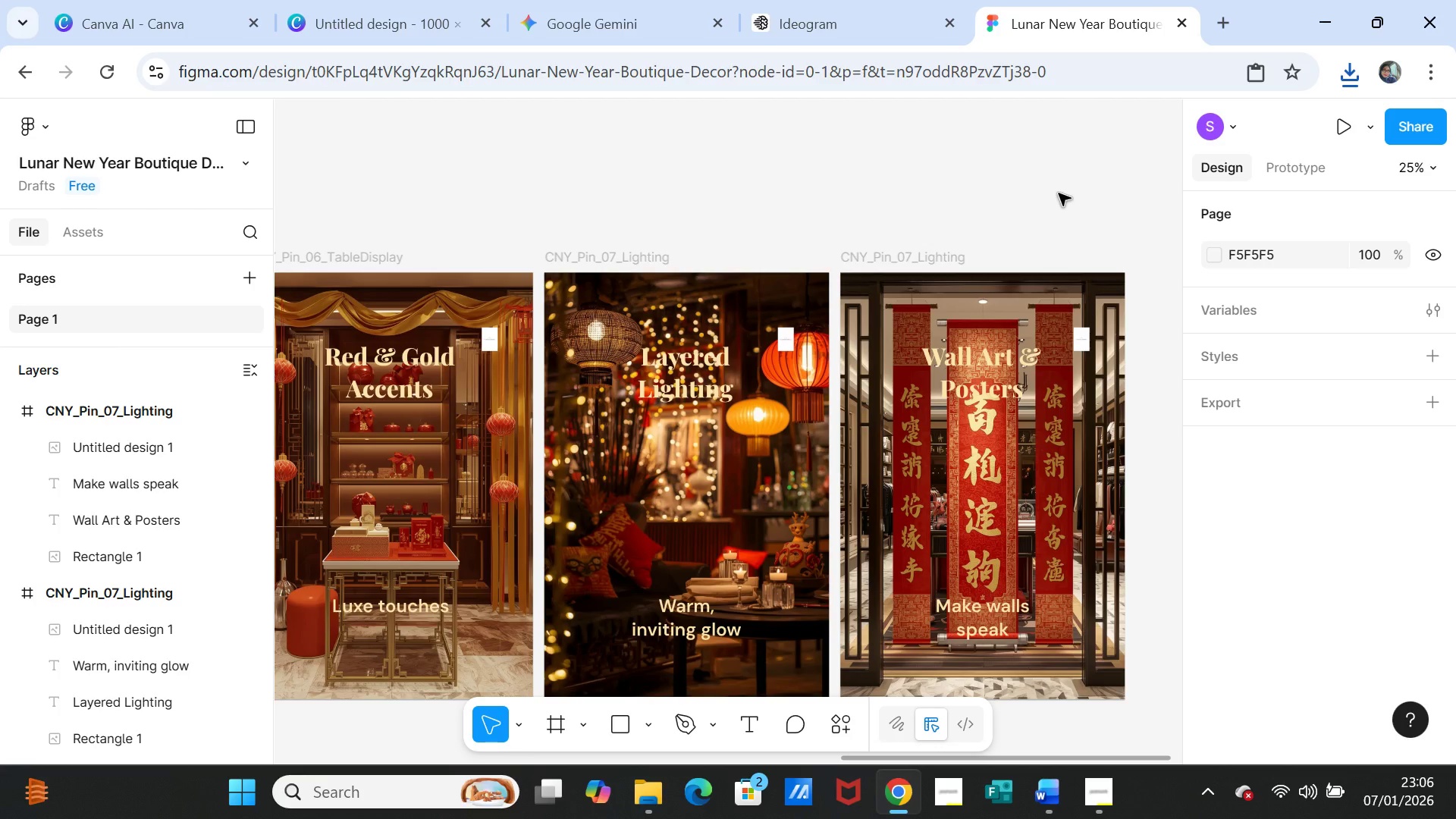 
left_click([105, 404])
 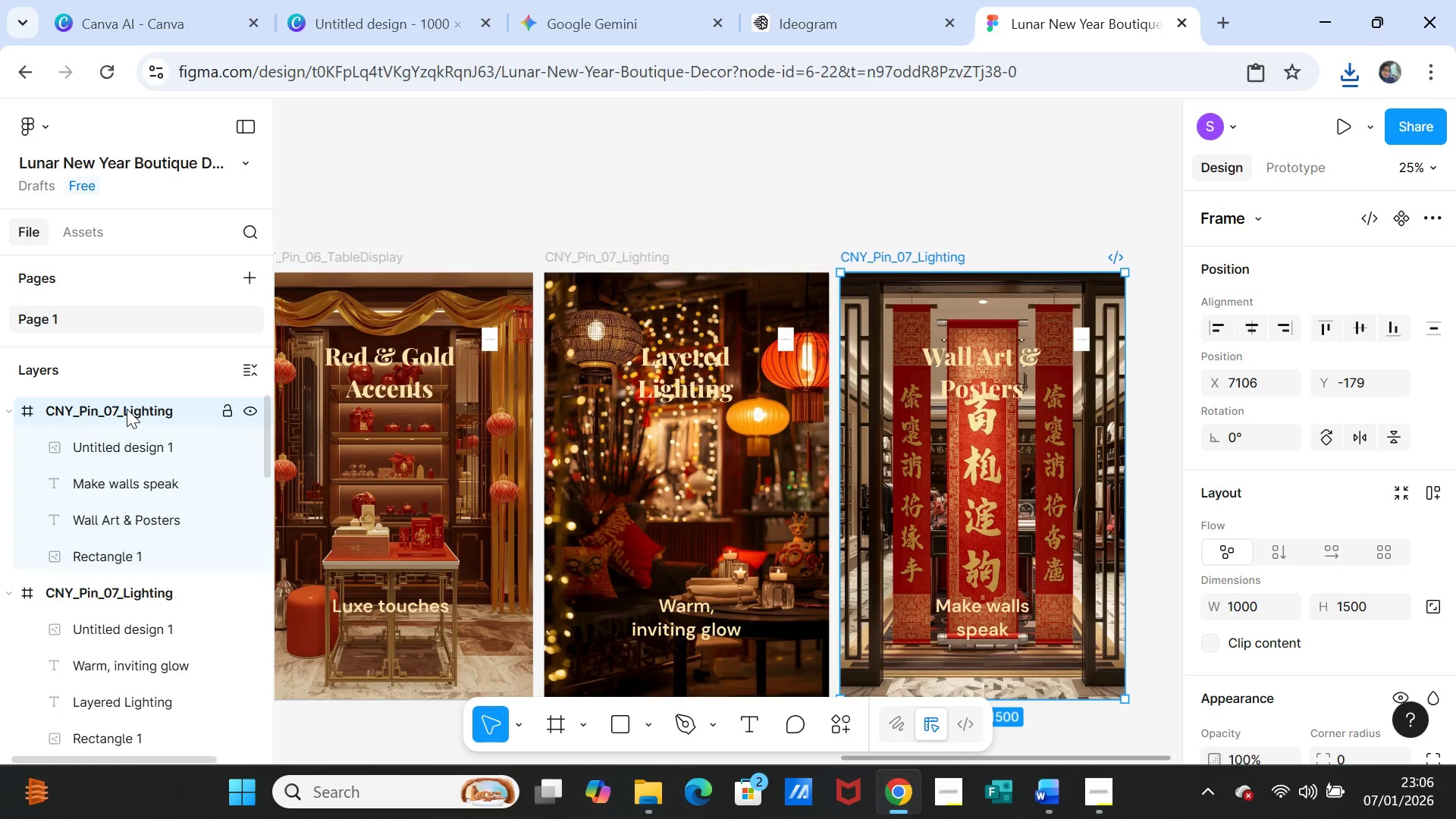 
double_click([127, 409])
 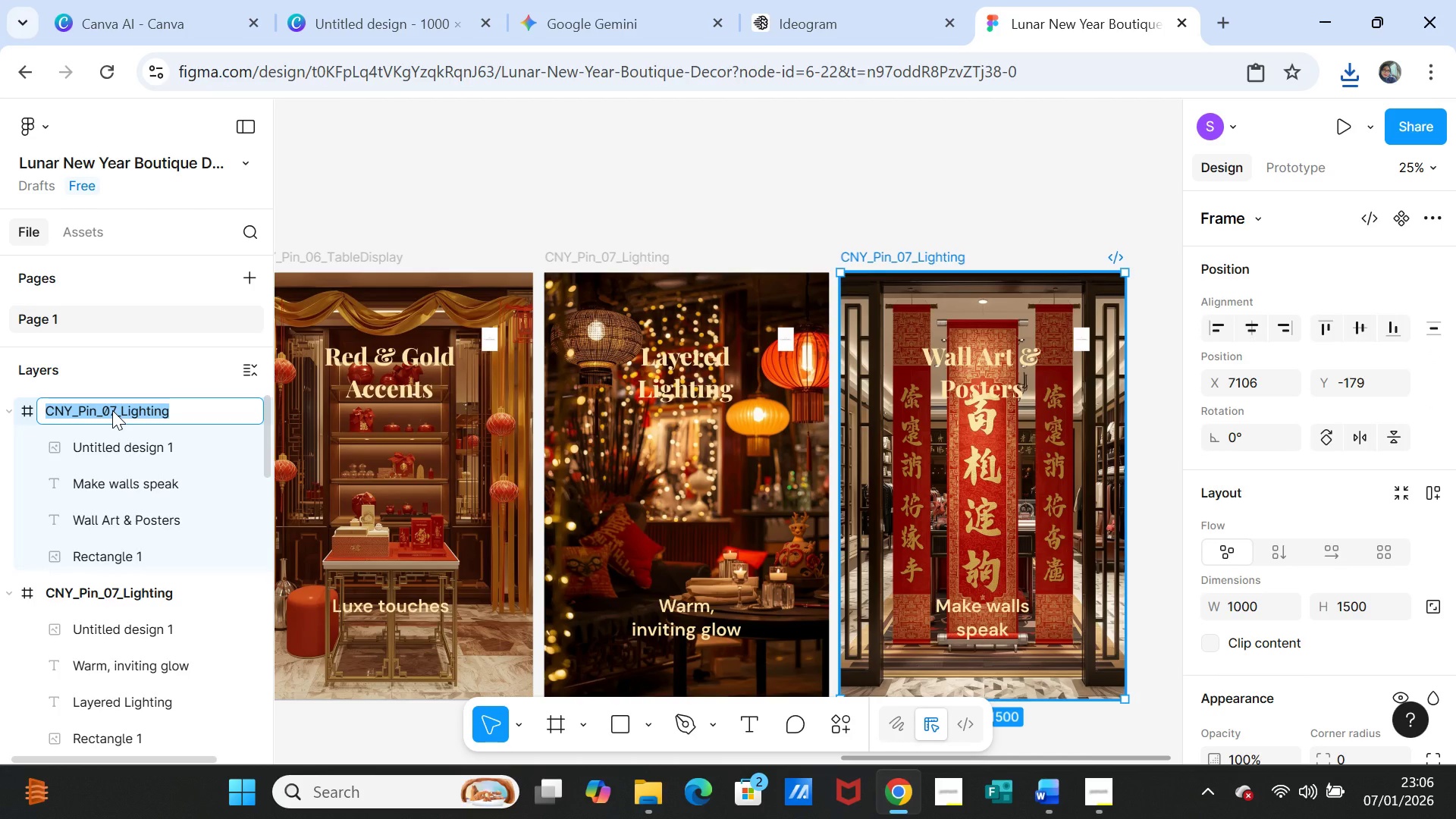 
left_click([112, 410])
 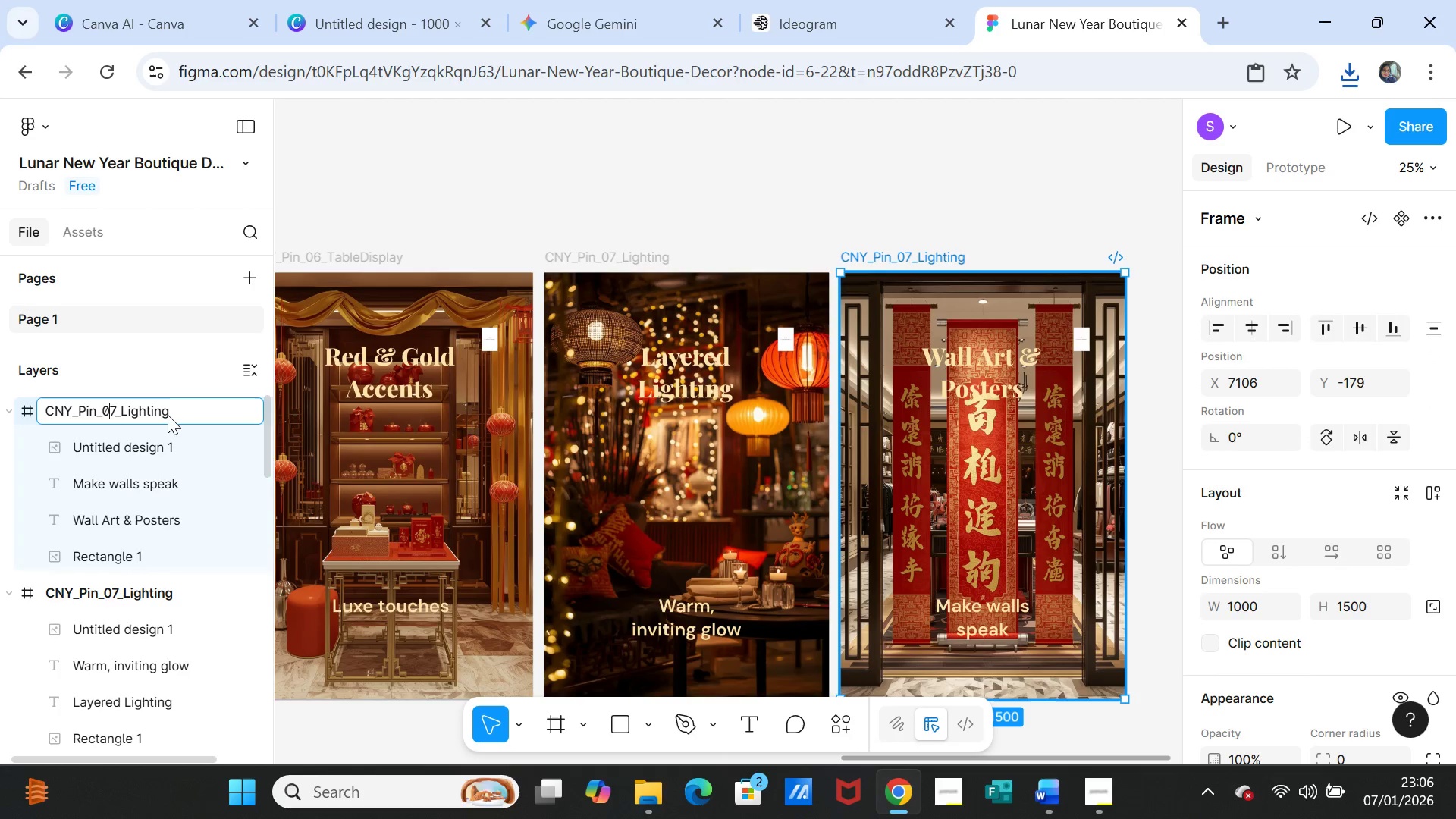 
key(ArrowRight)
 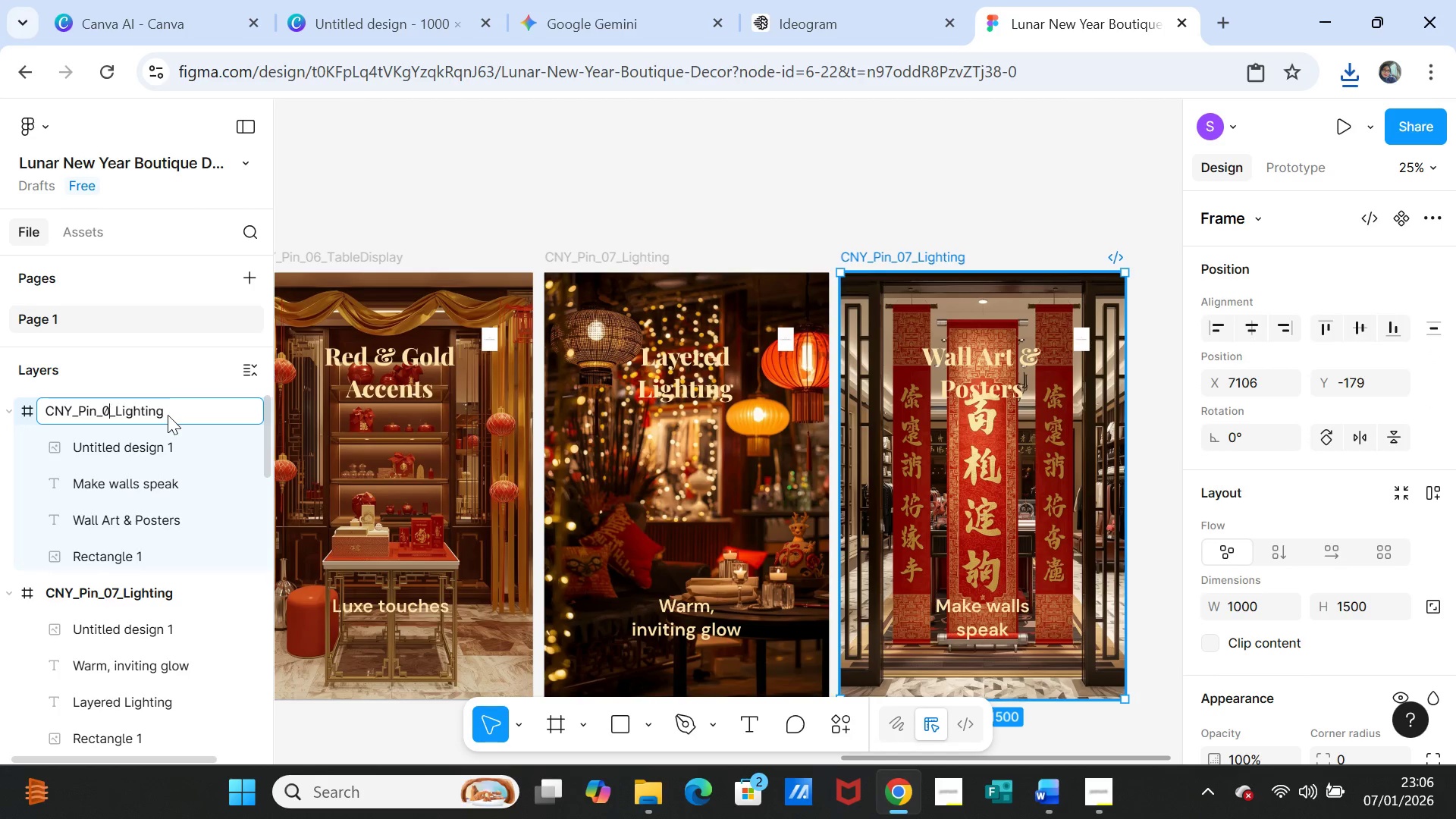 
key(Backspace)
 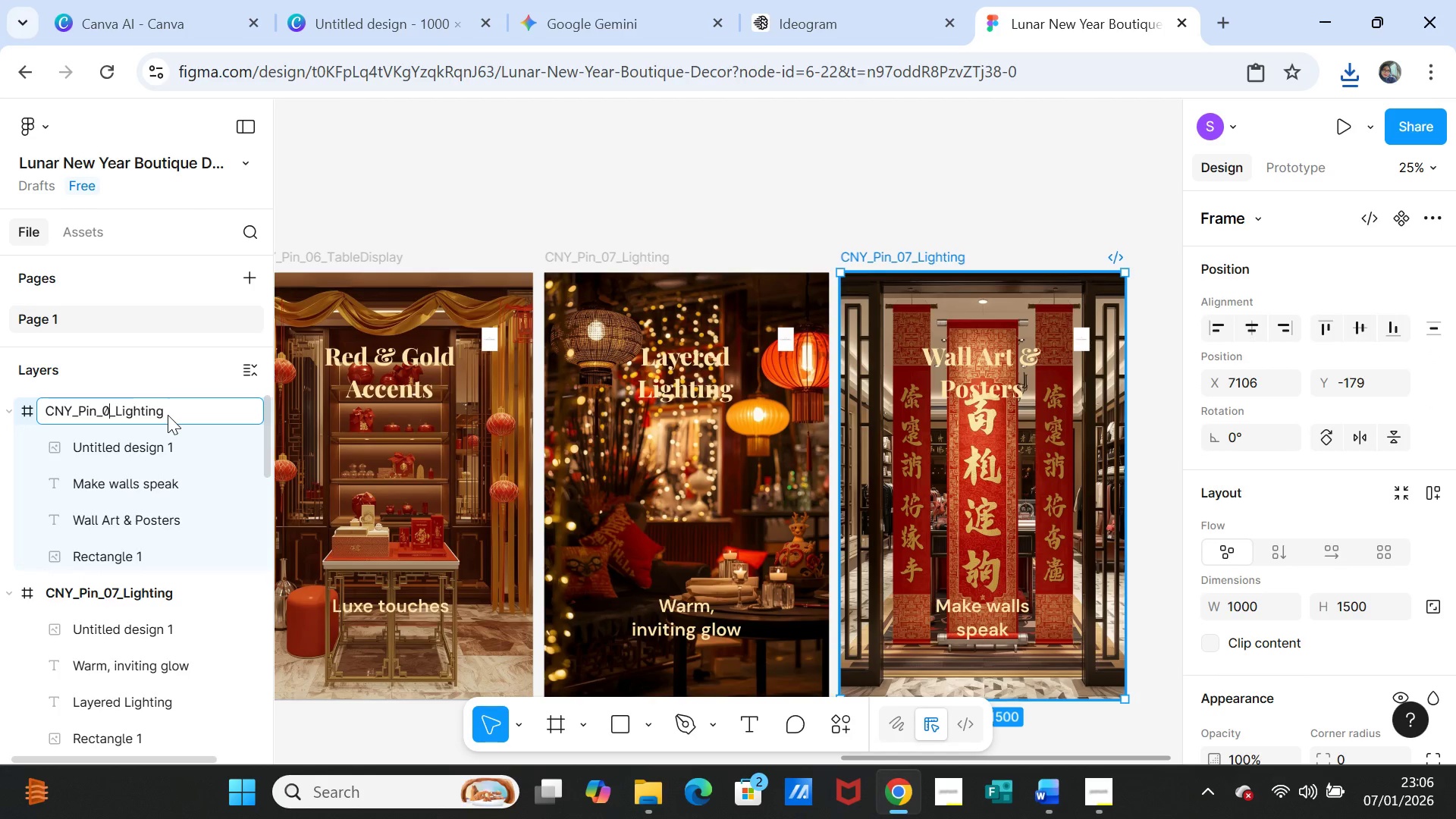 
key(8)
 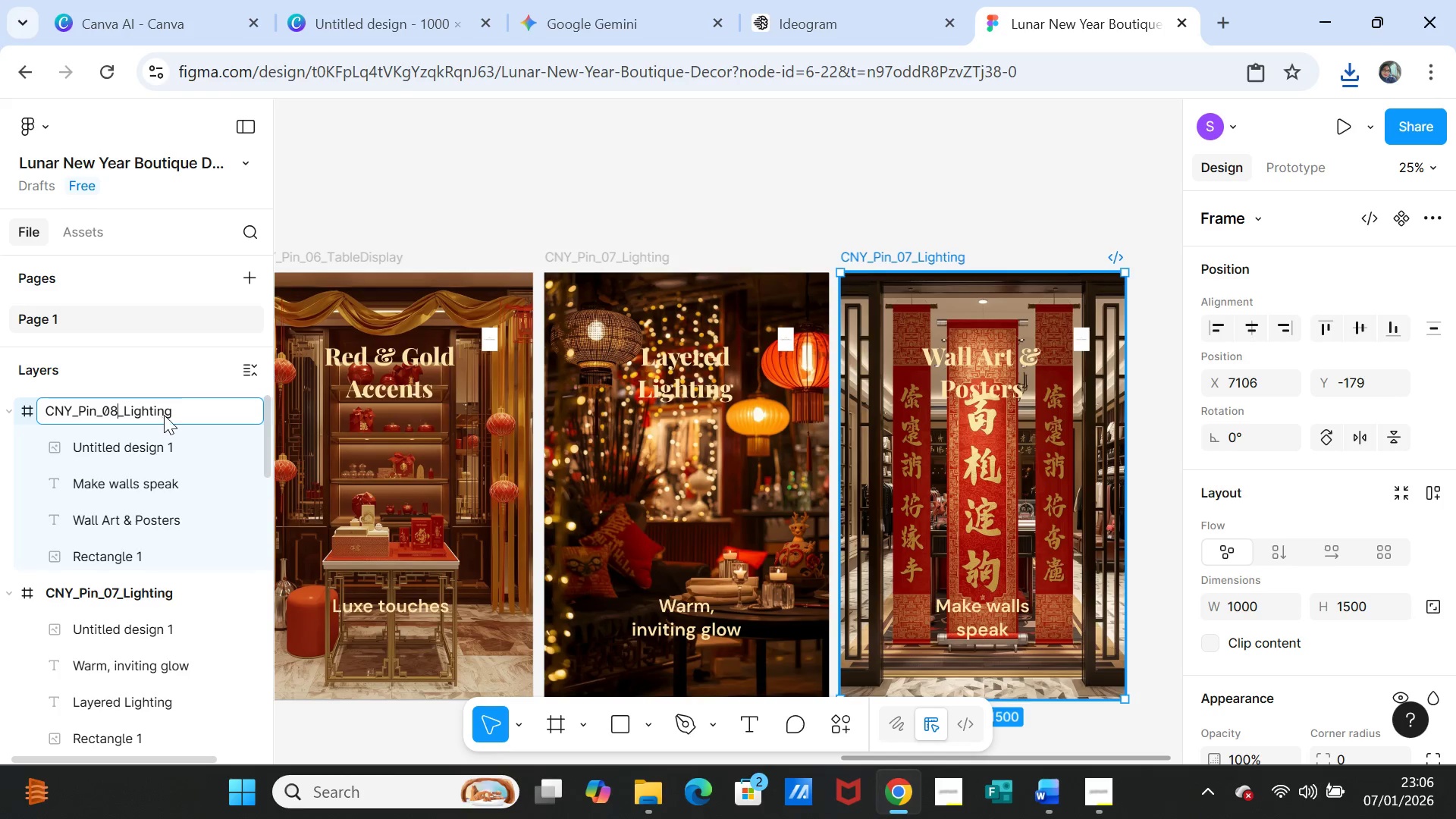 
left_click([174, 412])
 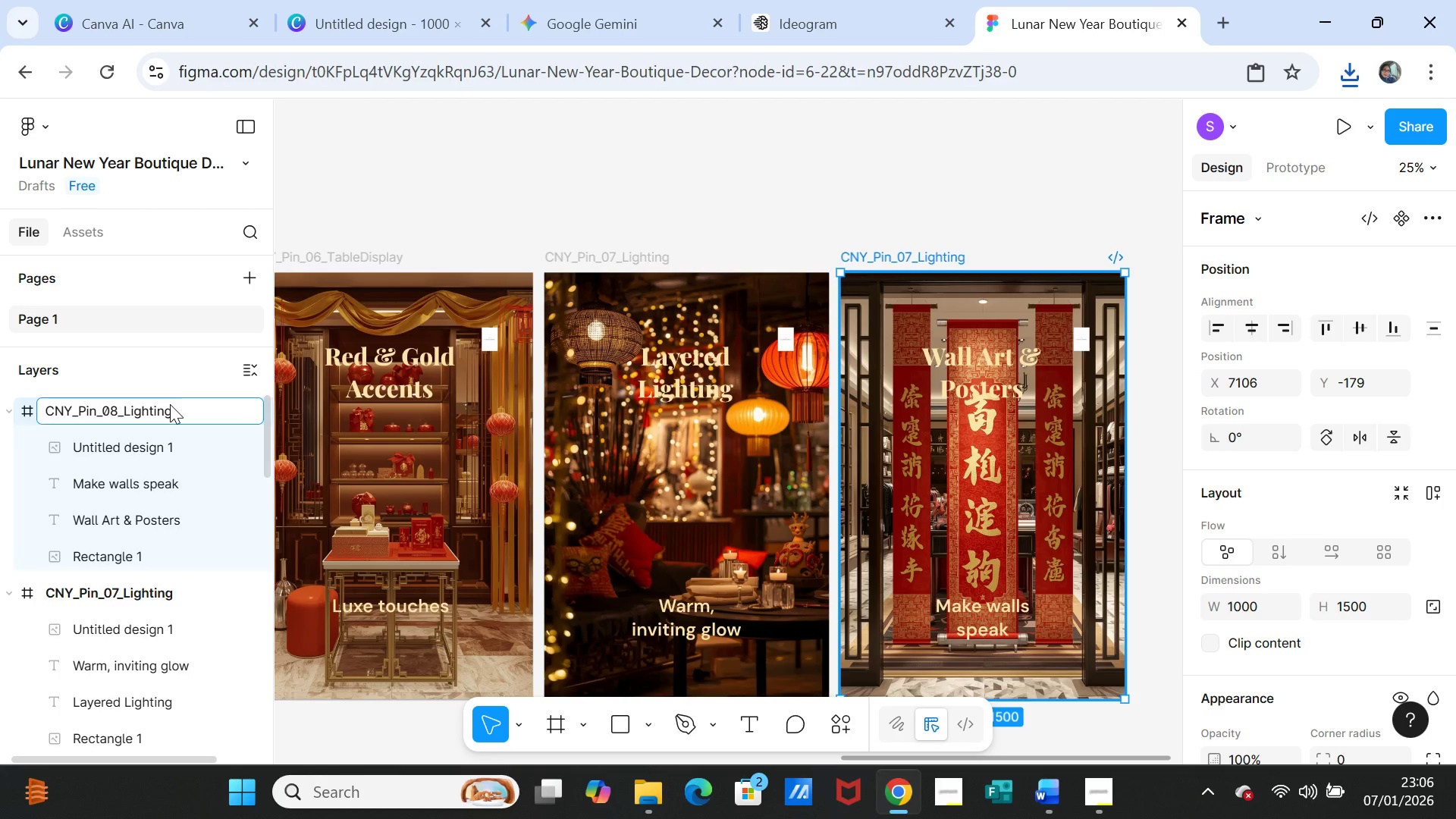 
key(Backspace)
key(Backspace)
key(Backspace)
key(Backspace)
key(Backspace)
key(Backspace)
key(Backspace)
key(Backspace)
type(WallArt)
 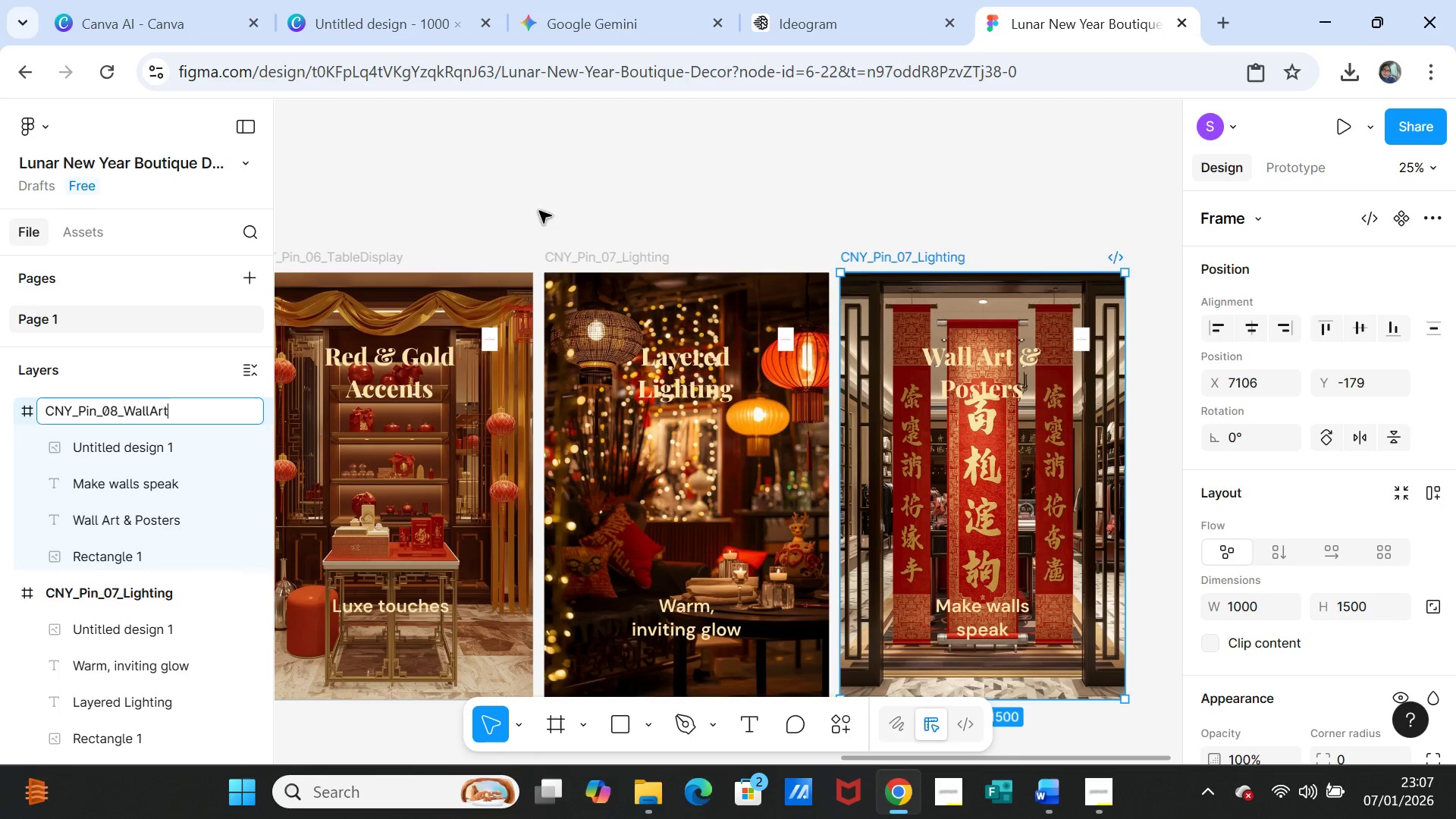 
left_click([604, 183])
 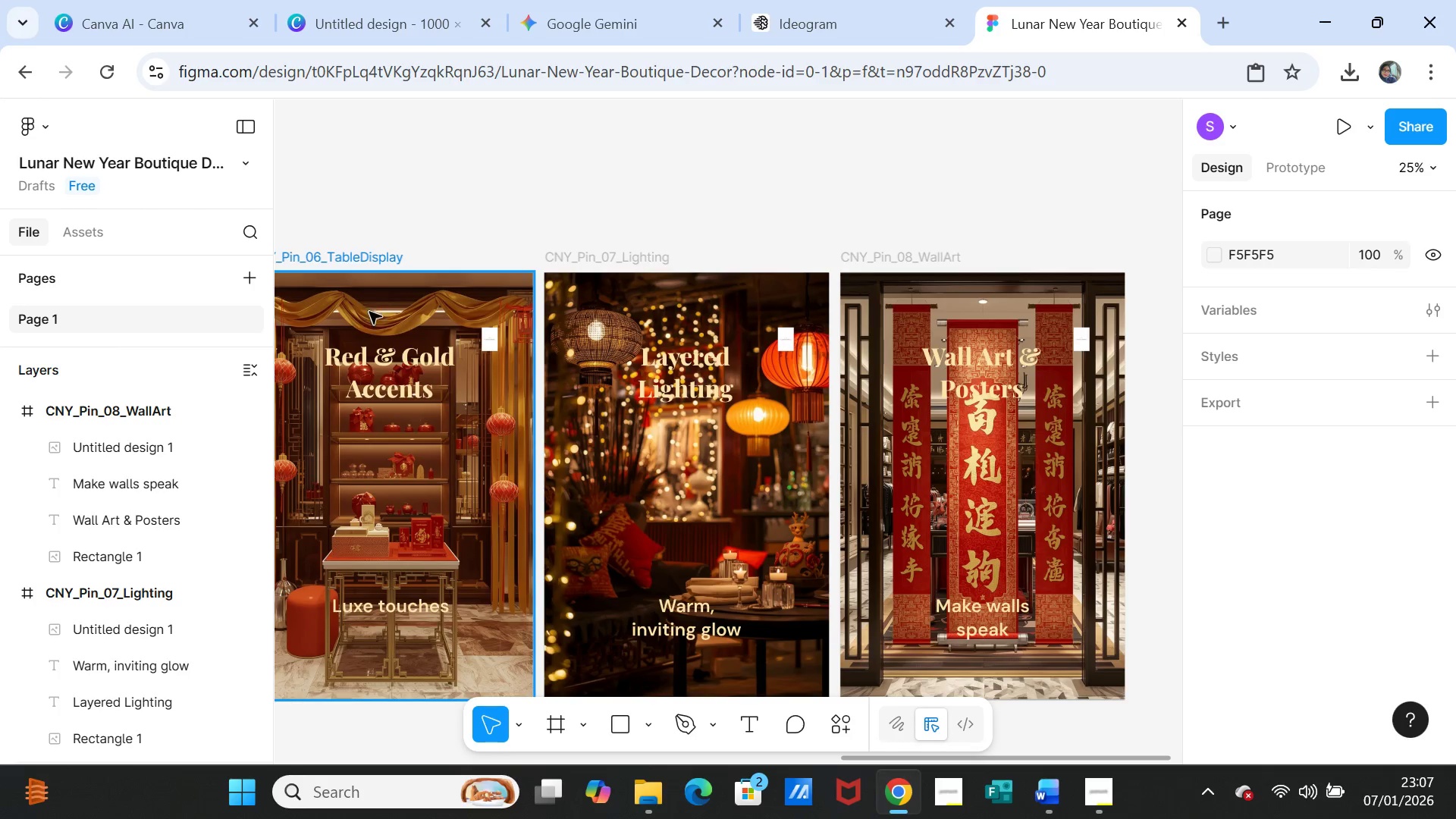 
left_click([140, 410])
 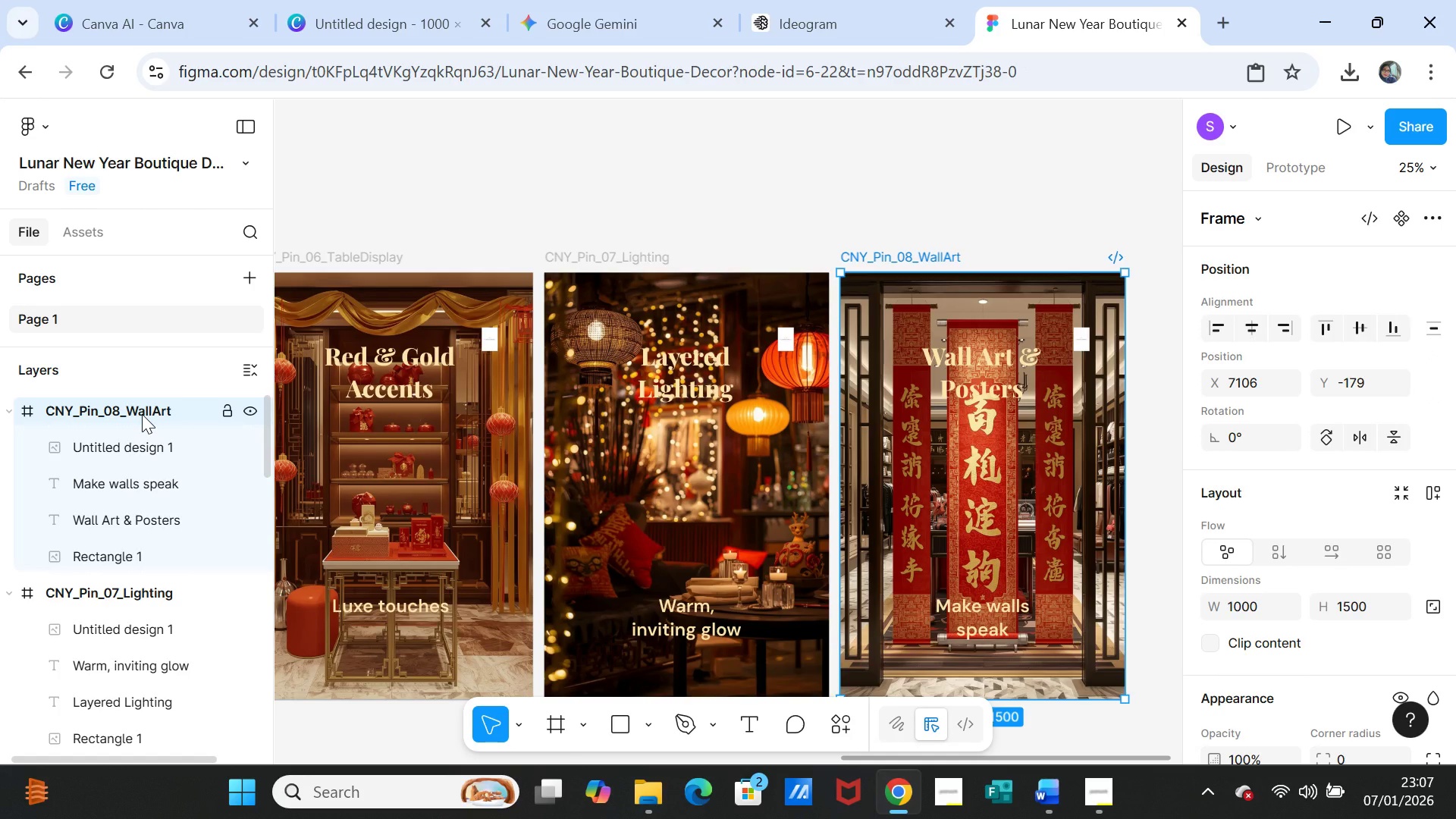 
key(Control+D)
 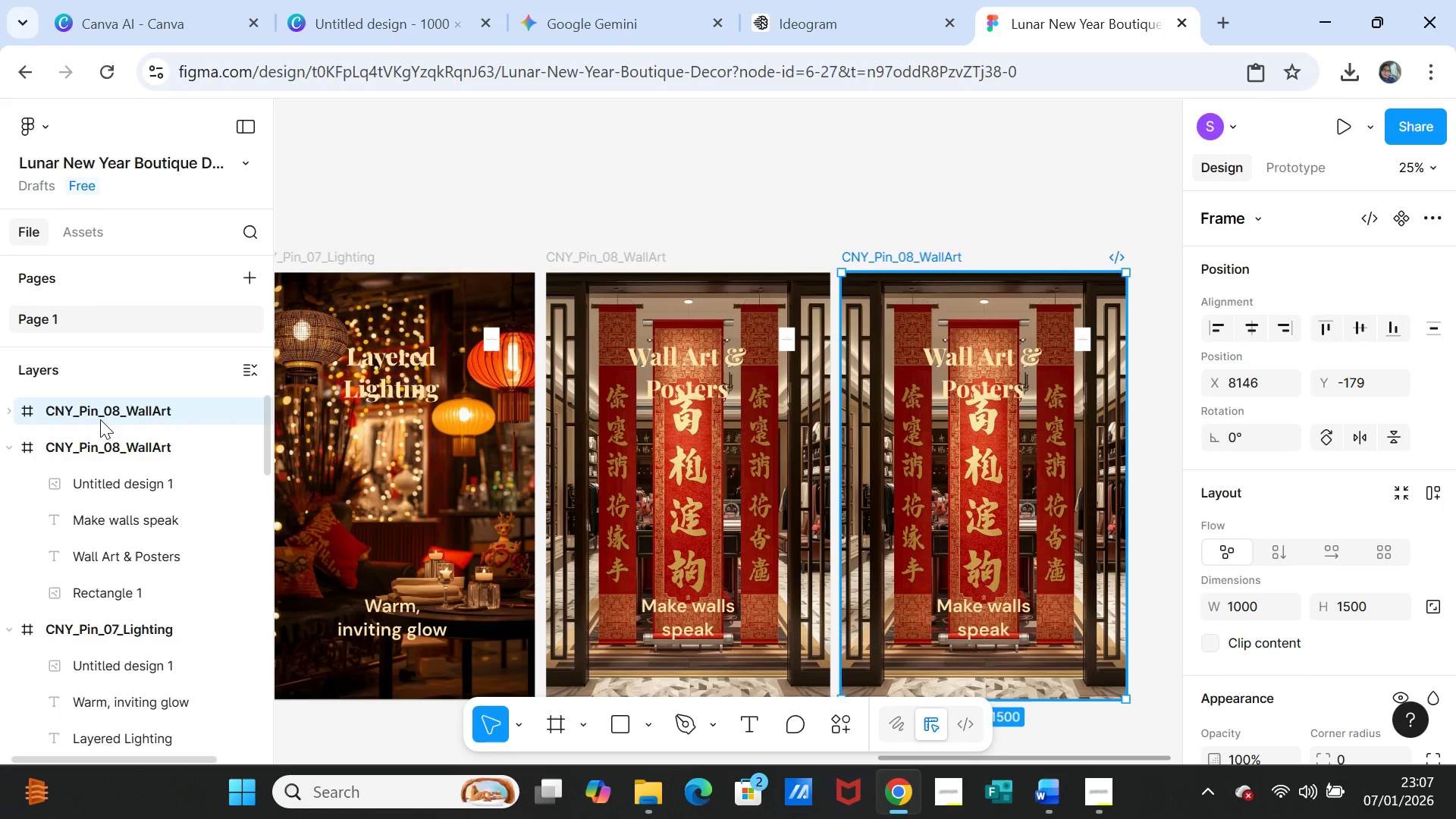 
left_click([104, 409])
 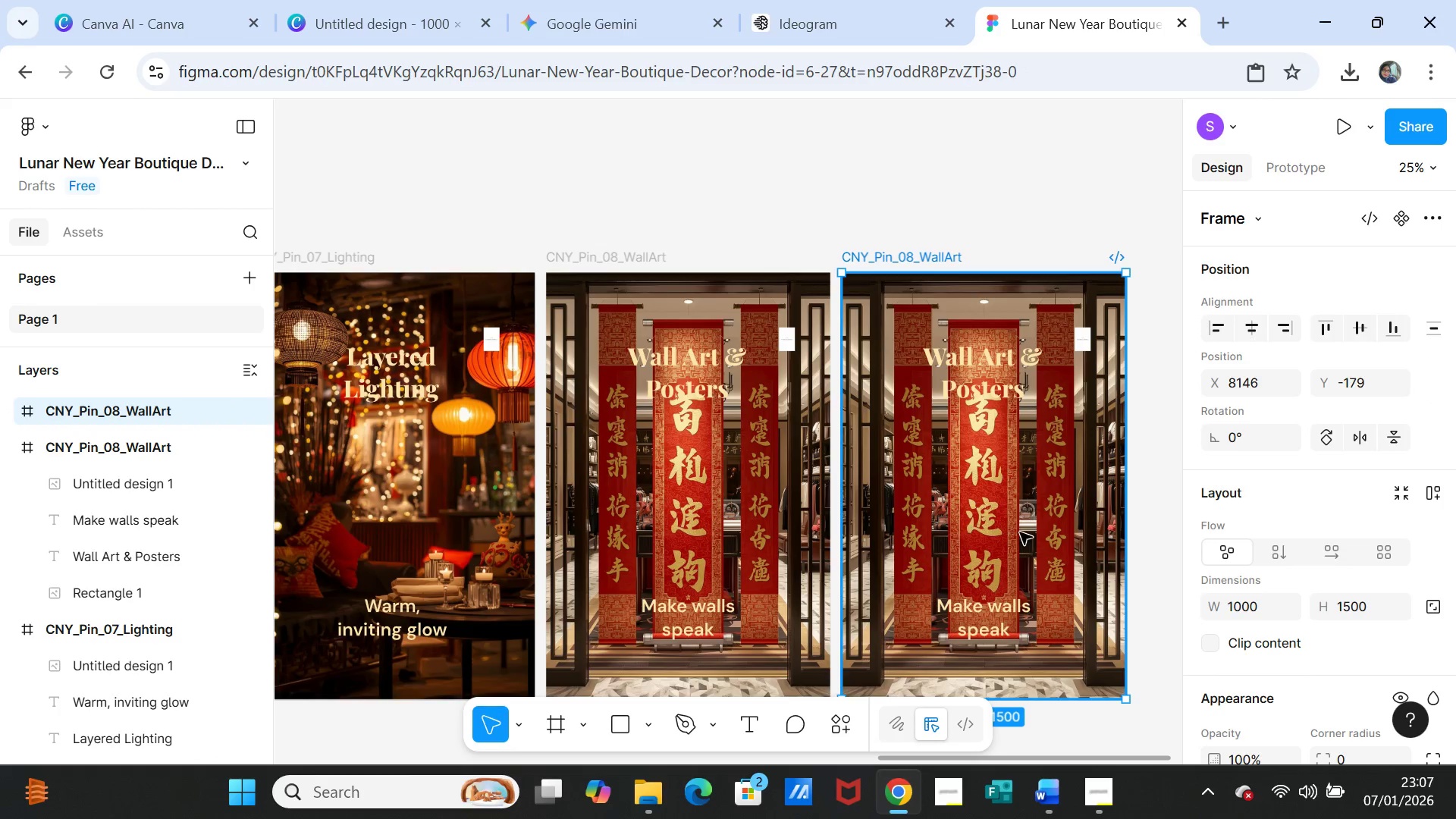 
left_click([1020, 532])
 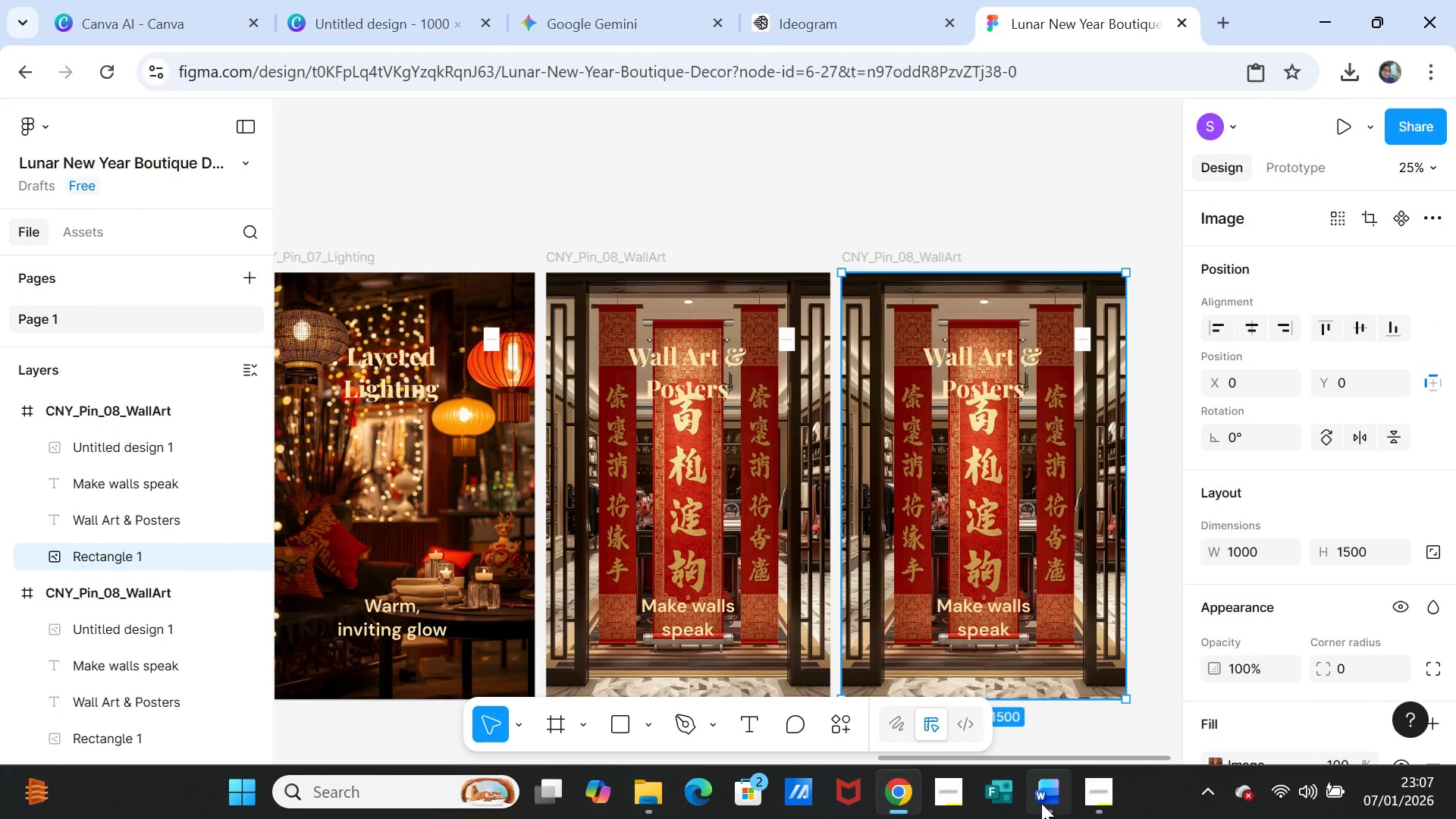 
left_click([1044, 803])
 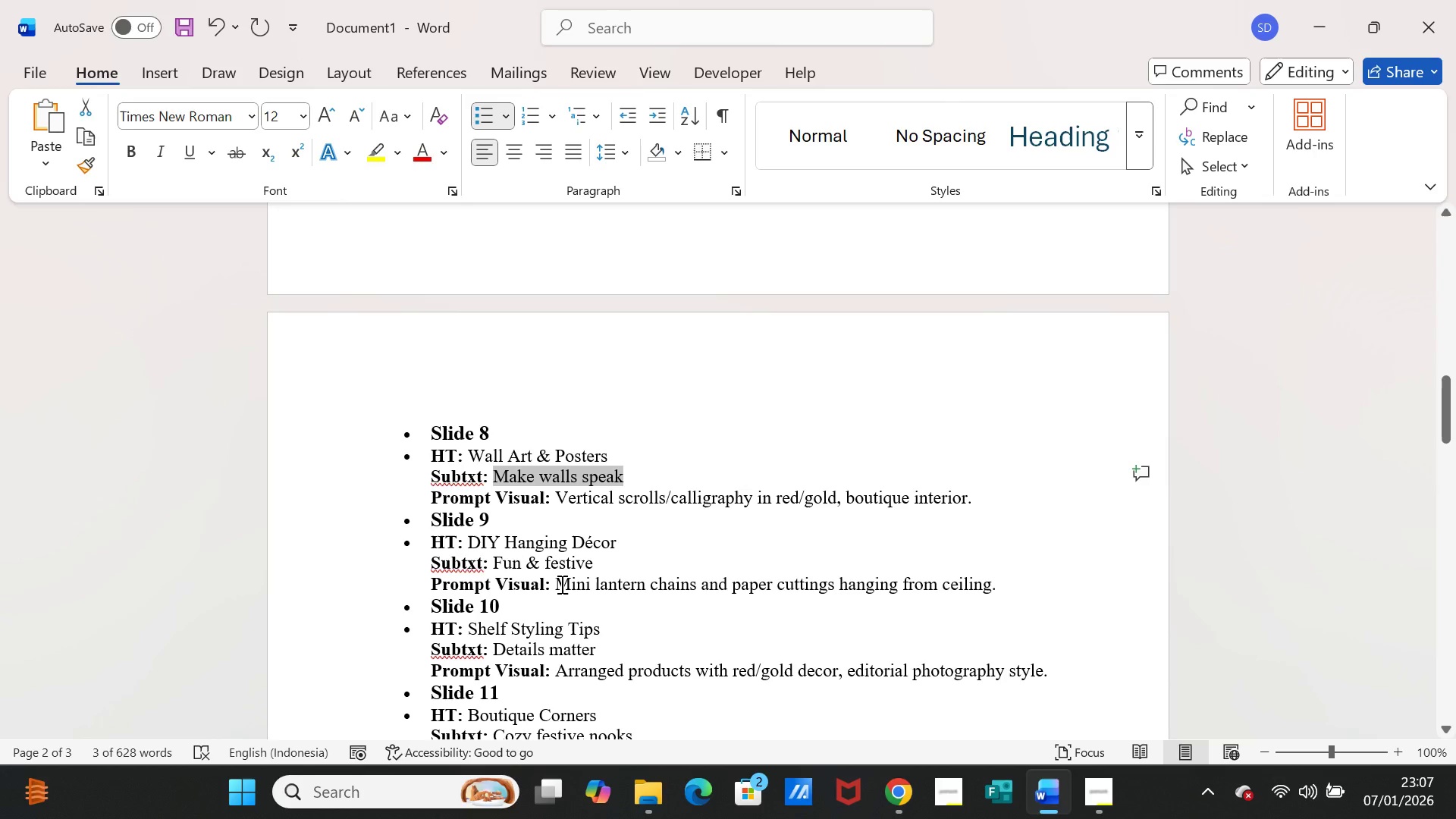 
left_click_drag(start_coordinate=[558, 583], to_coordinate=[957, 588])
 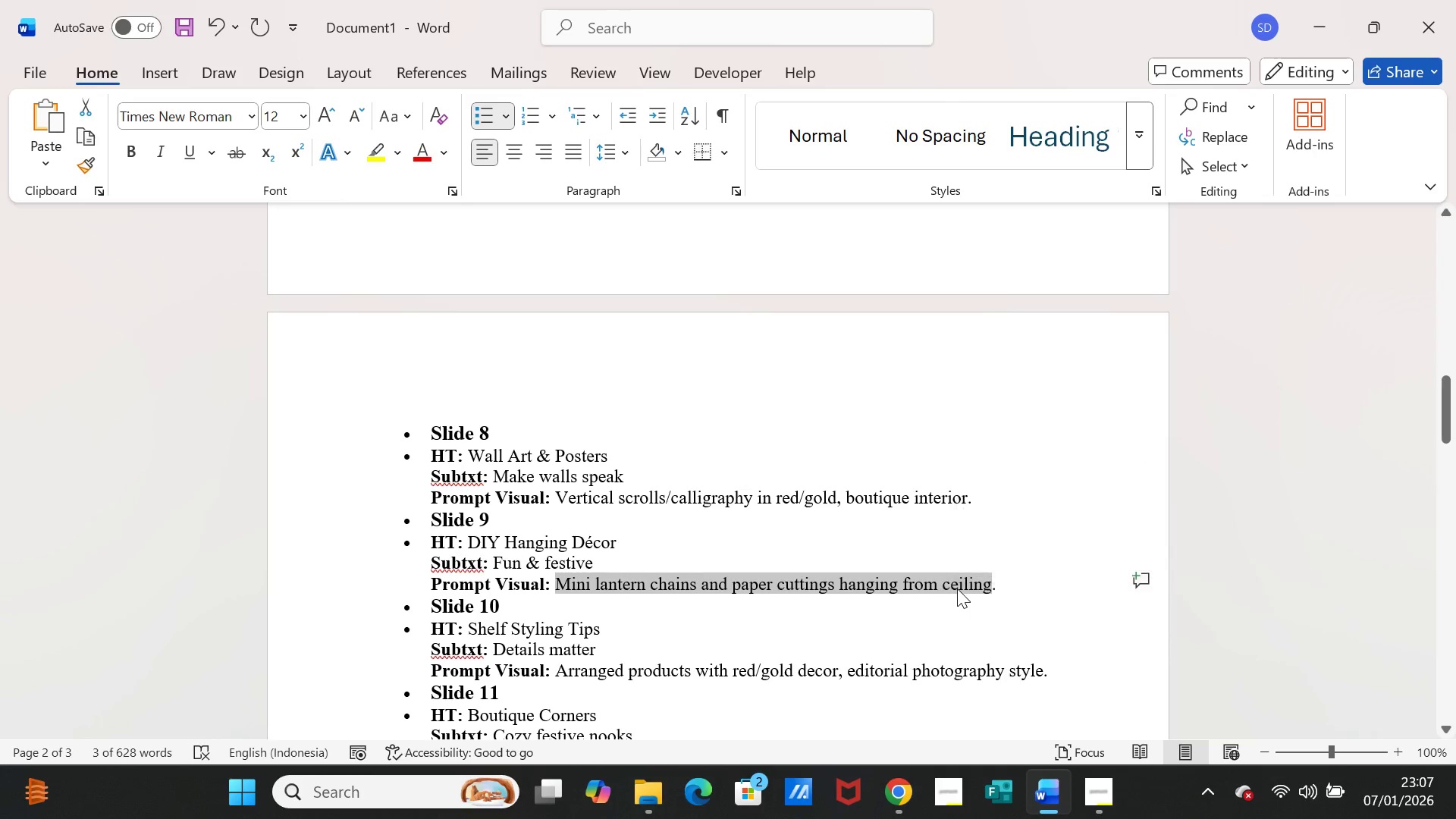 
key(Control+C)
 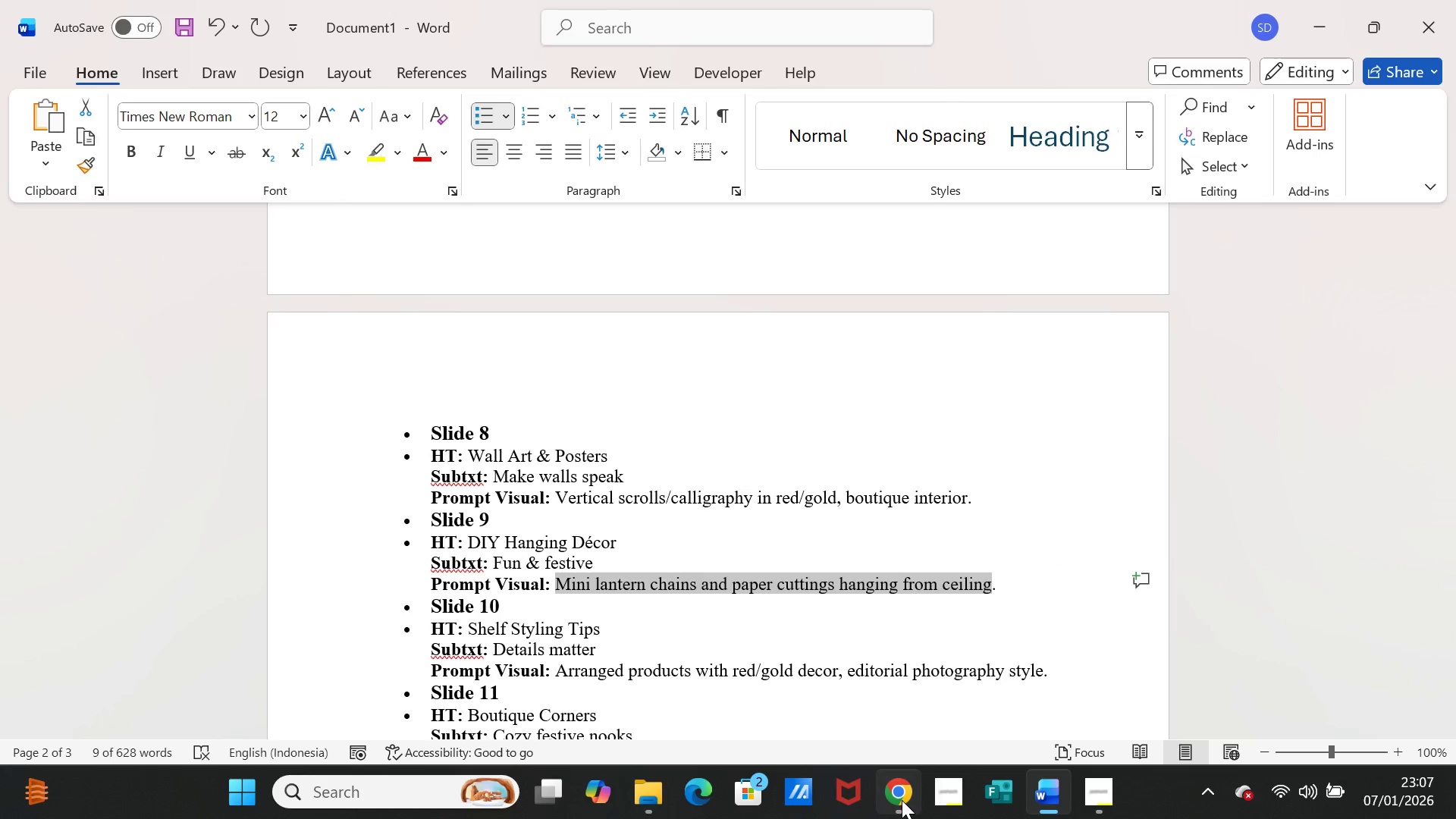 
left_click([902, 800])
 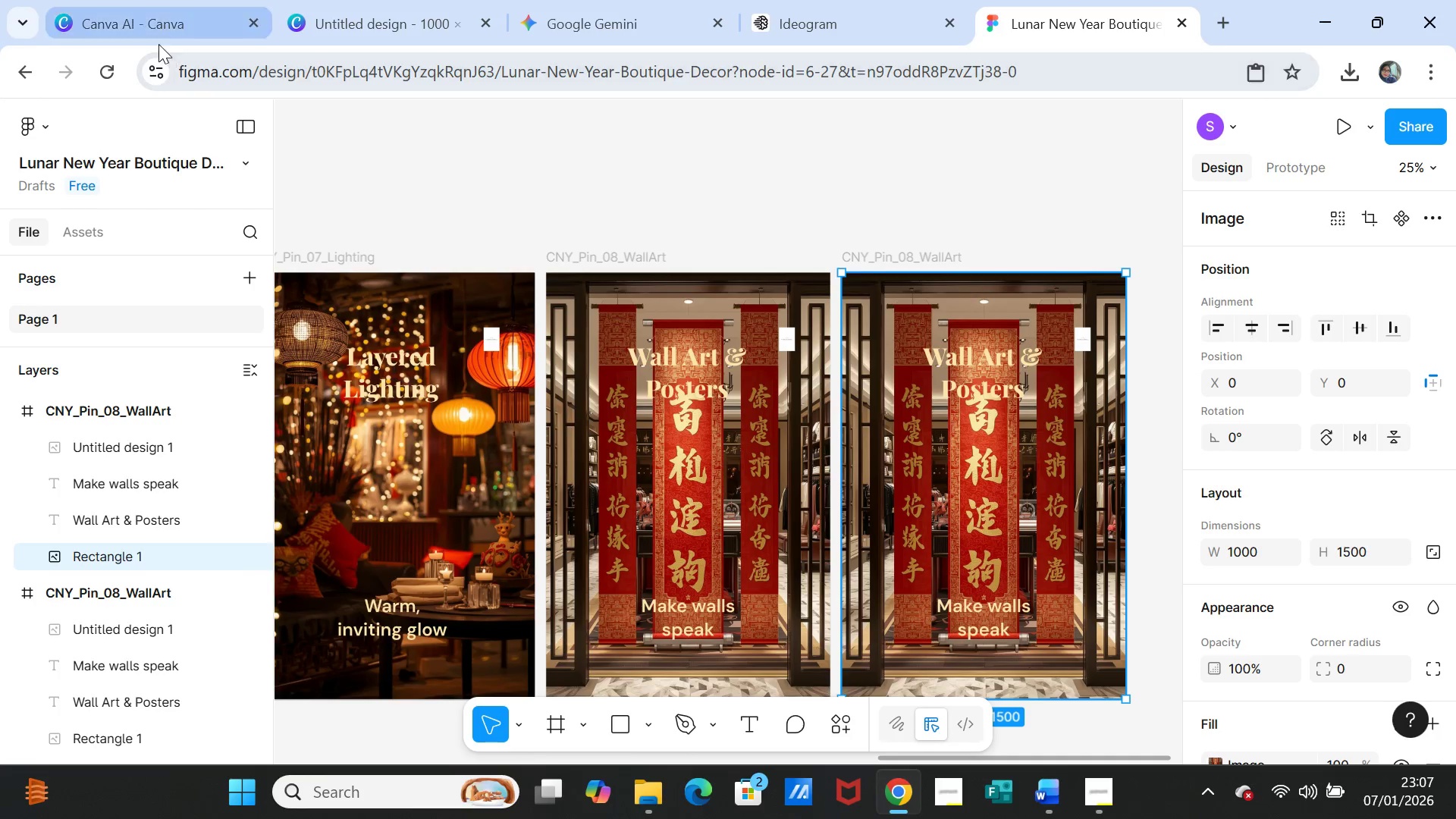 
left_click([144, 25])
 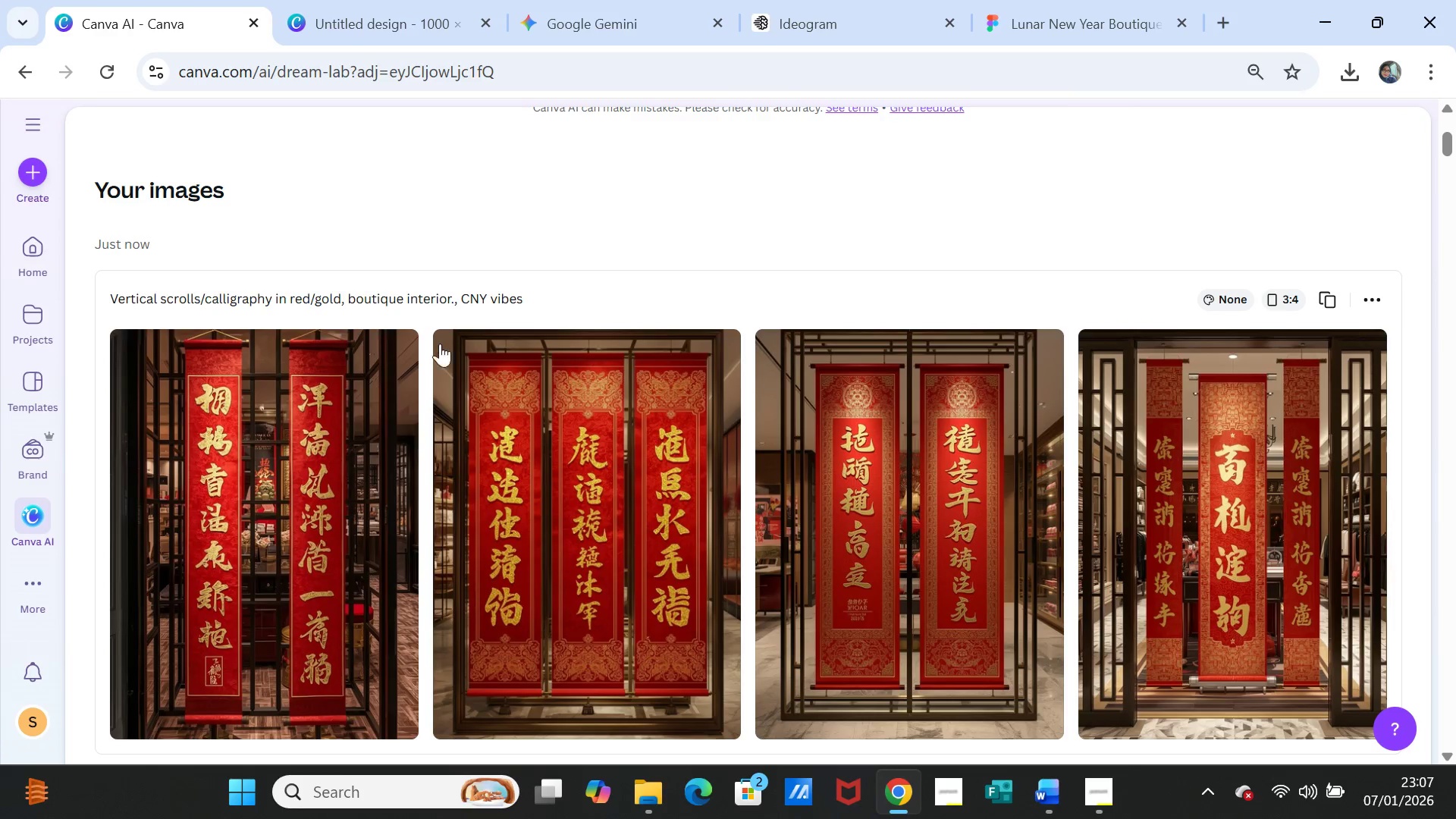 
scroll: coordinate [440, 347], scroll_direction: up, amount: 4.0
 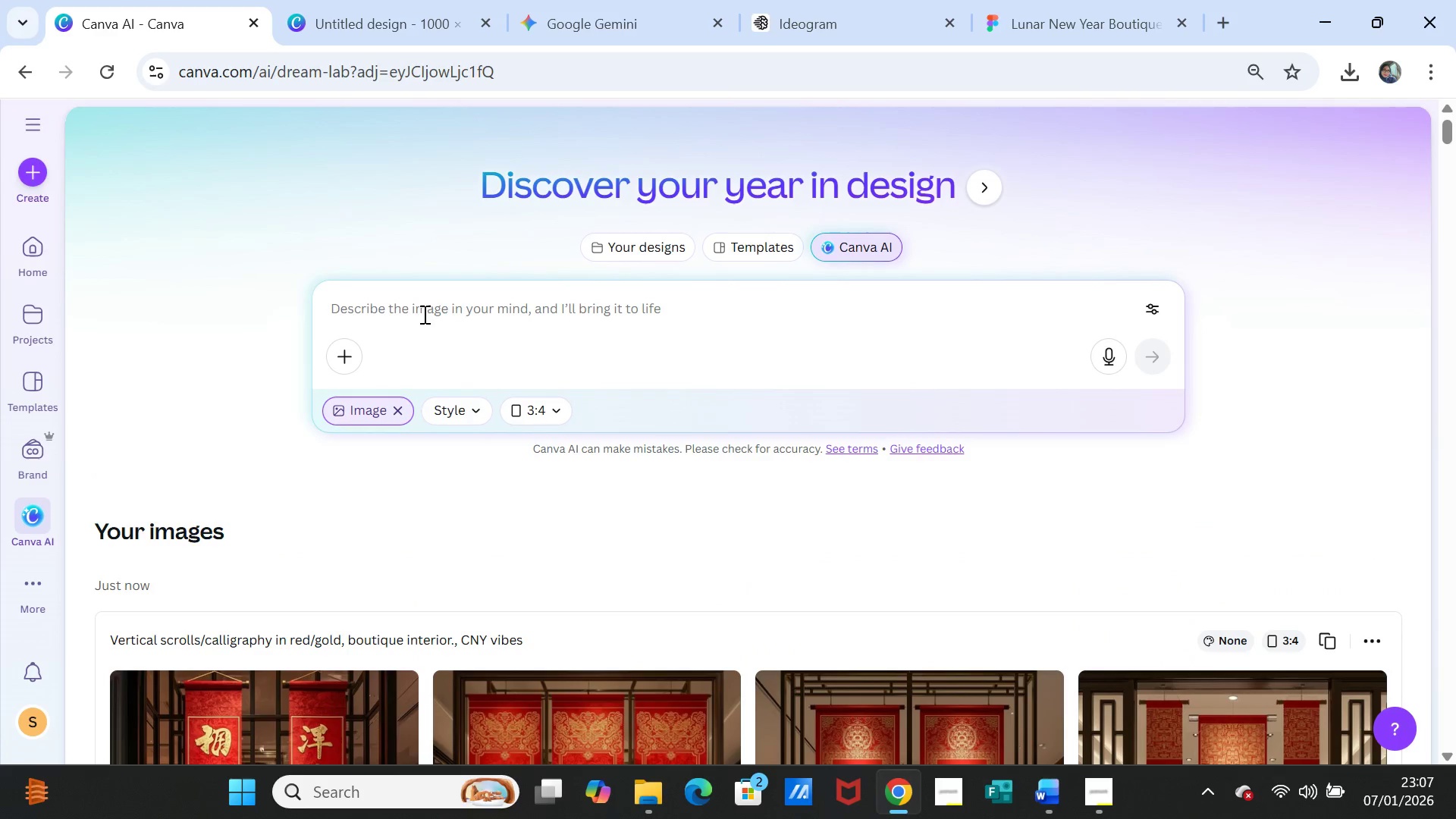 
left_click([423, 314])
 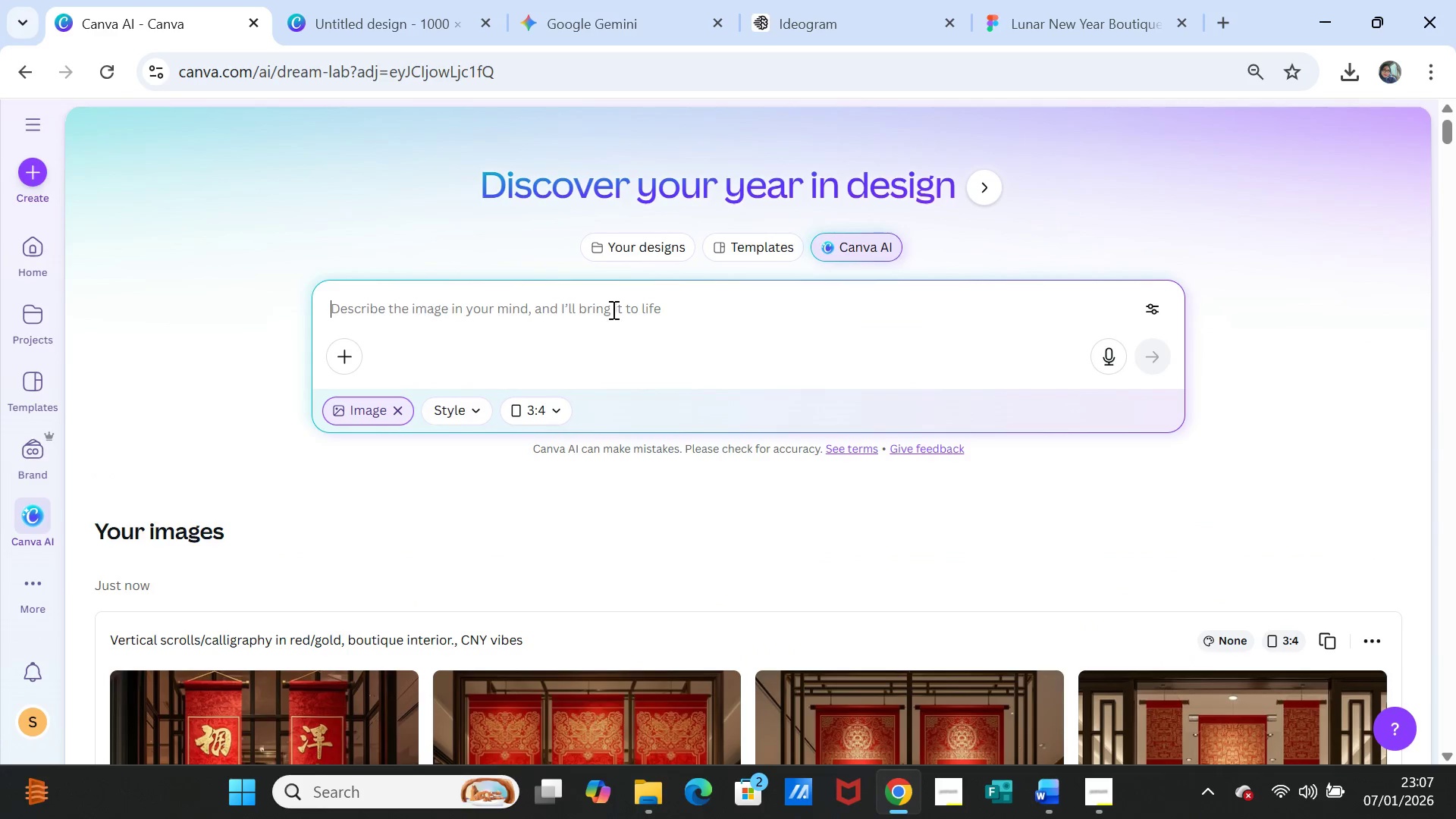 
hold_key(key=ControlLeft, duration=0.47)
 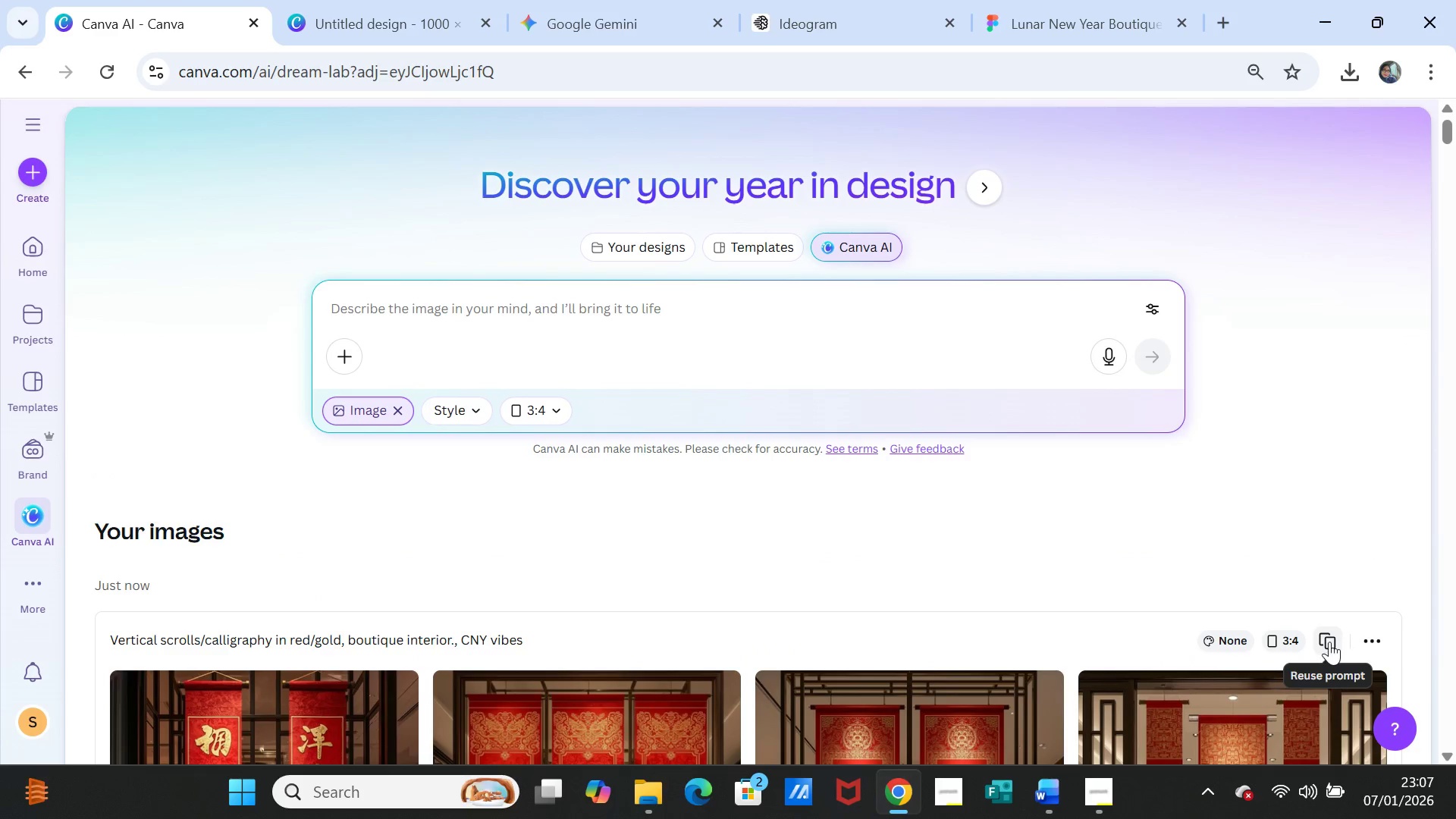 
key(Control+ControlLeft)
 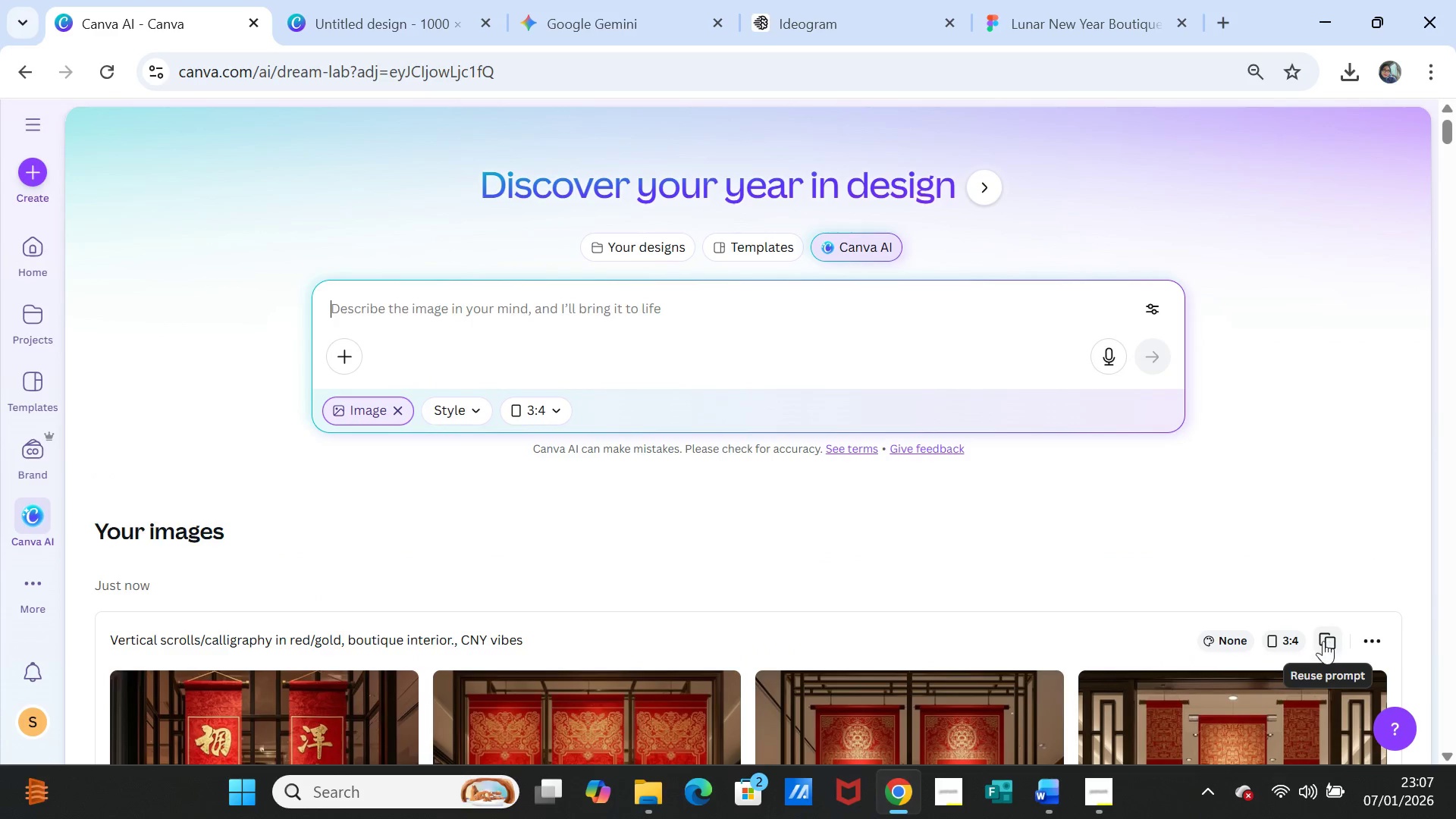 
key(Control+V)
 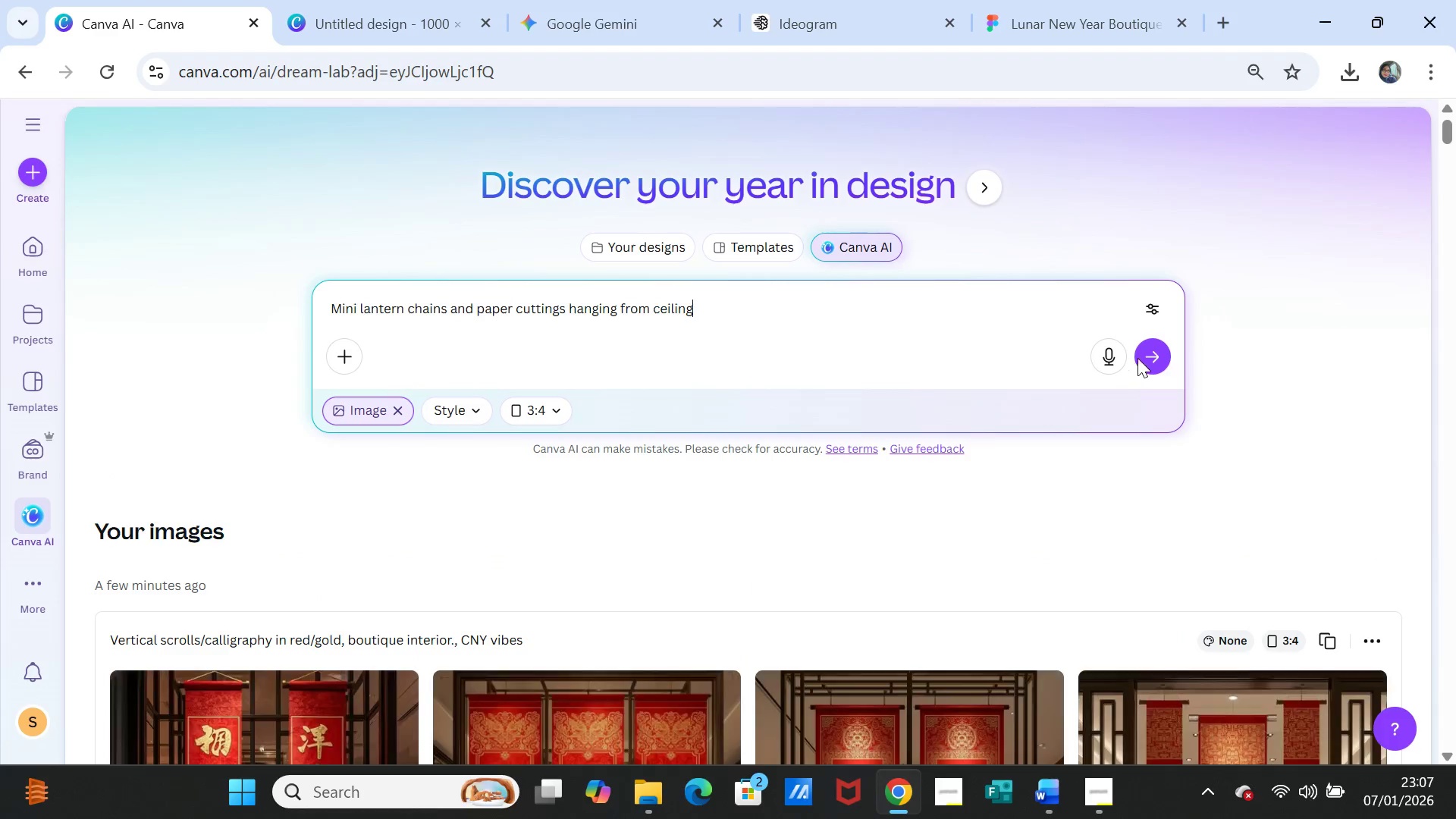 
left_click([1163, 357])
 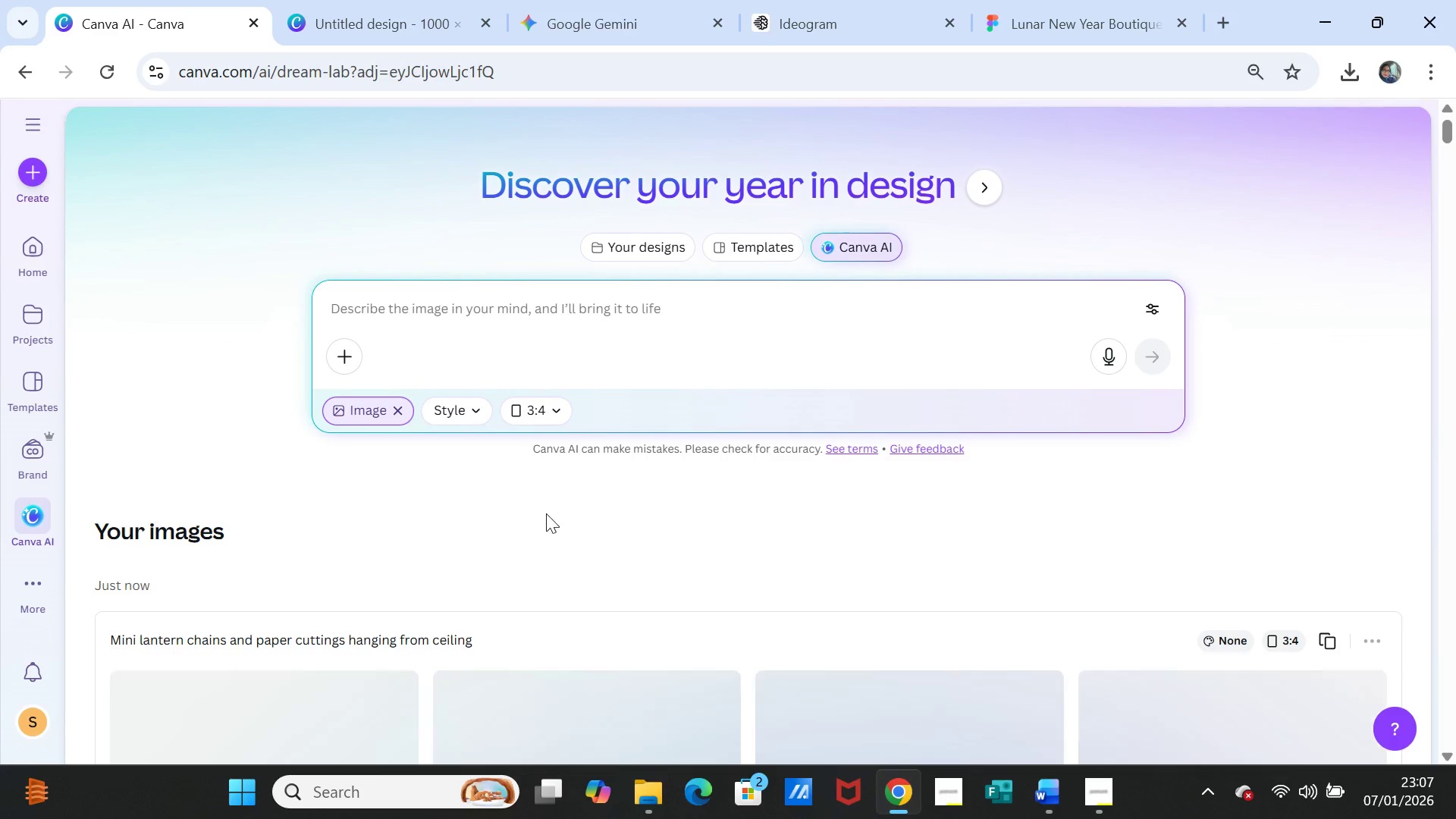 
scroll: coordinate [539, 509], scroll_direction: down, amount: 4.0
 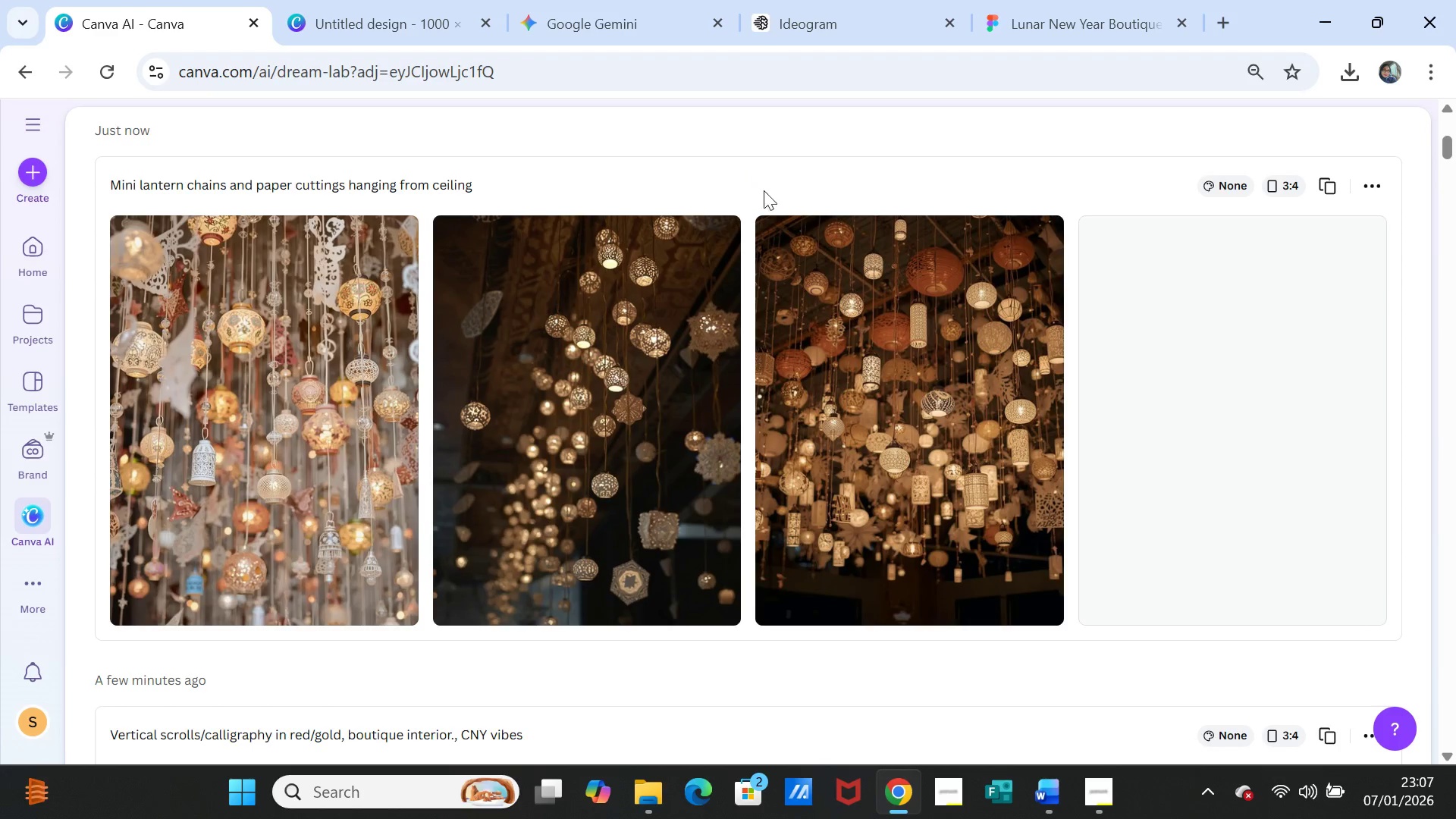 
wait(13.1)
 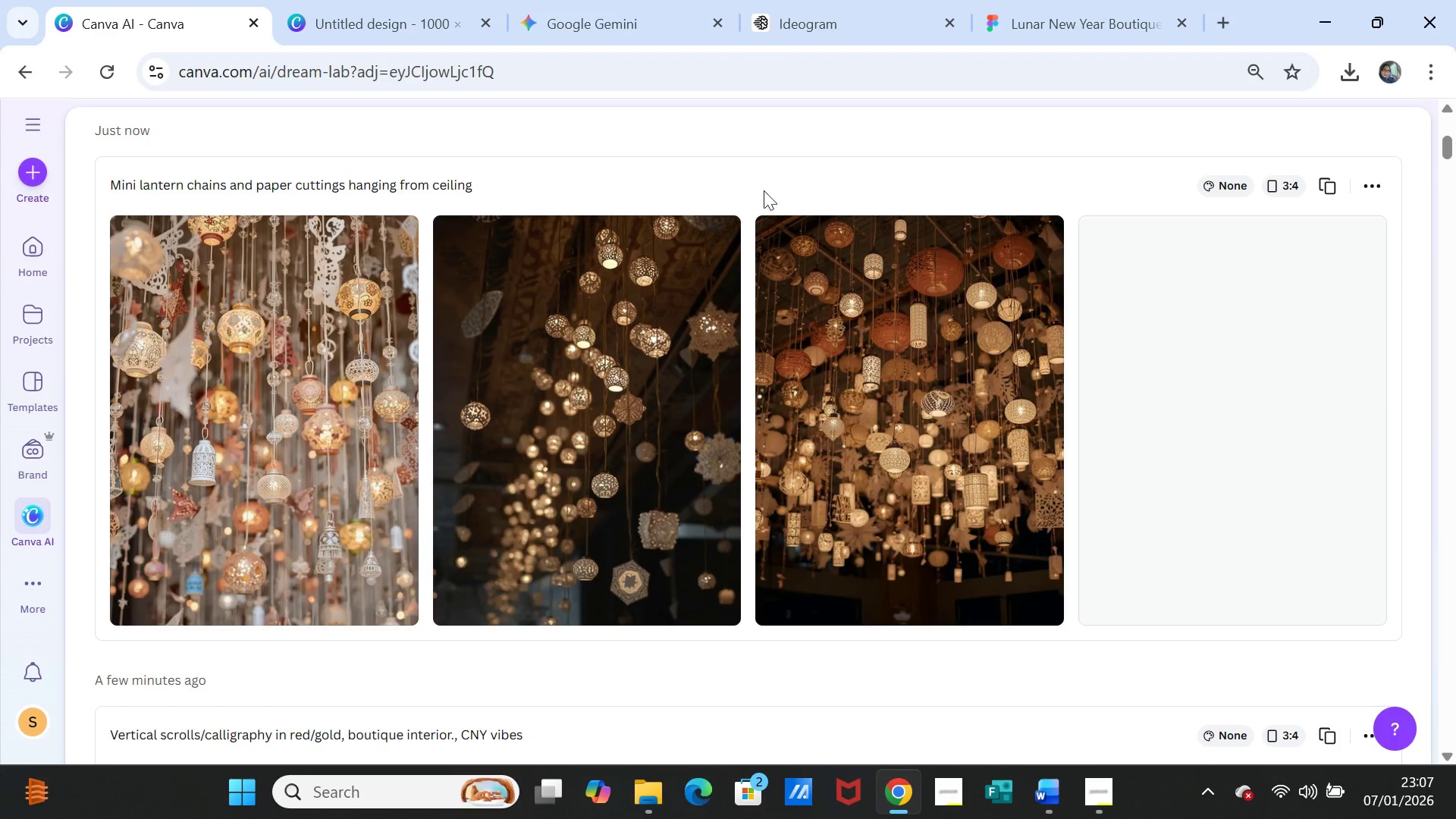 
scroll: coordinate [812, 336], scroll_direction: up, amount: 3.0
 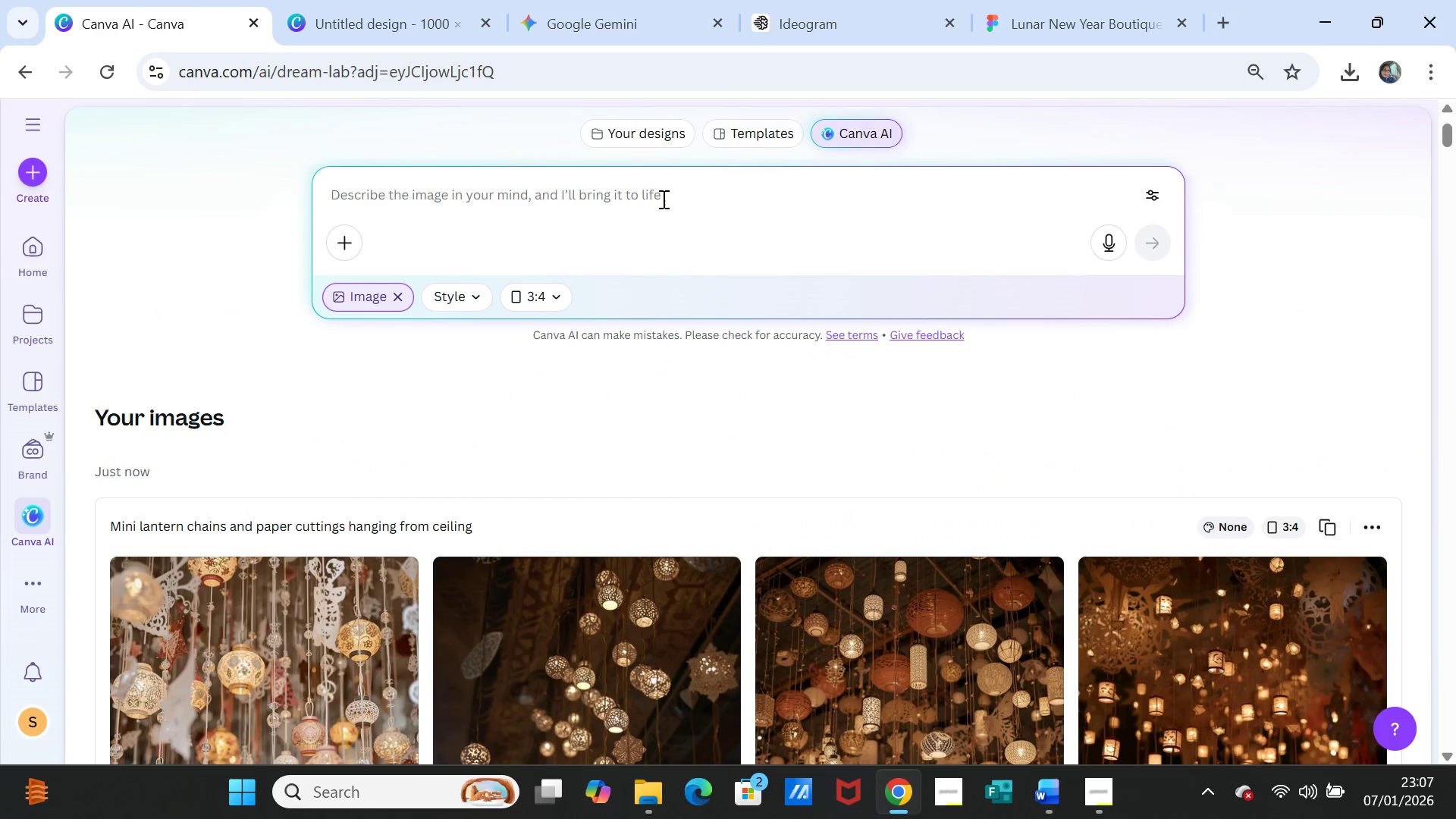 
left_click([662, 198])
 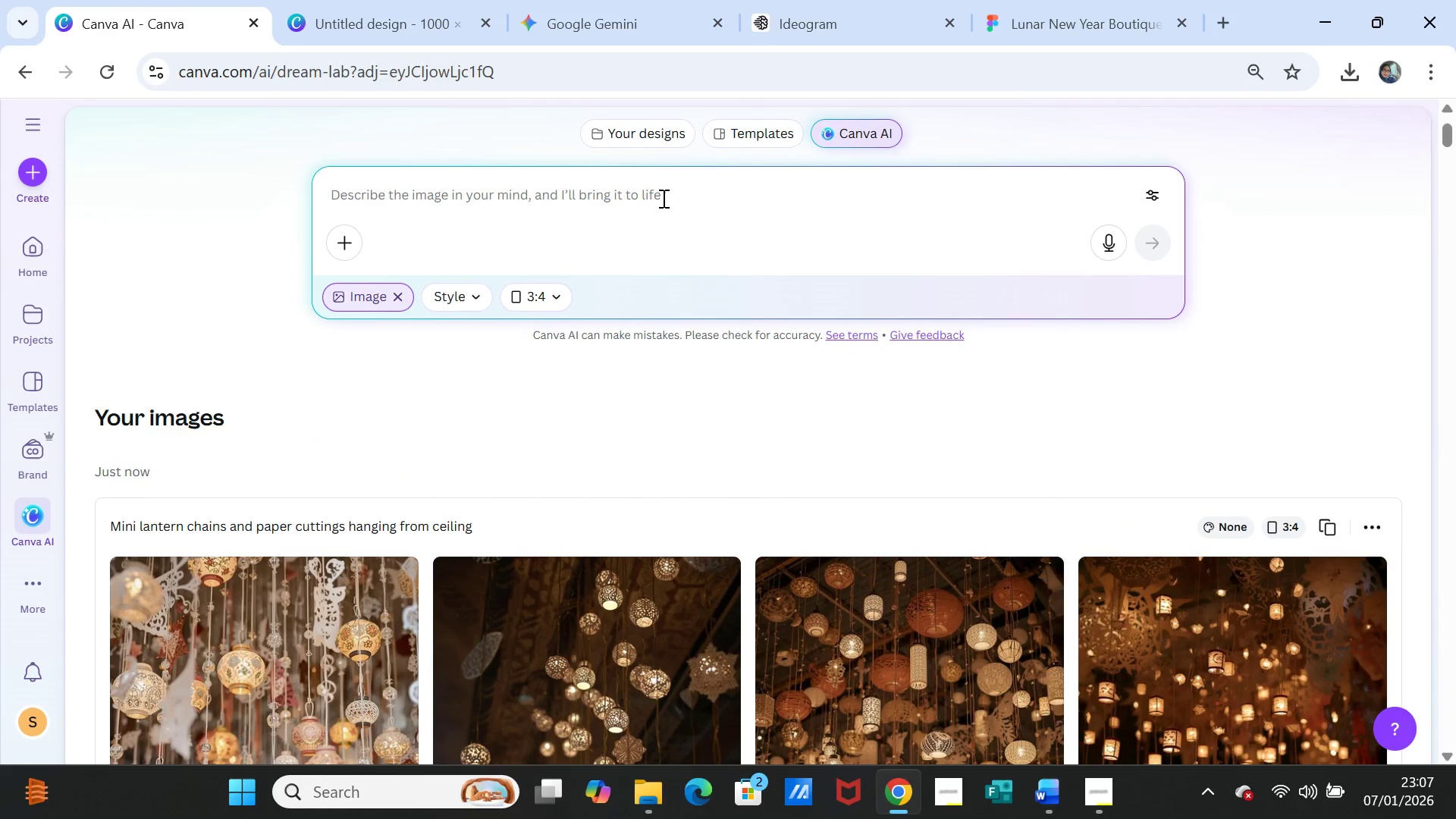 
key(Control+V)
 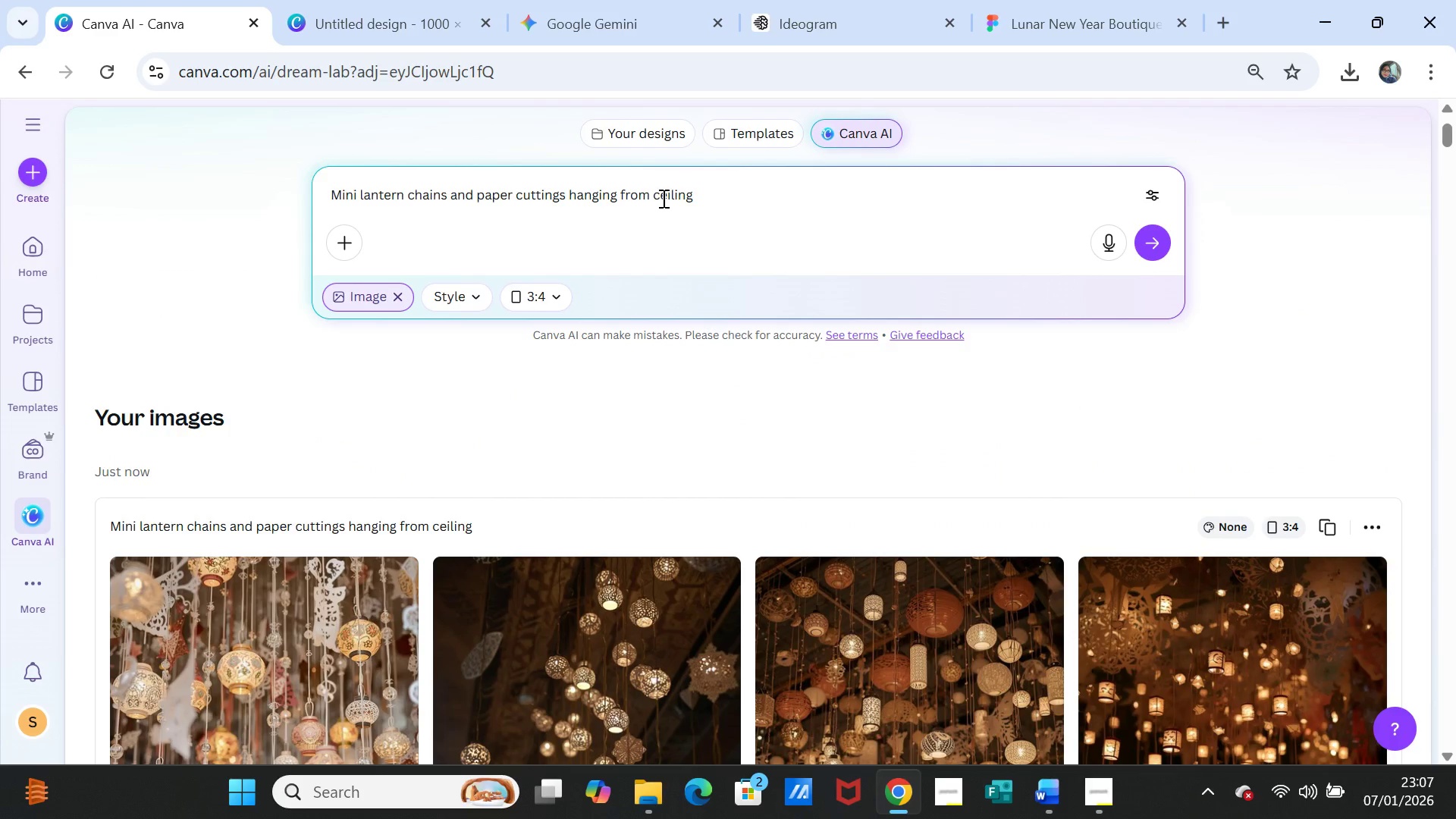 
type(, CNY Viv)
key(Backspace)
type(bes)
 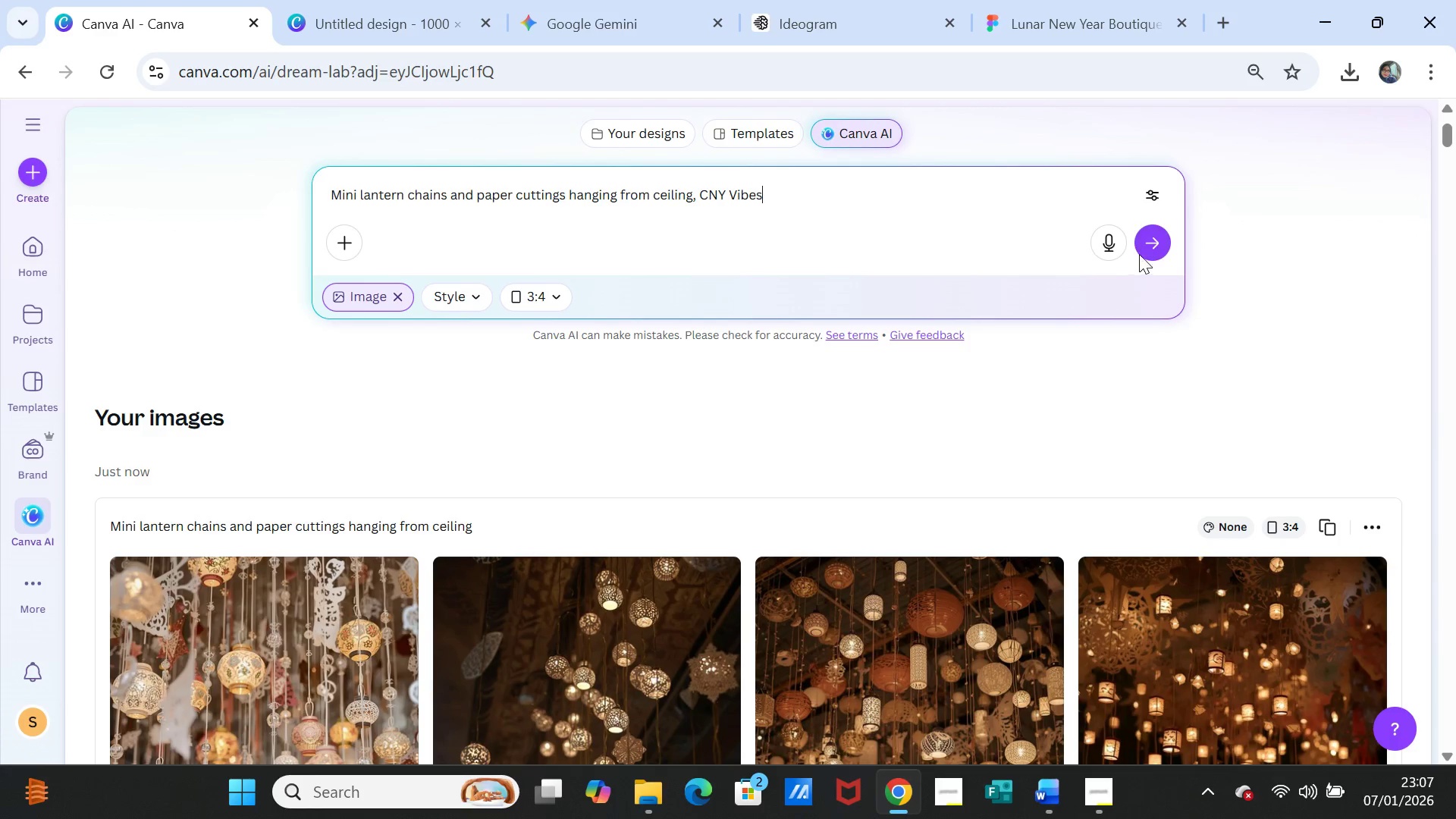 
left_click([1153, 248])
 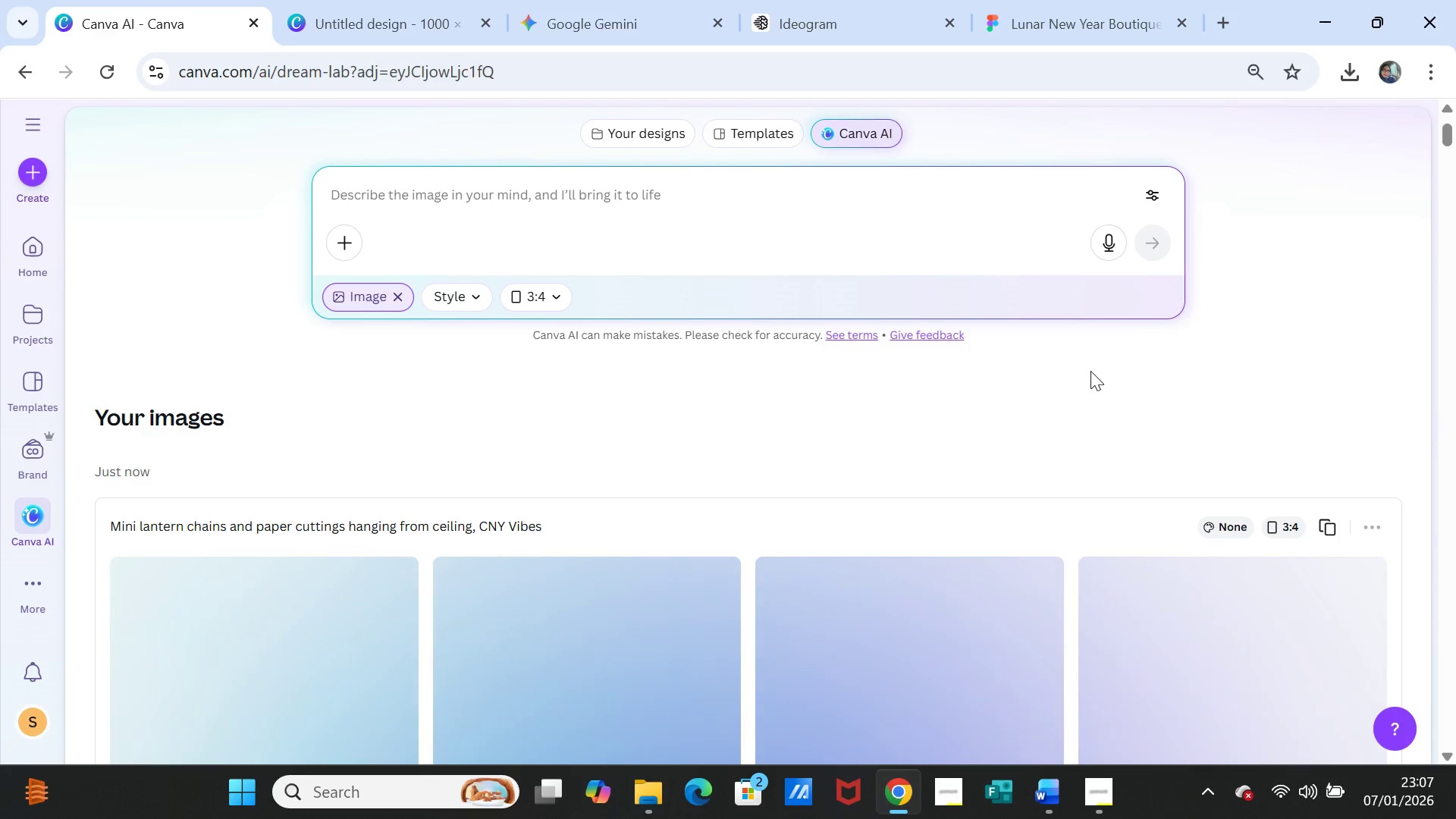 
scroll: coordinate [950, 391], scroll_direction: down, amount: 2.0
 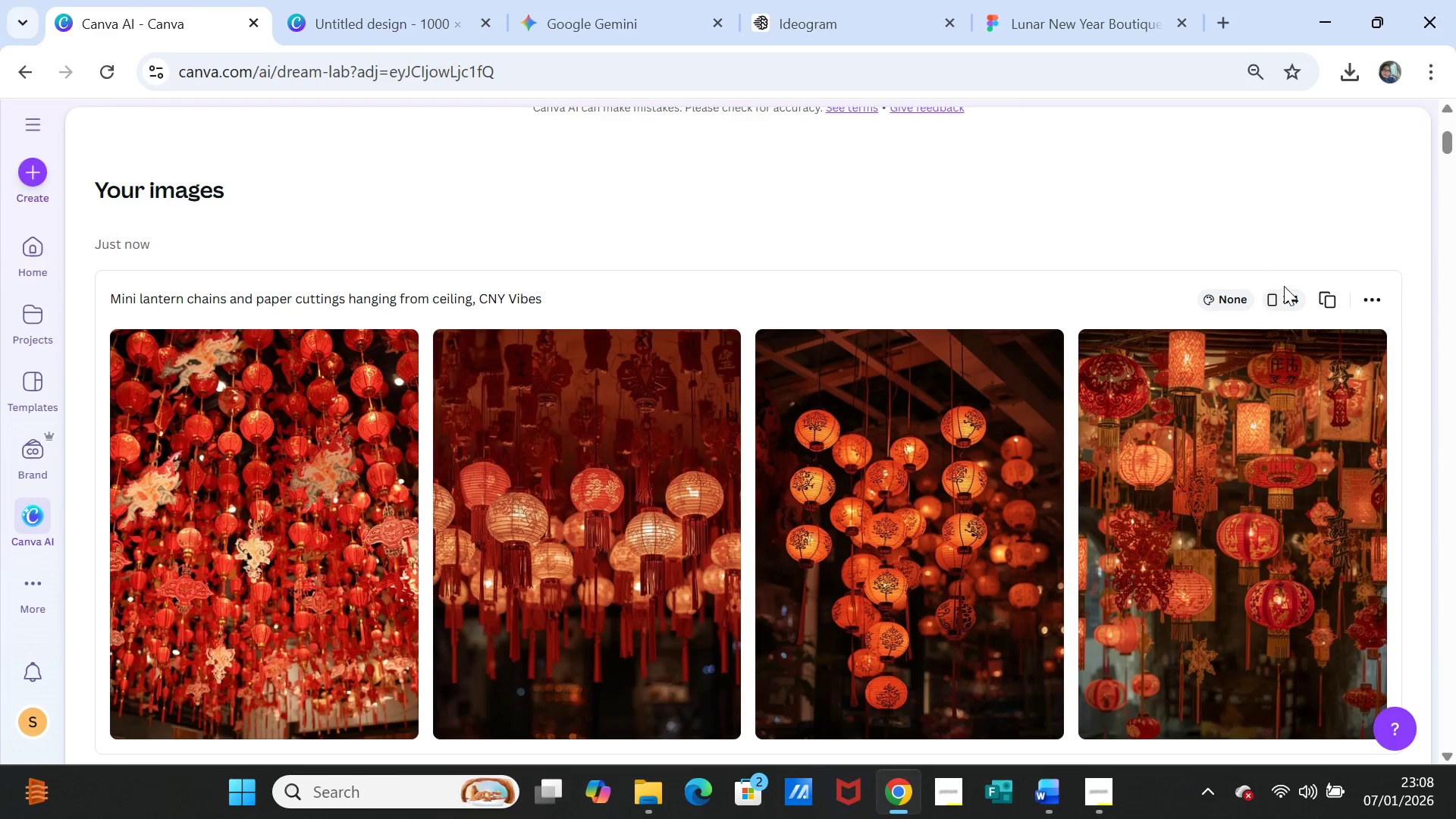 
wait(5.69)
 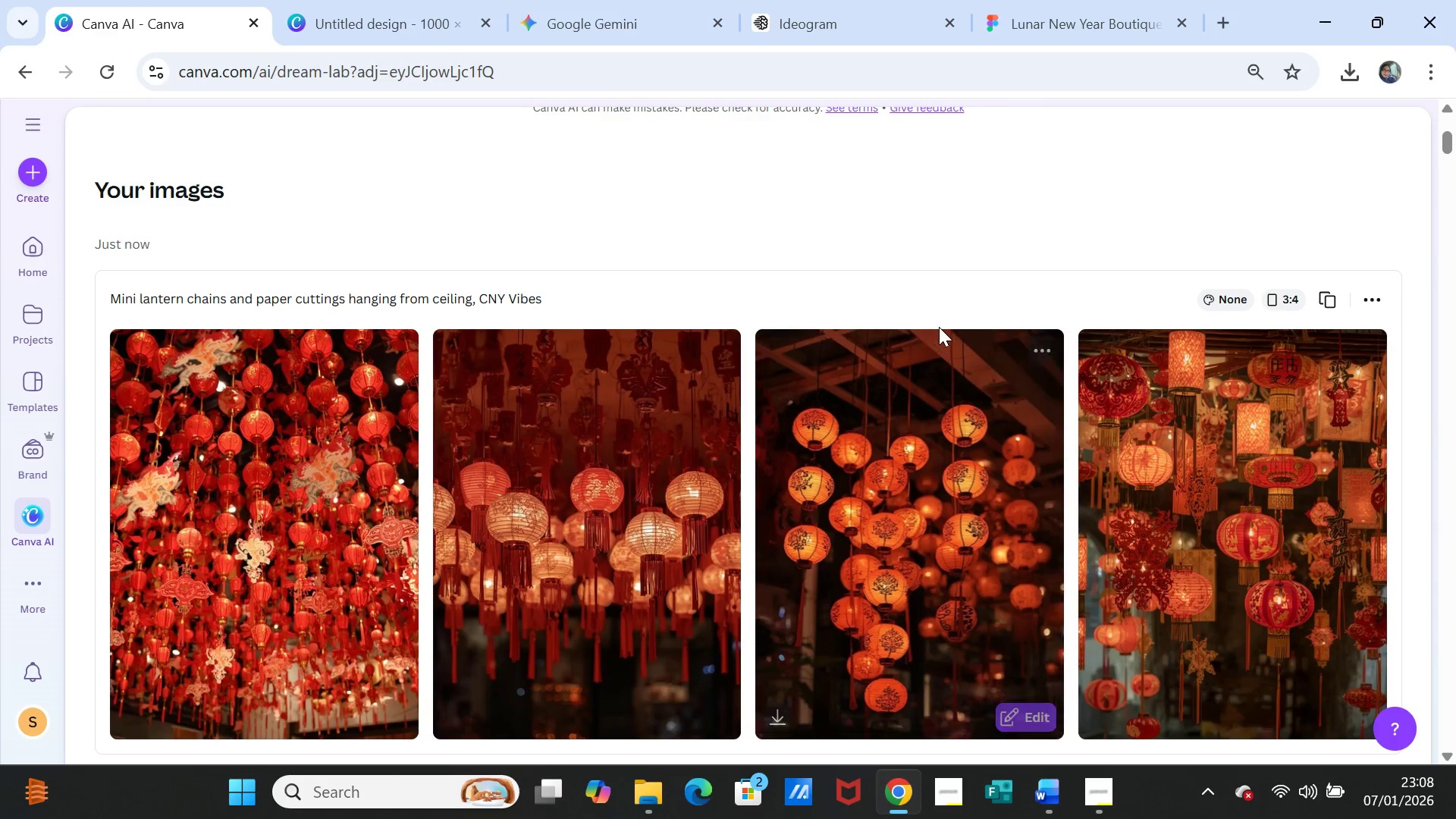 
left_click([1332, 300])
 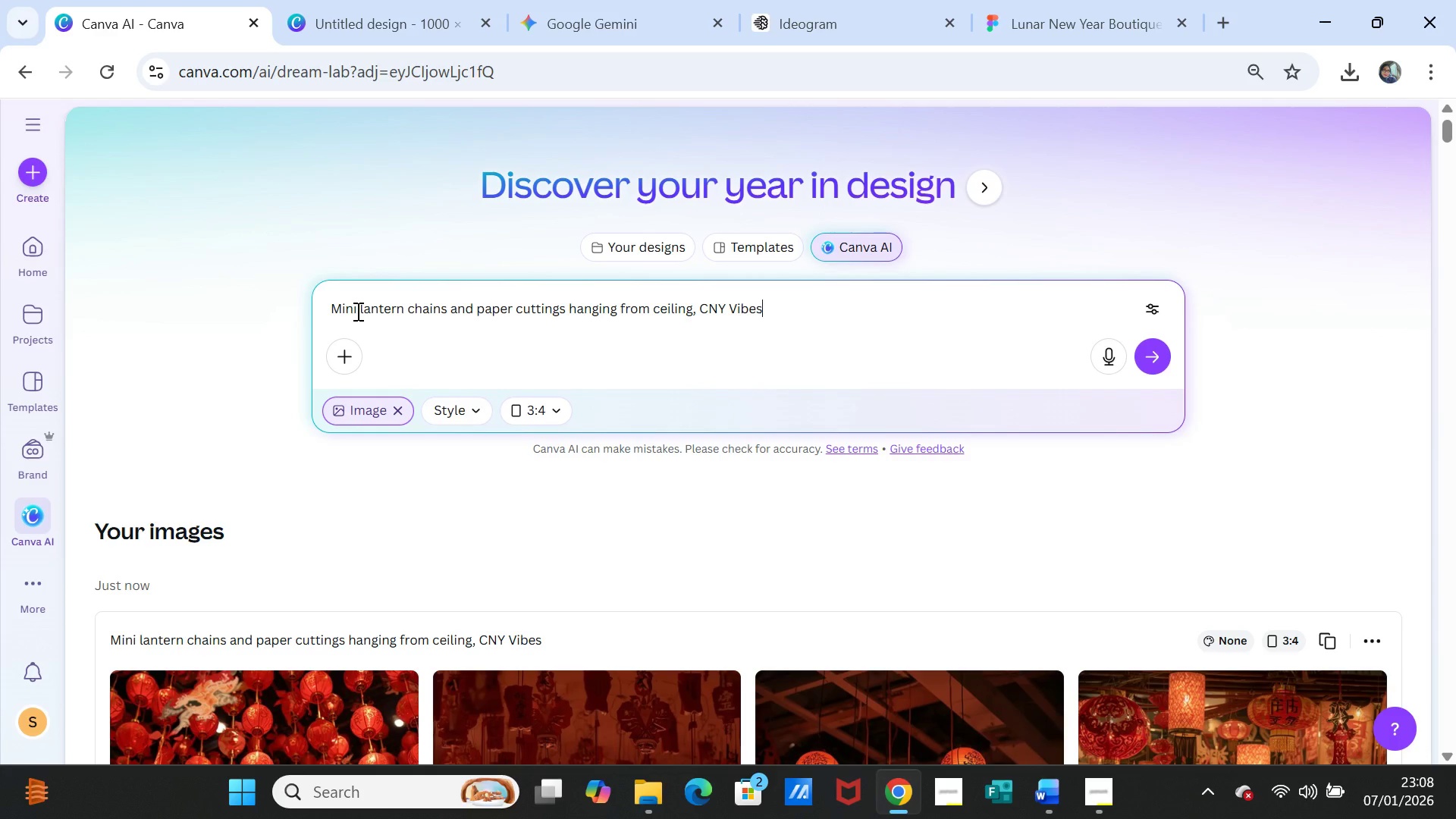 
wait(8.56)
 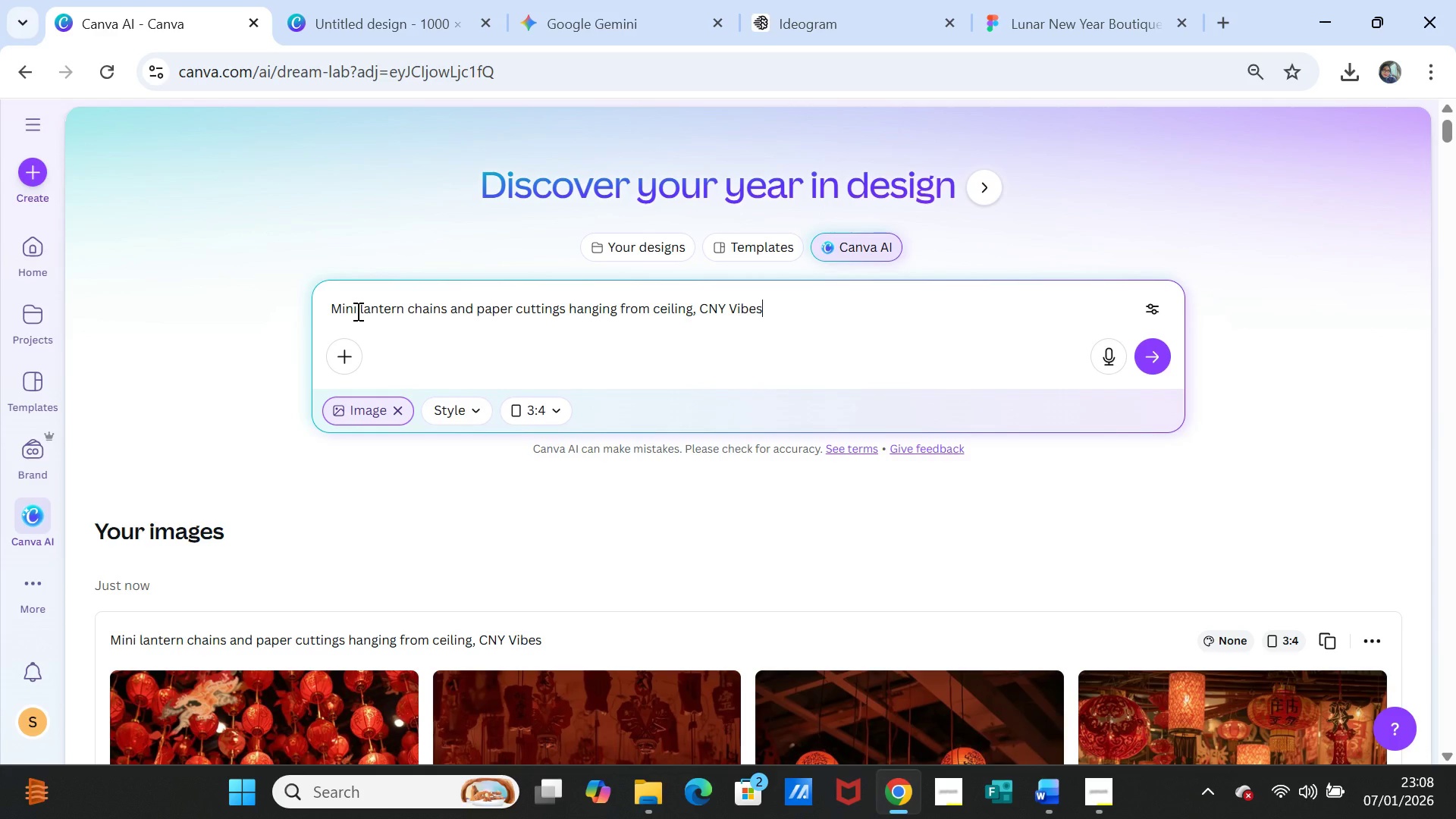 
left_click([332, 304])
 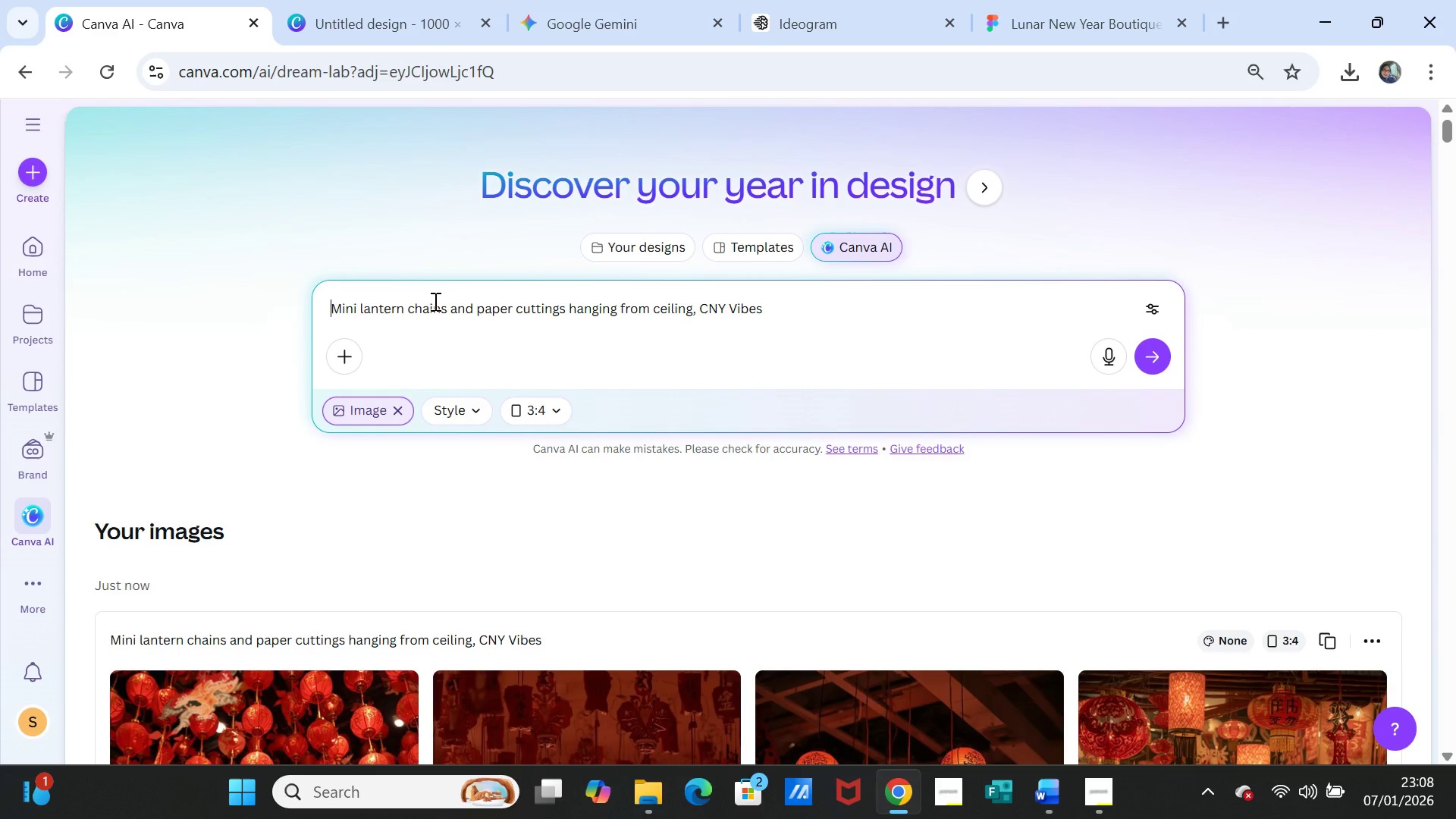 
type(a lot )
 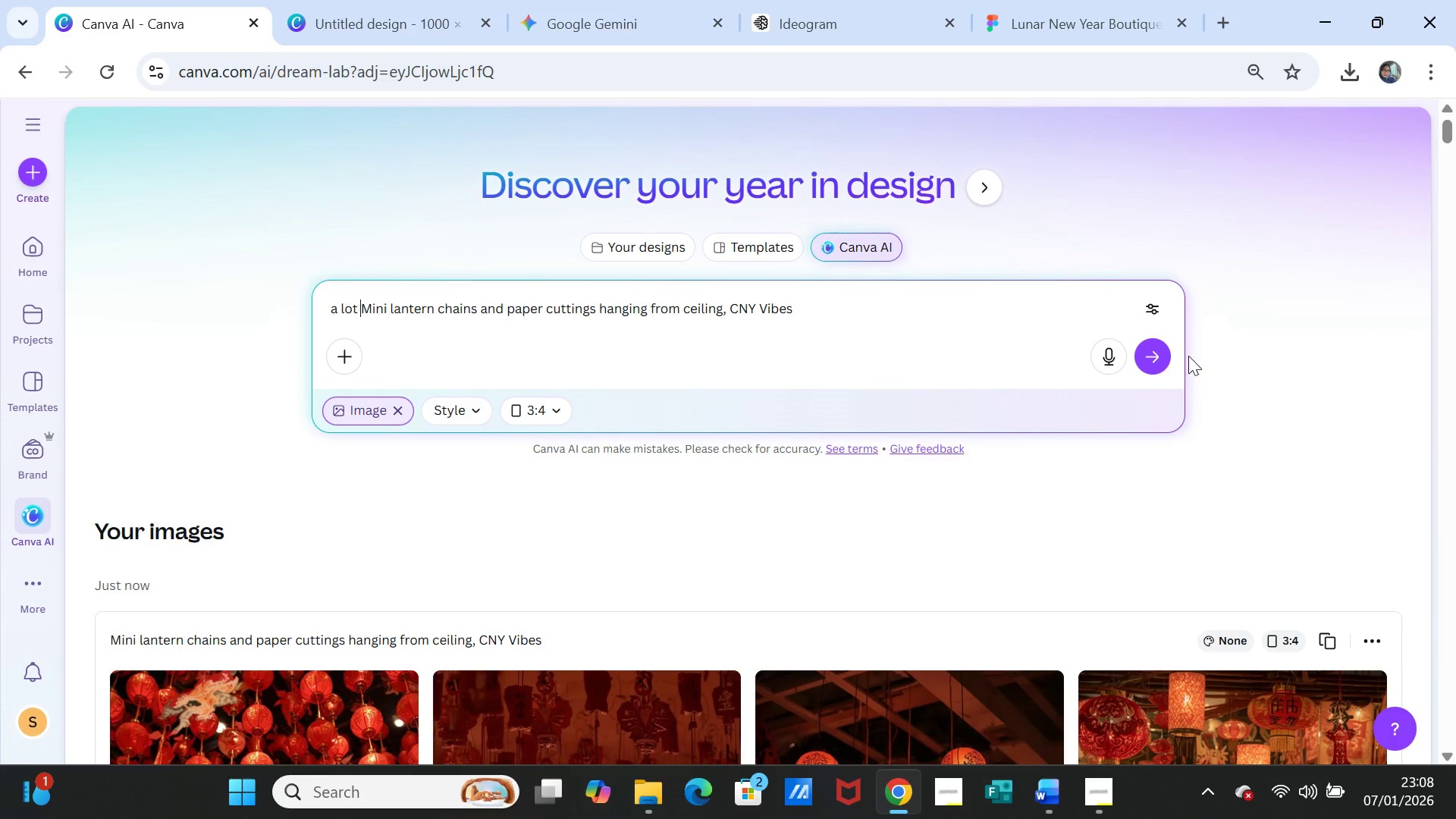 
left_click([1153, 358])
 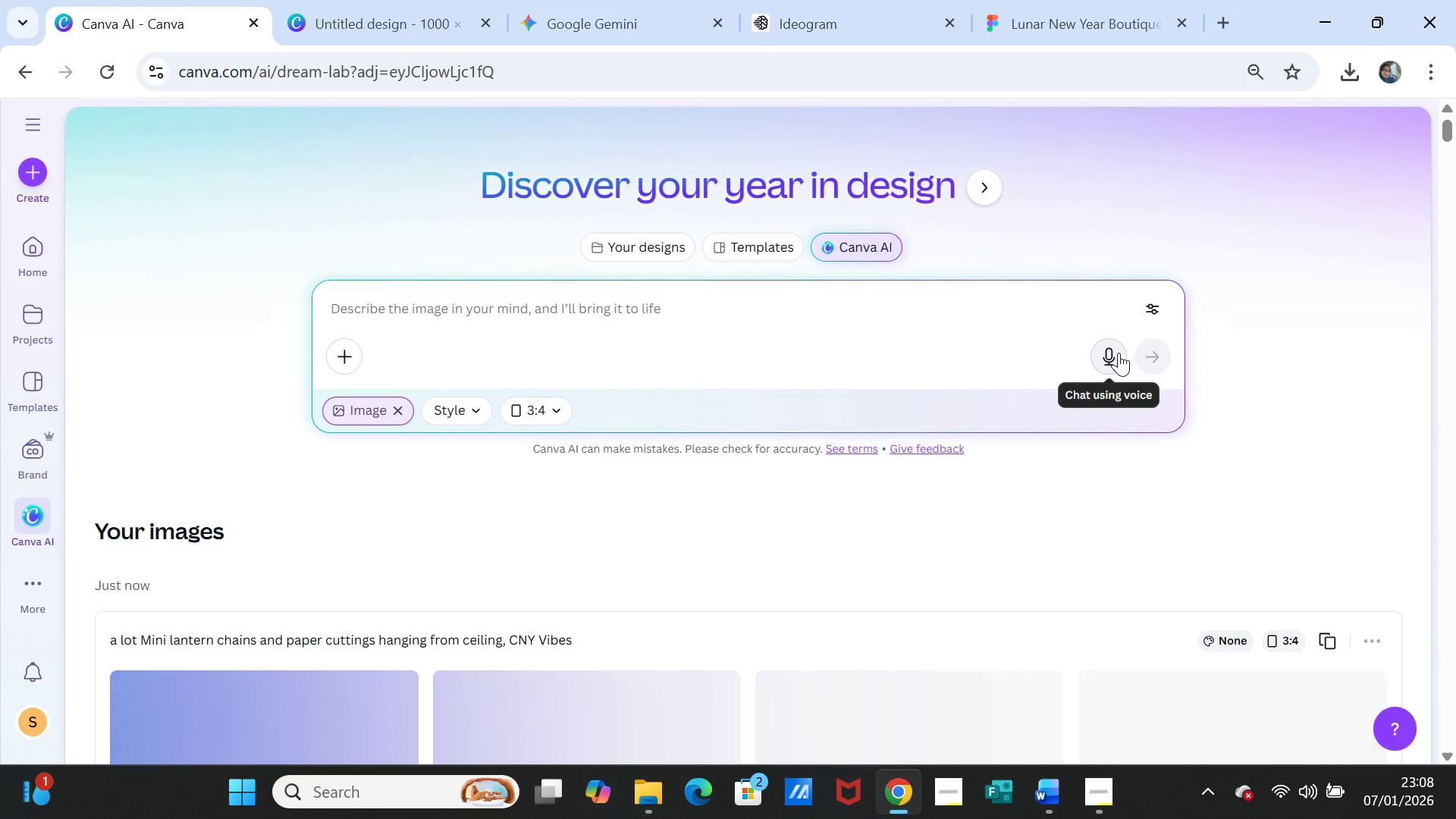 
scroll: coordinate [1119, 353], scroll_direction: down, amount: 1.0
 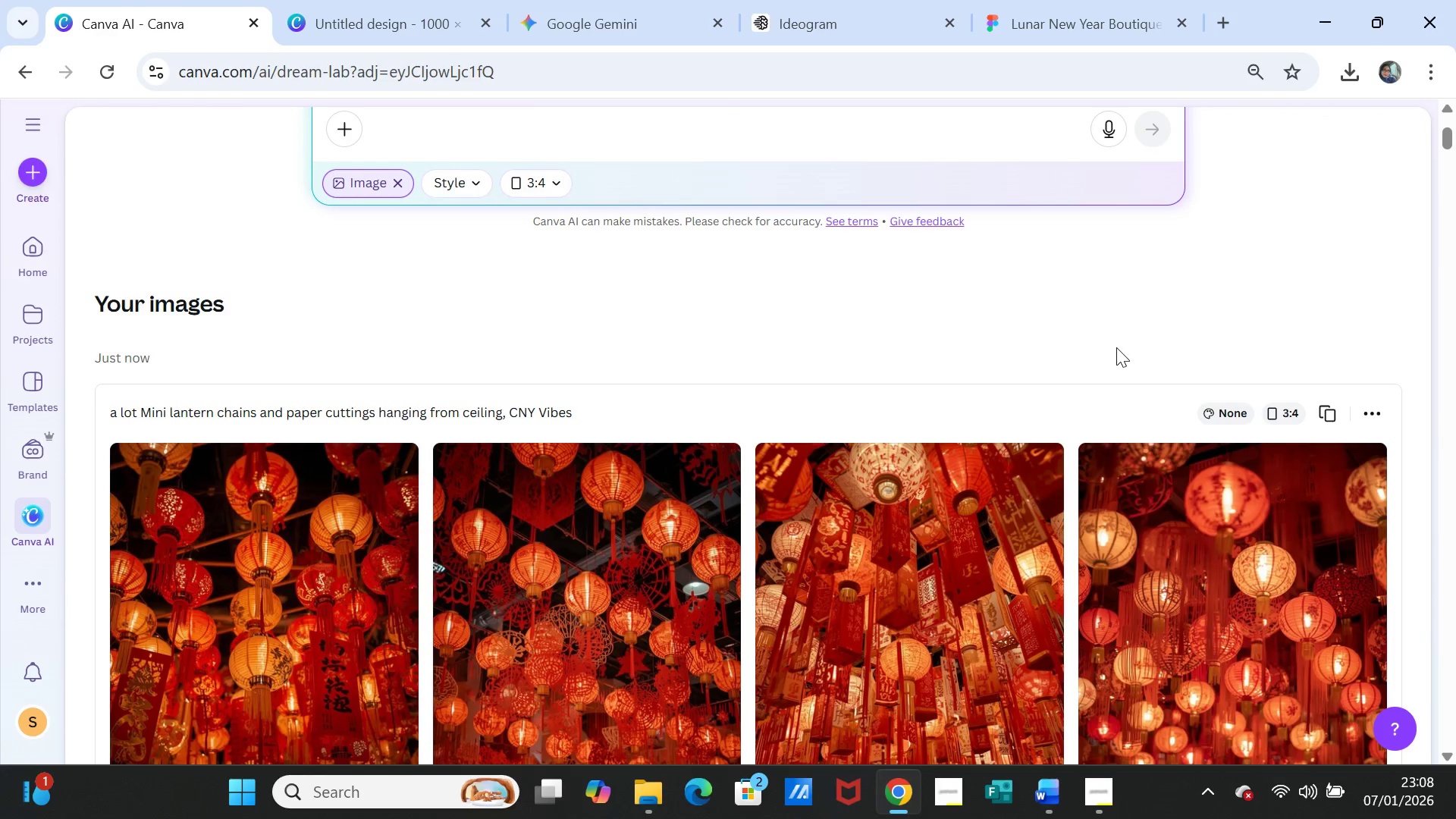 
wait(6.47)
 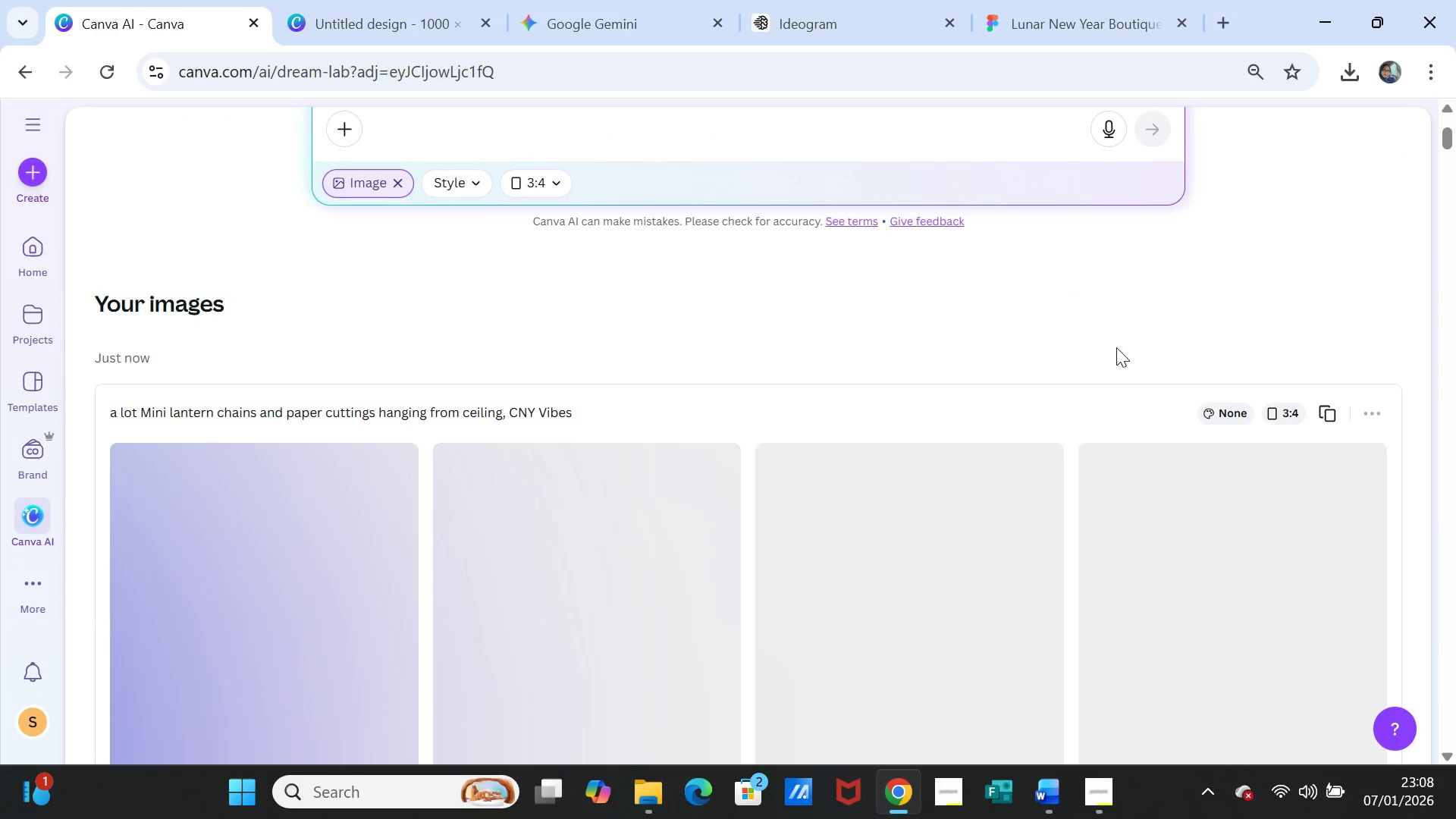 
scroll: coordinate [1056, 382], scroll_direction: down, amount: 1.0
 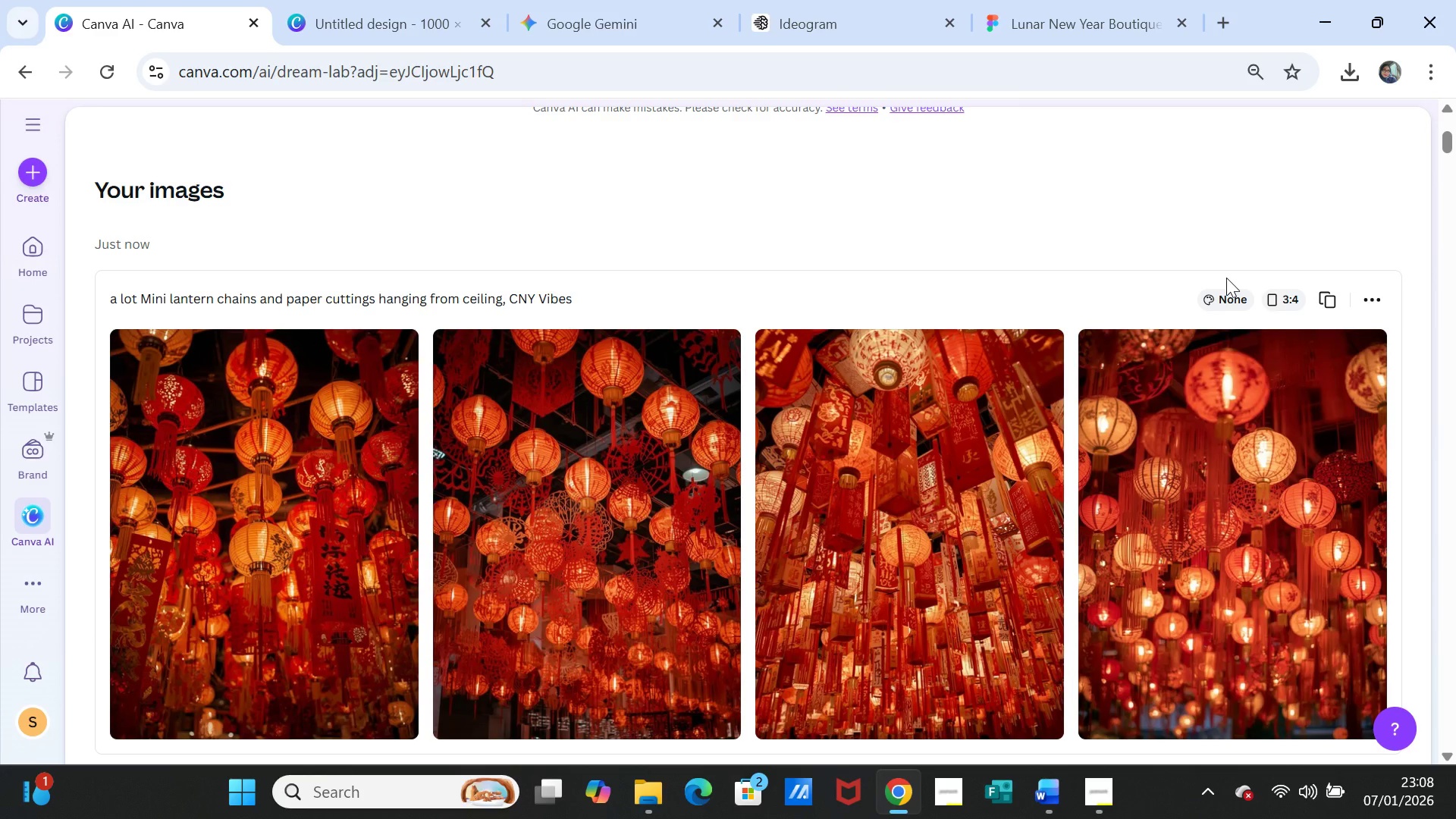 
scroll: coordinate [1226, 278], scroll_direction: up, amount: 3.0
 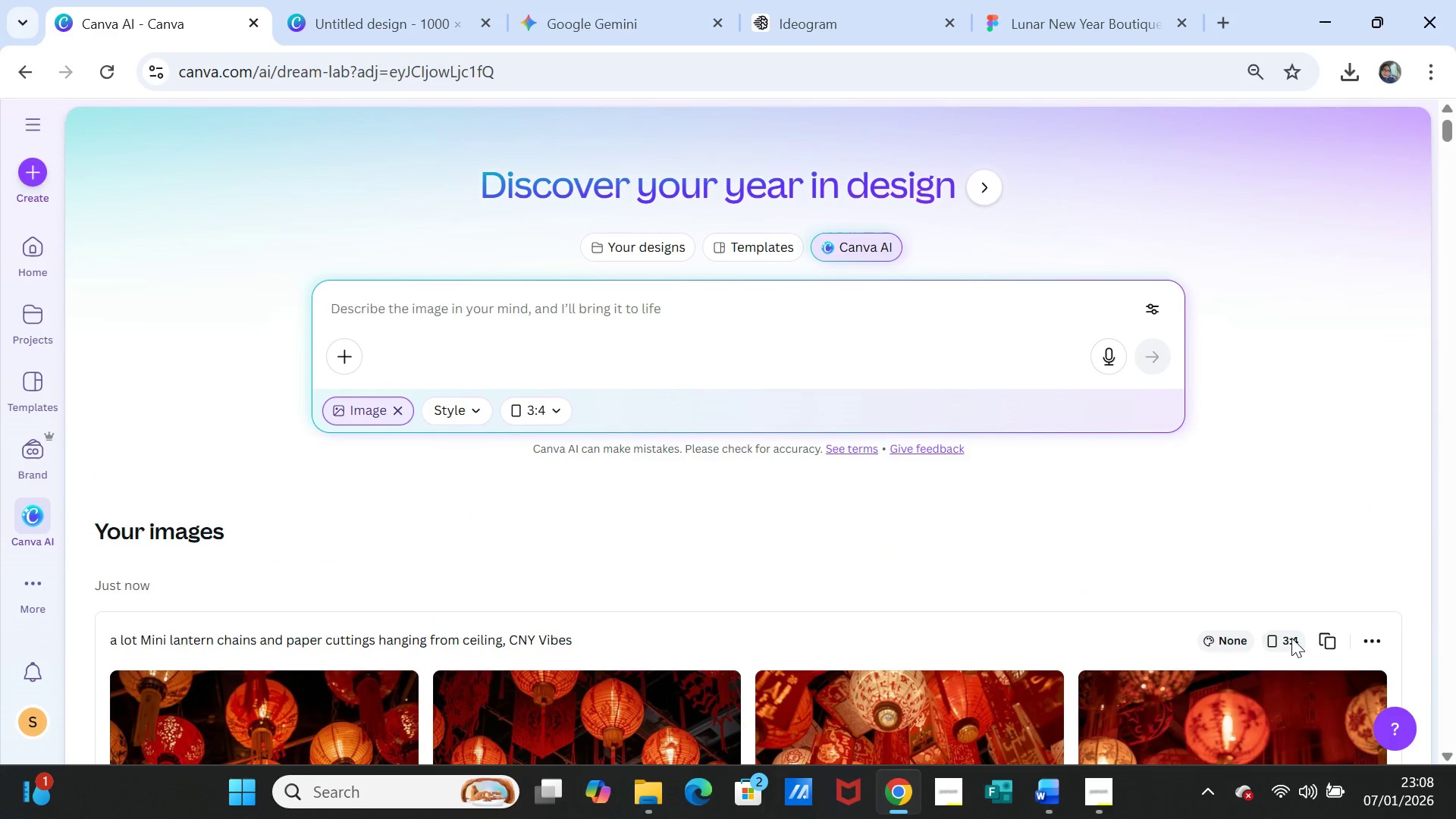 
left_click([1329, 636])
 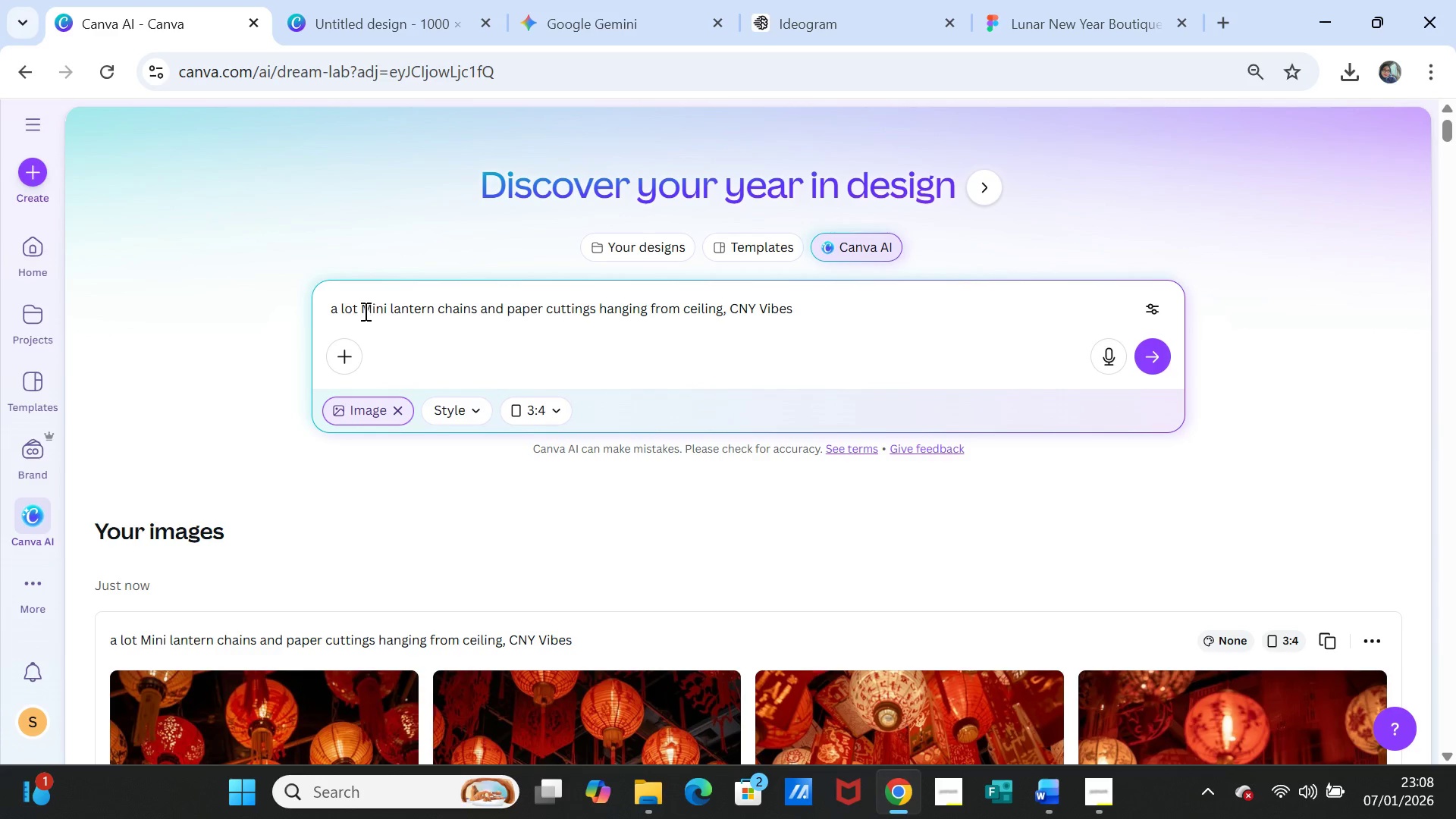 
left_click_drag(start_coordinate=[359, 309], to_coordinate=[326, 309])
 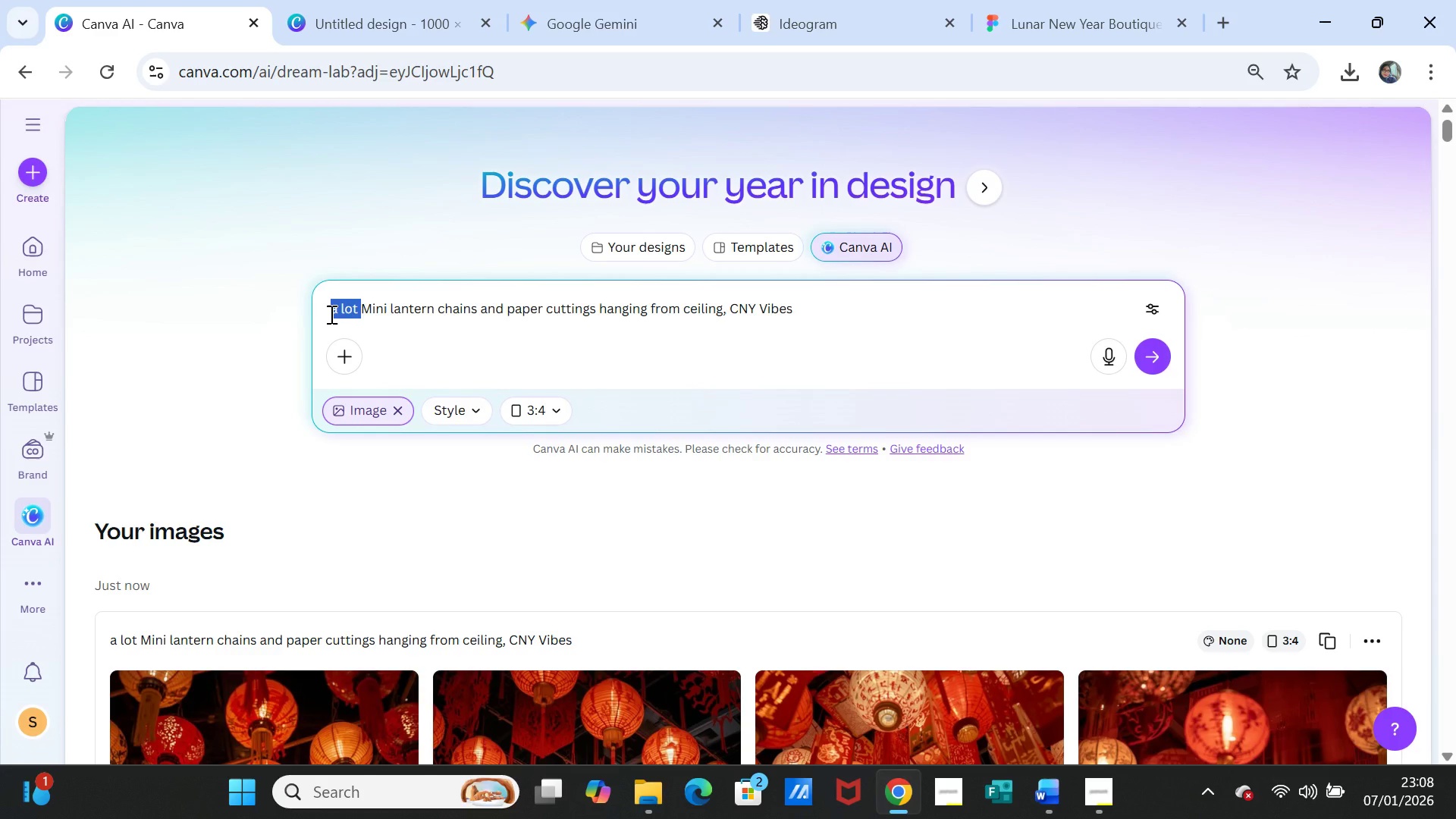 
key(A)
 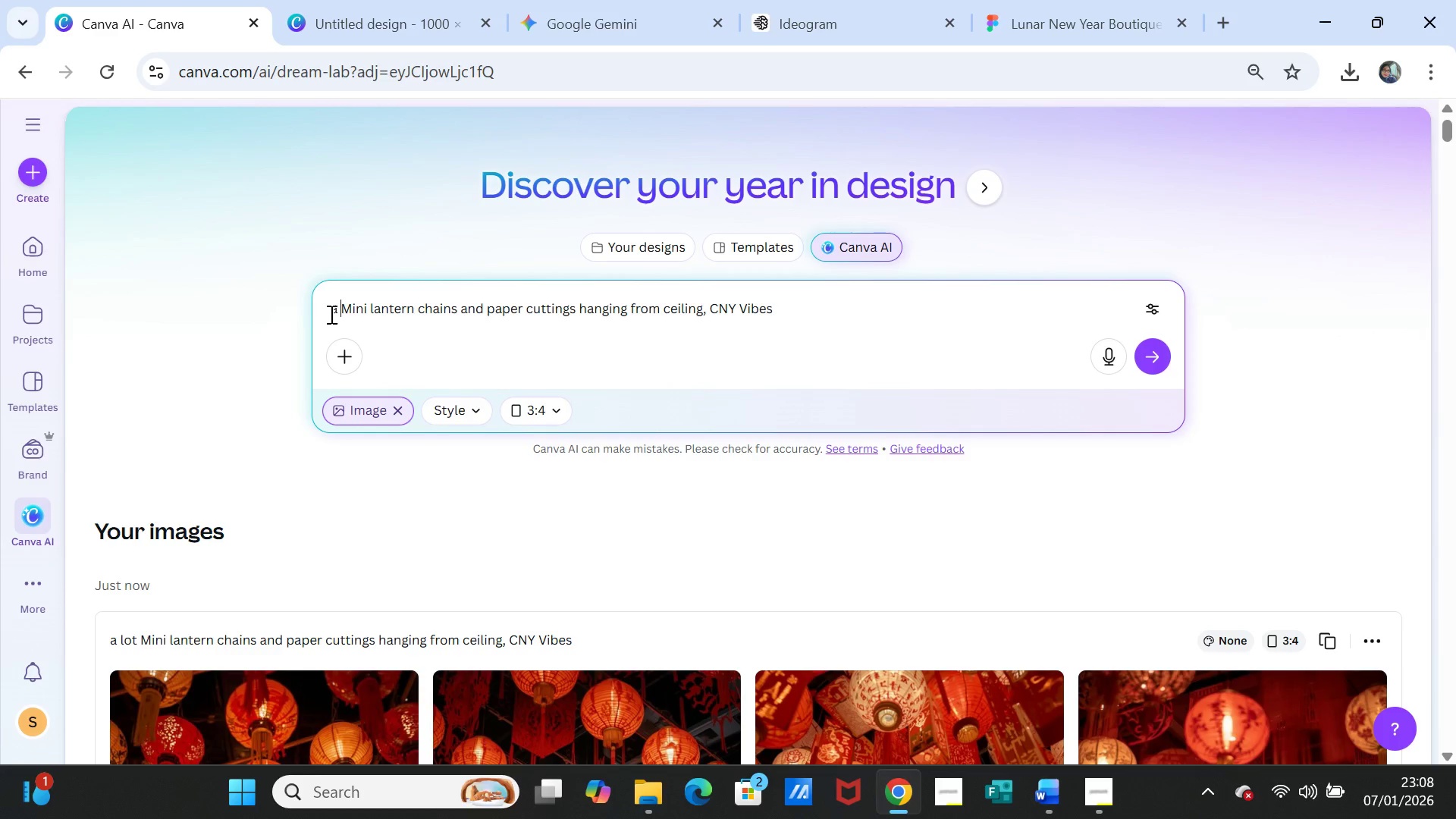 
key(Space)
 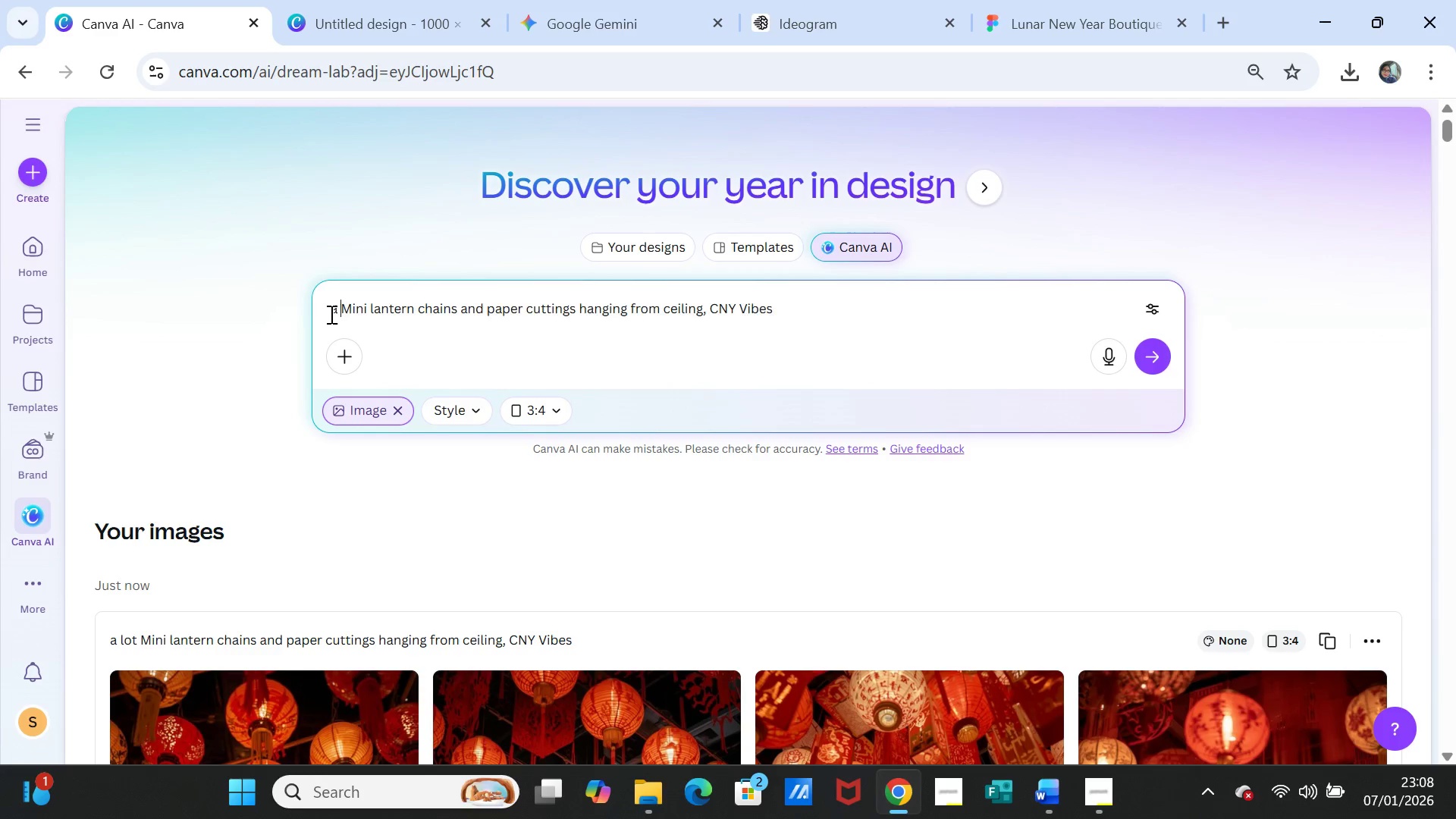 
key(5)
 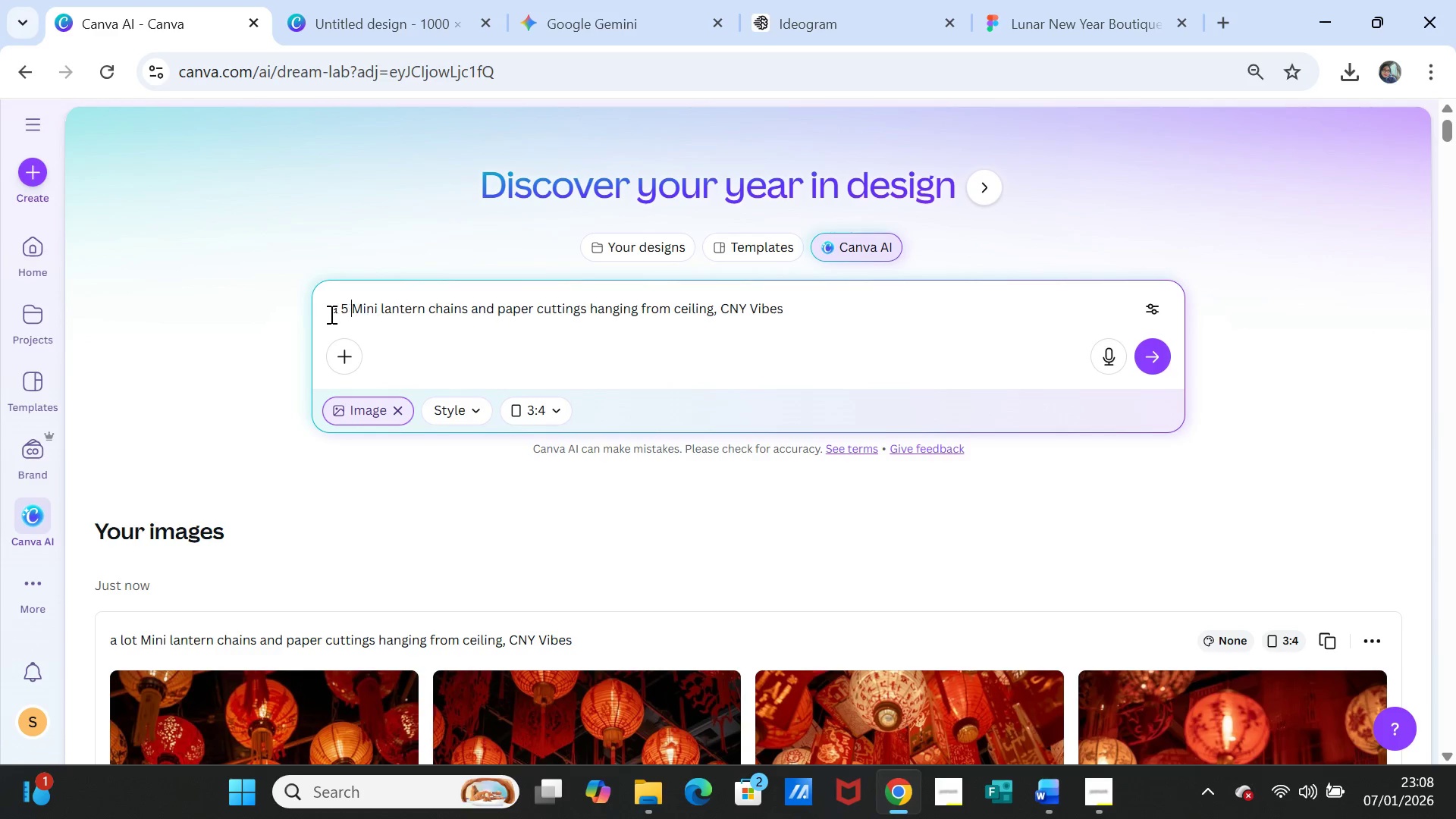 
key(Space)
 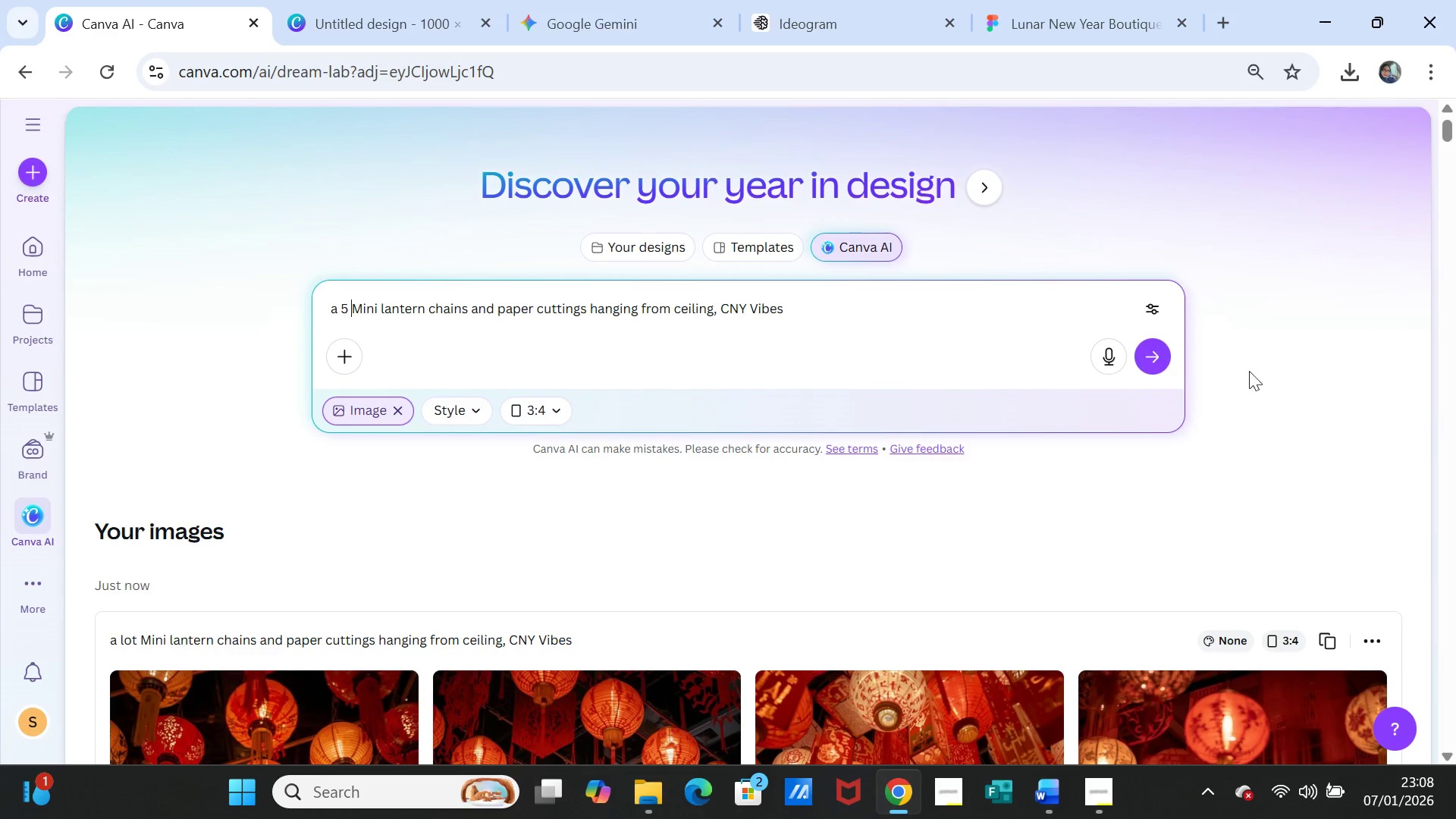 
left_click([1160, 356])
 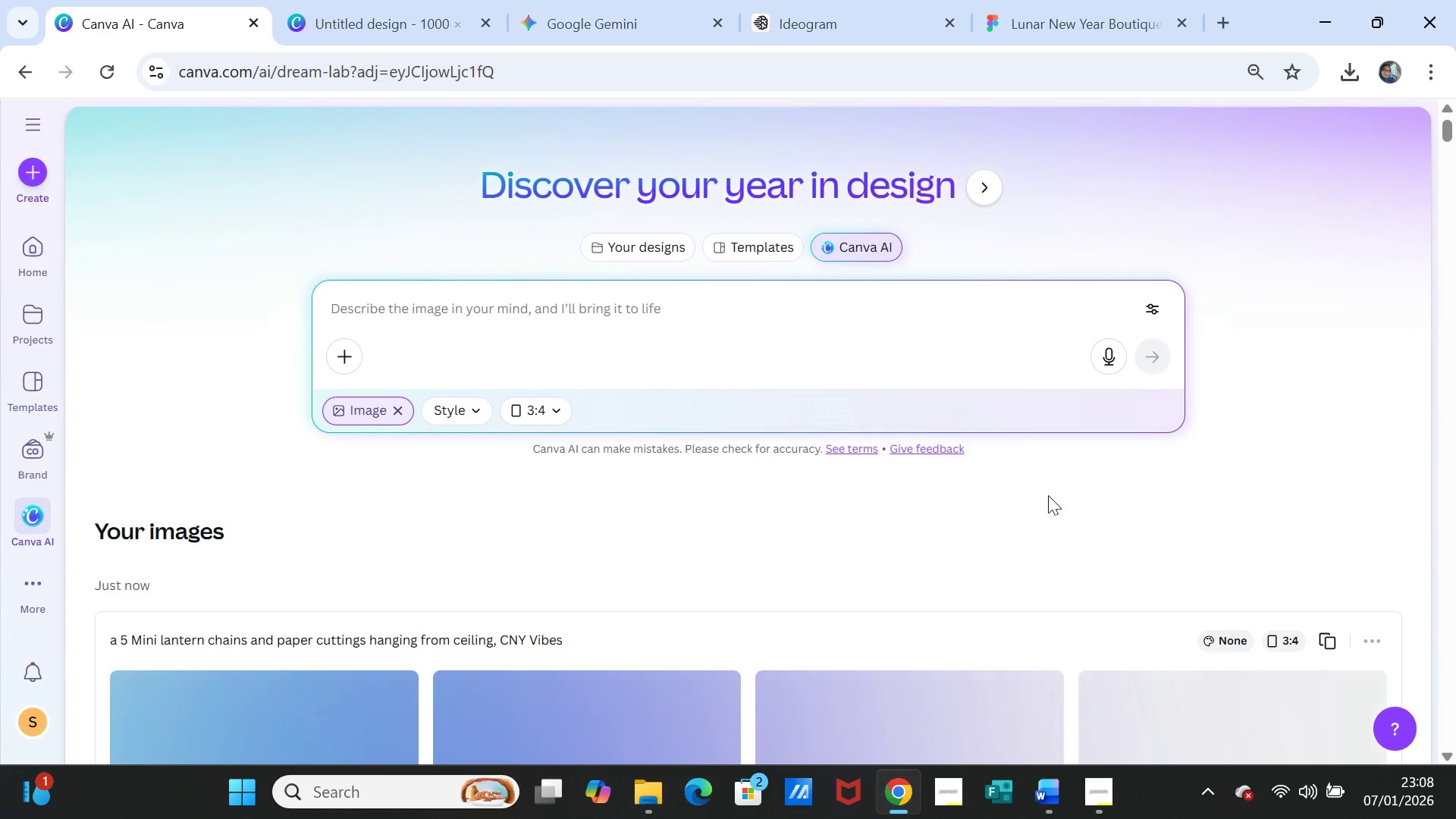 
scroll: coordinate [1075, 447], scroll_direction: down, amount: 4.0
 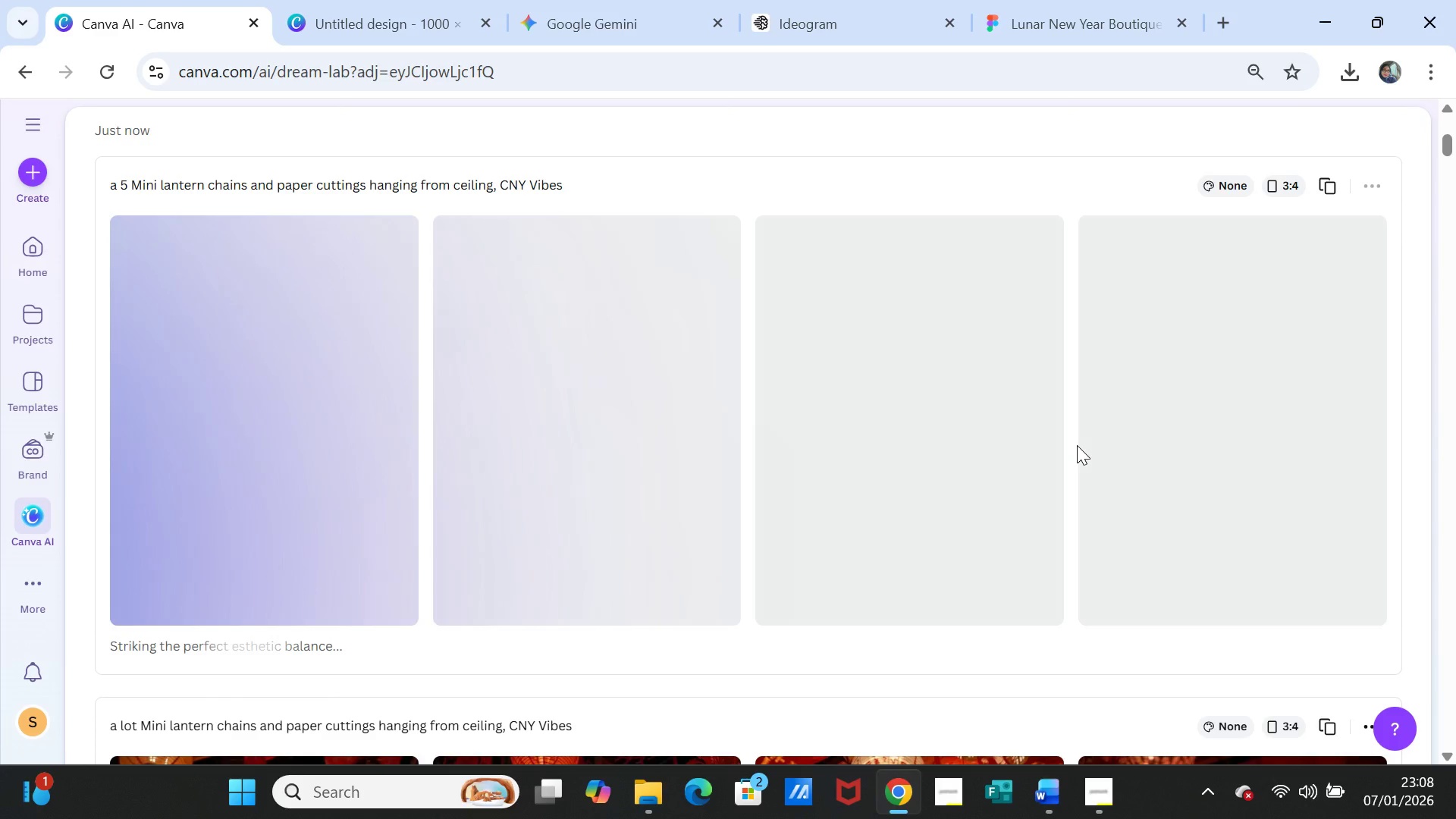 
wait(7.84)
 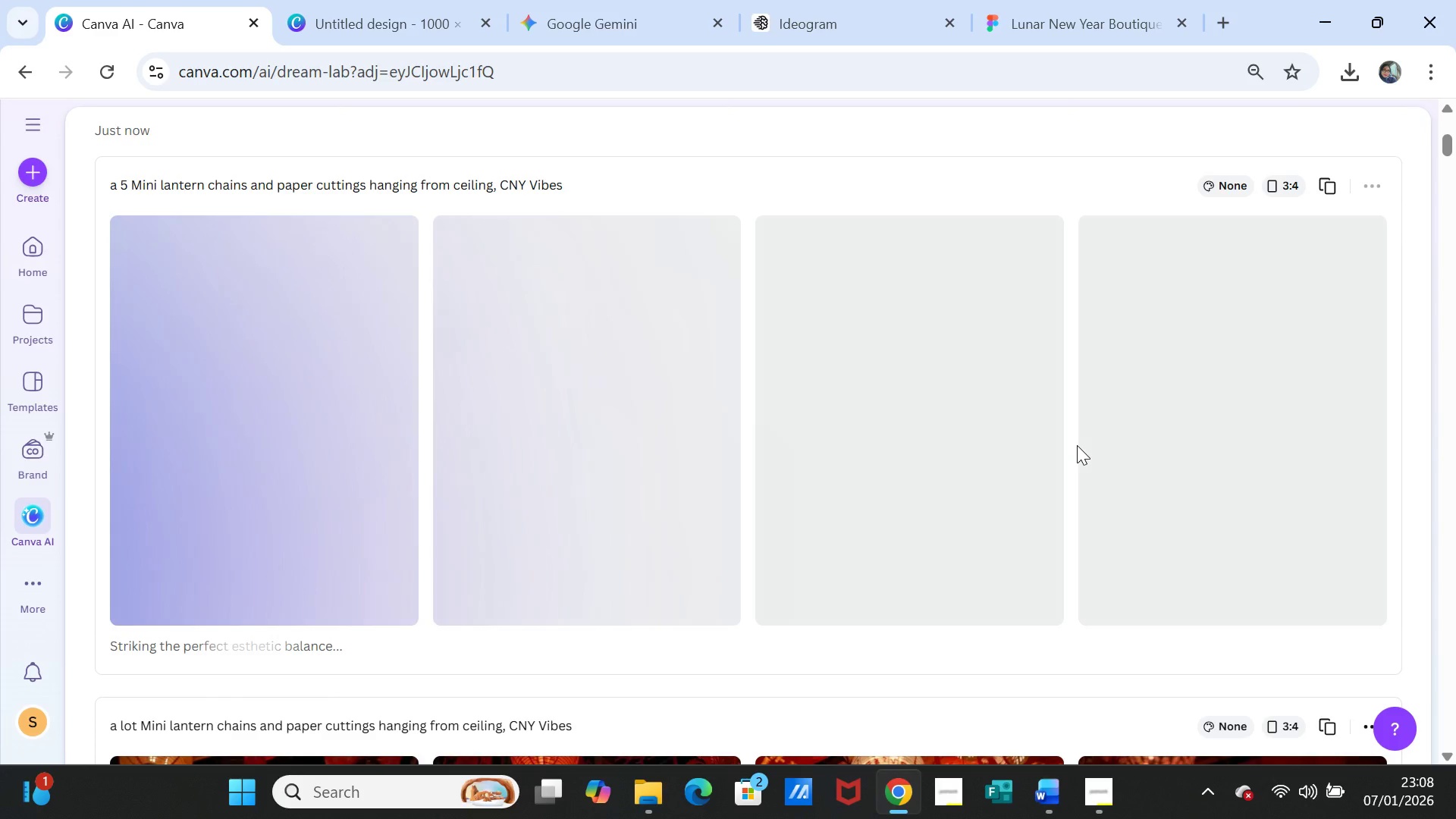 
mouse_move([1081, 382])
 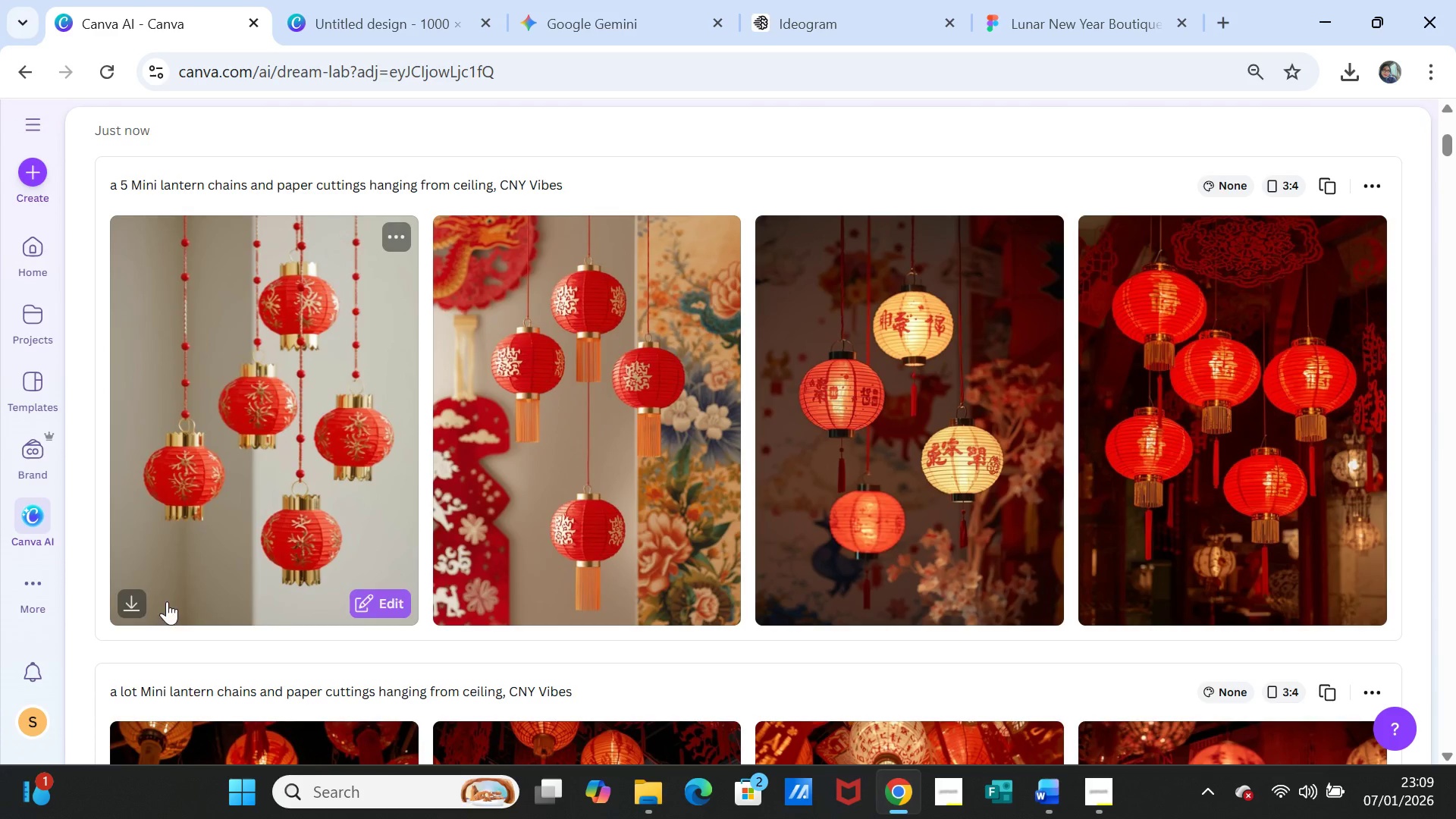 
wait(5.5)
 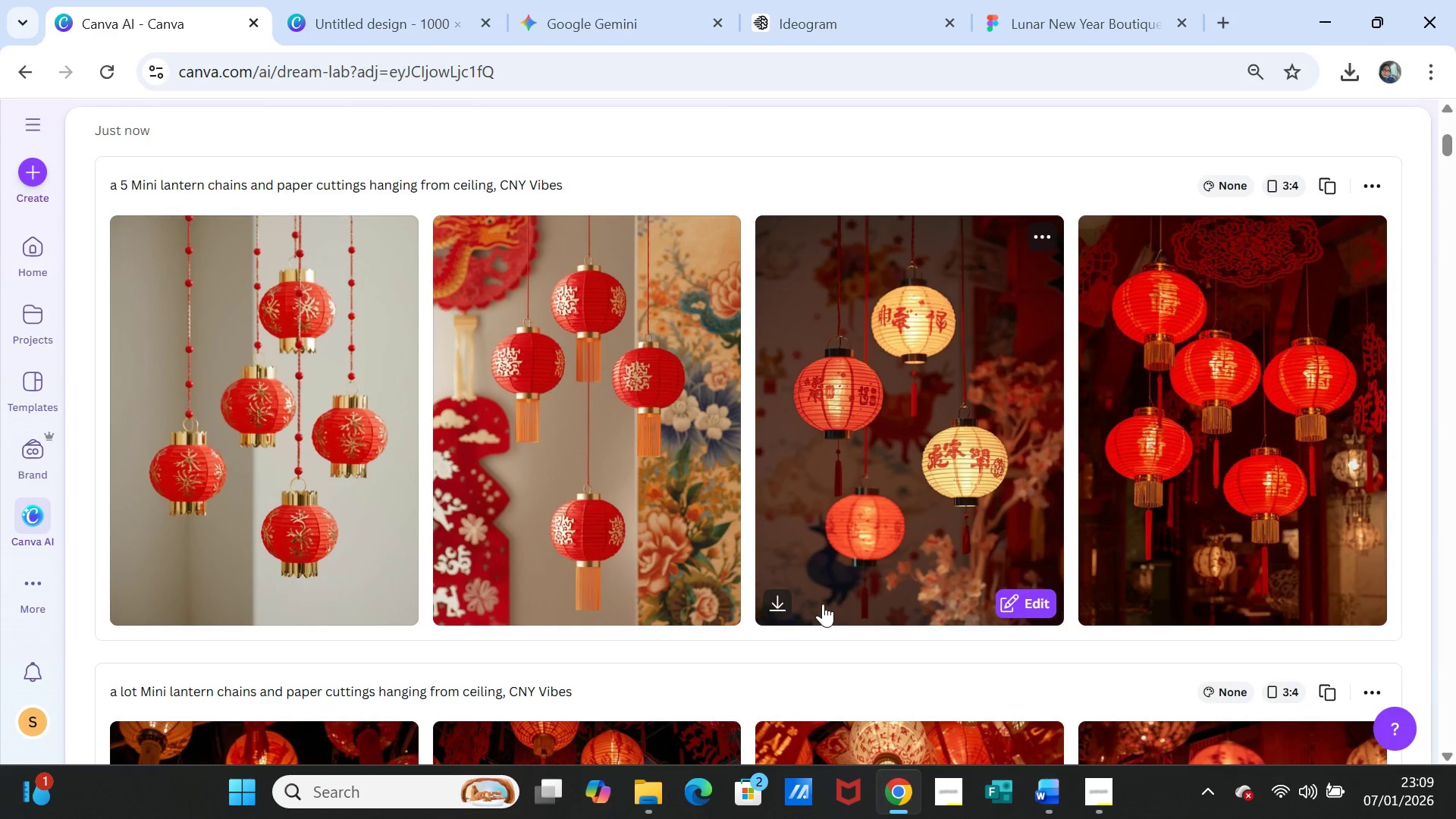 
left_click([143, 604])
 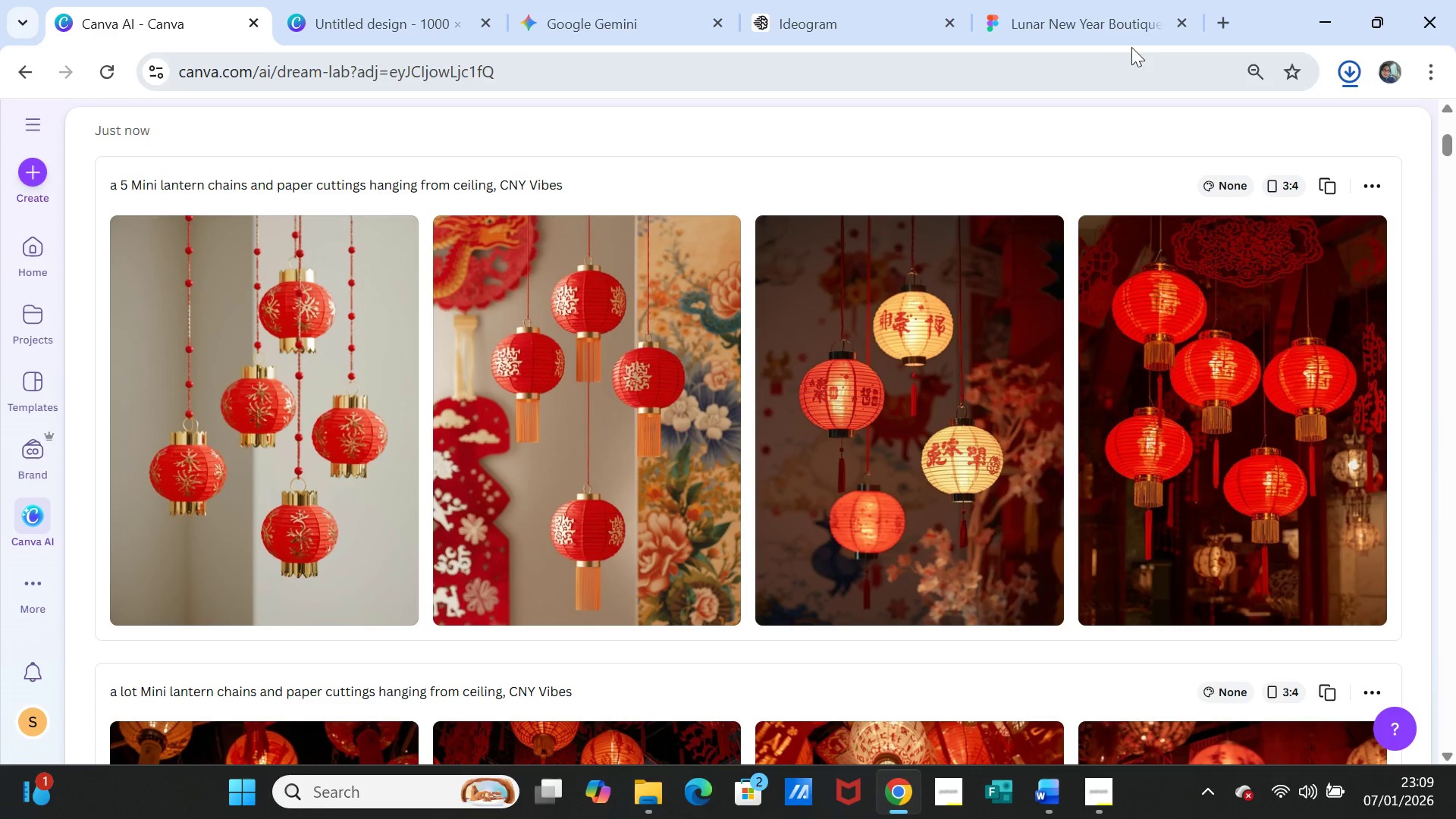 
left_click([1040, 17])
 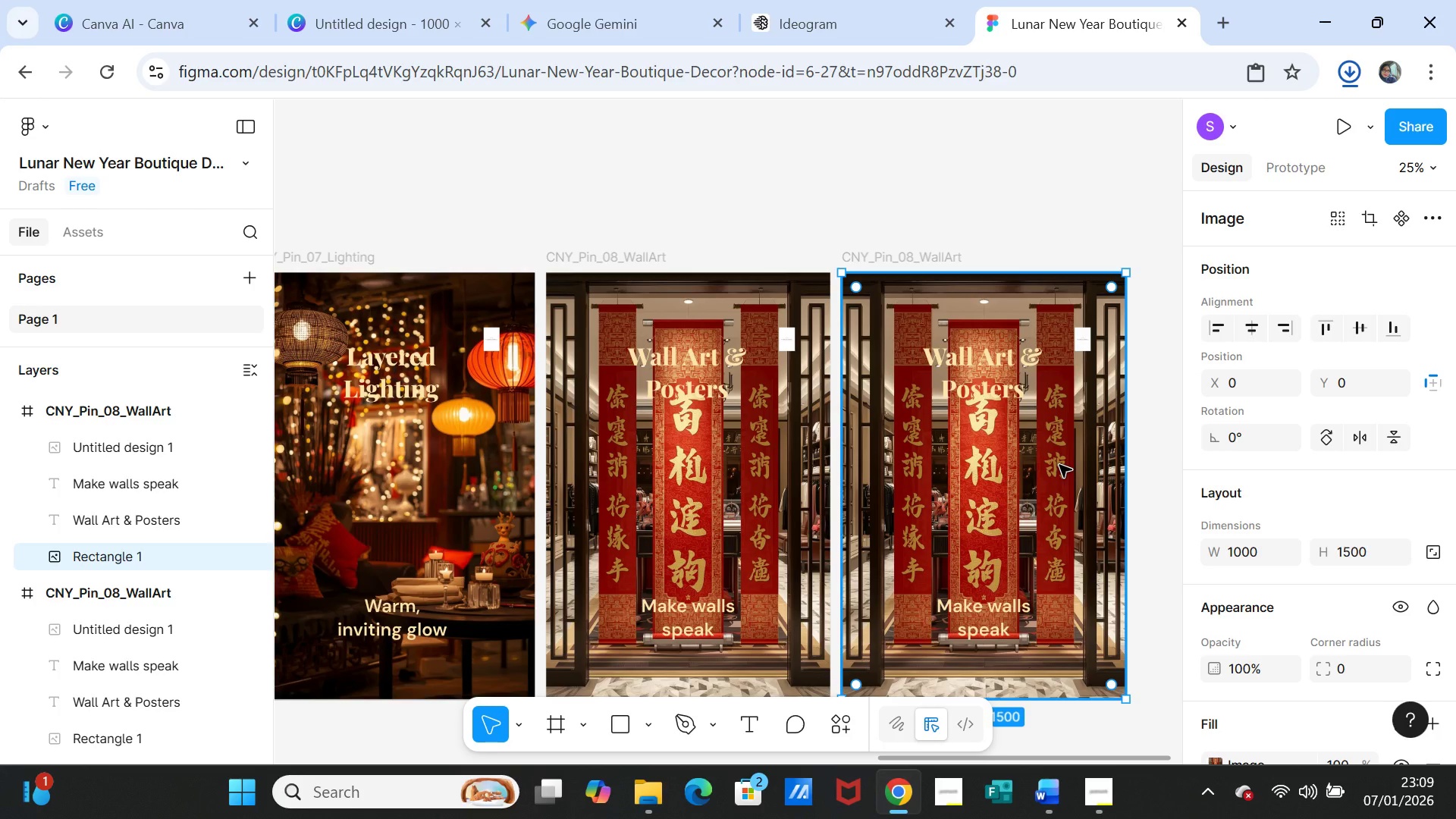 
left_click([1059, 465])
 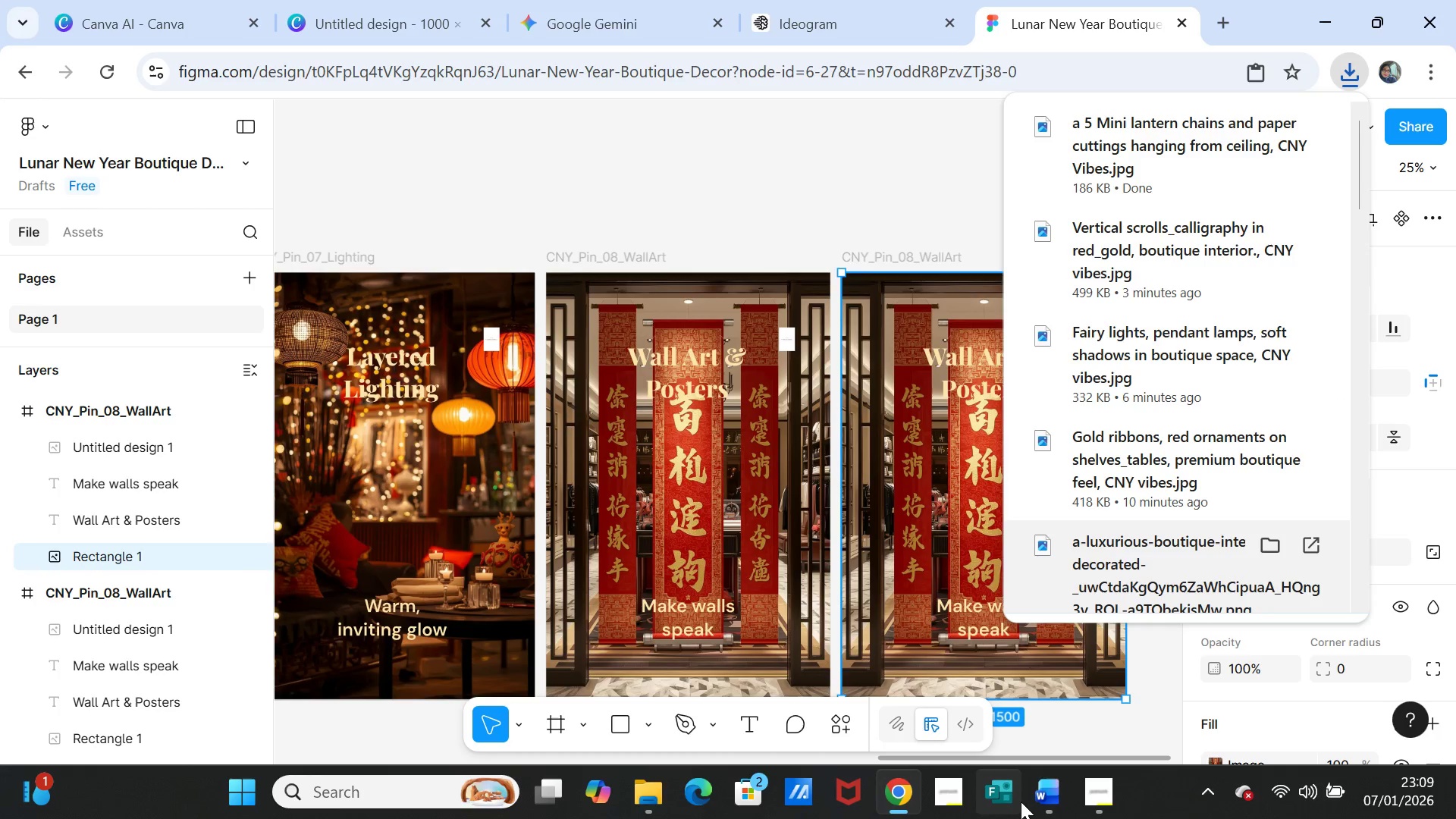 
left_click([1047, 795])
 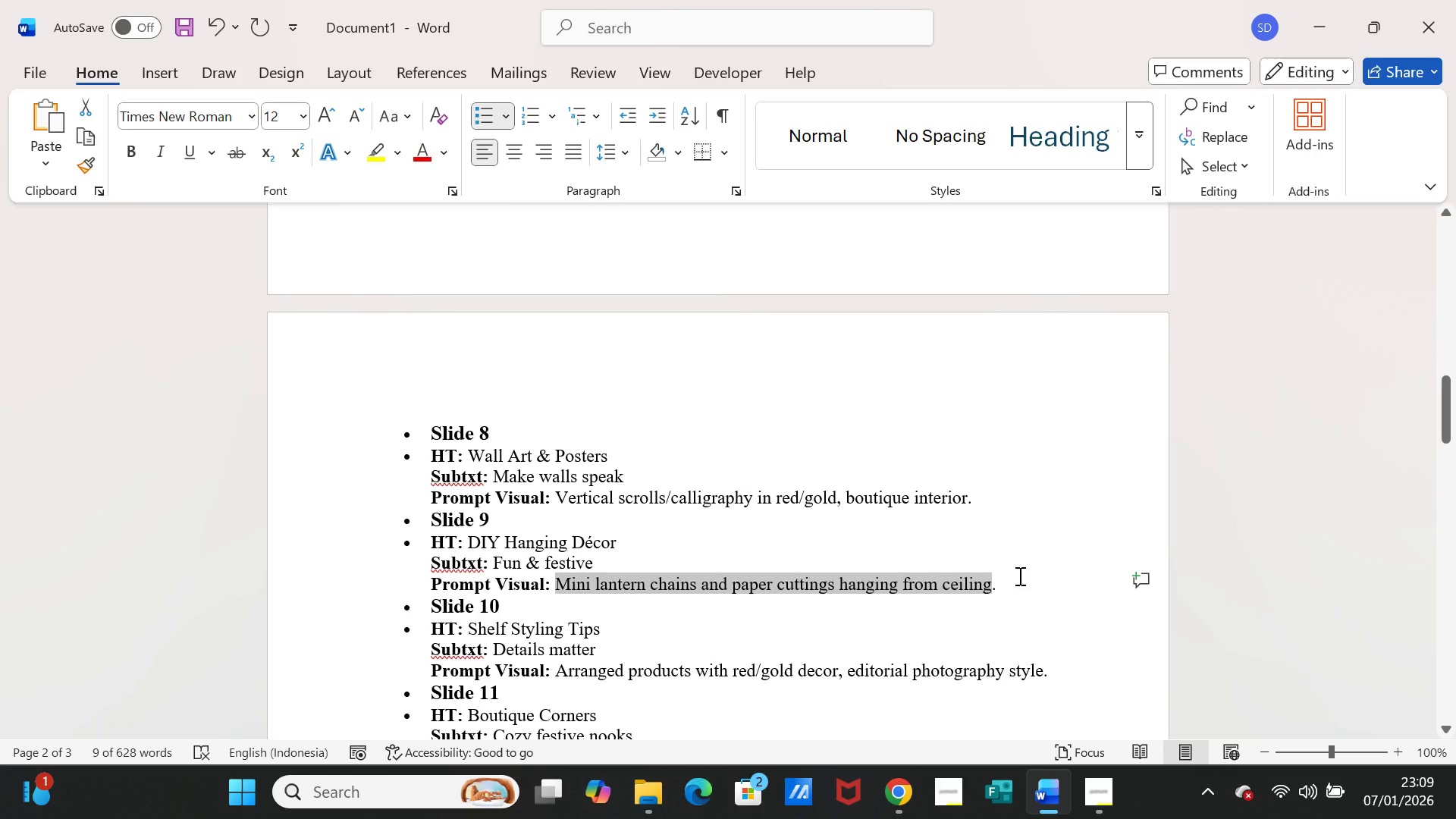 
wait(9.05)
 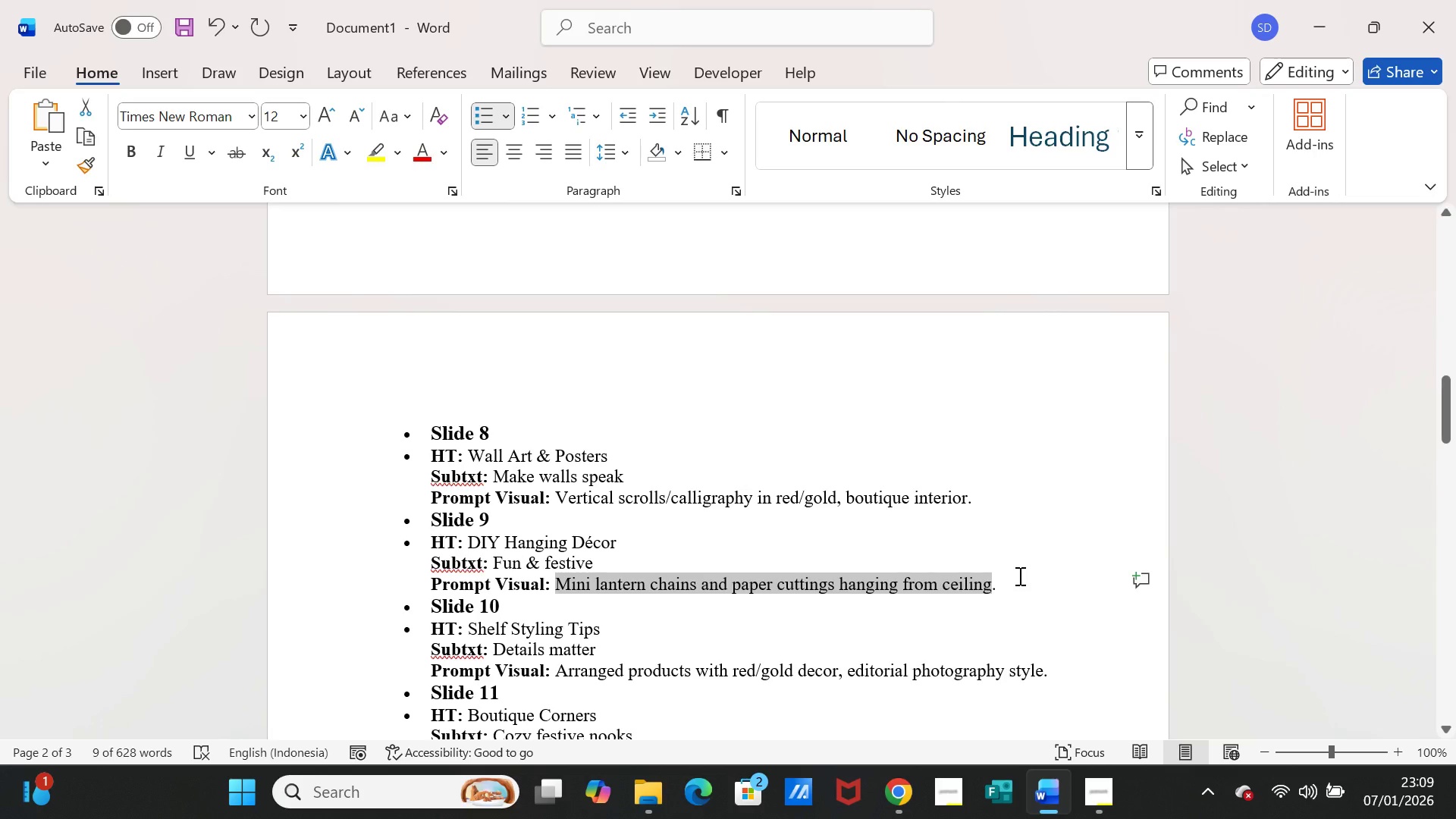 
left_click_drag(start_coordinate=[470, 542], to_coordinate=[593, 542])
 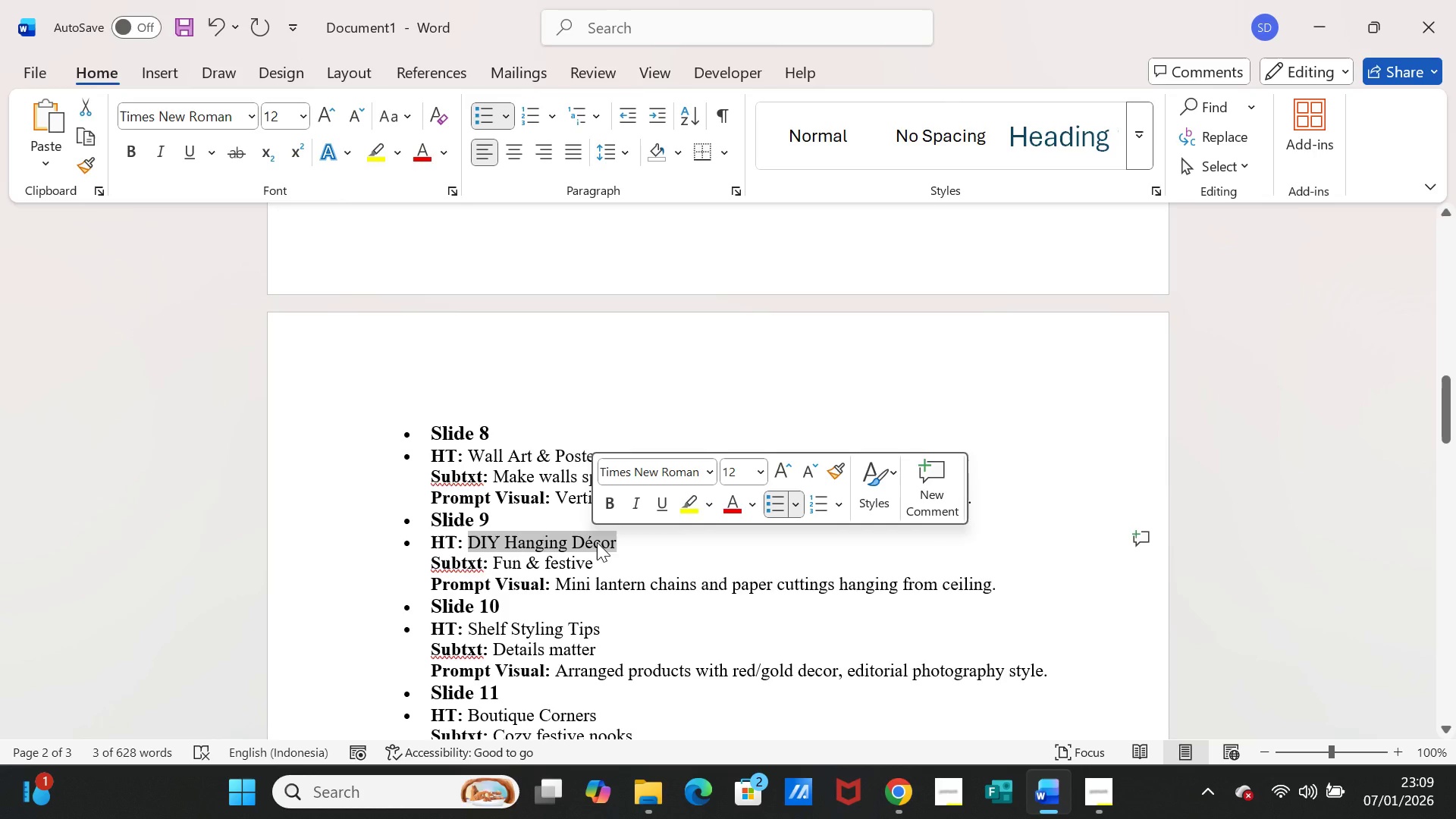 
key(Control+C)
 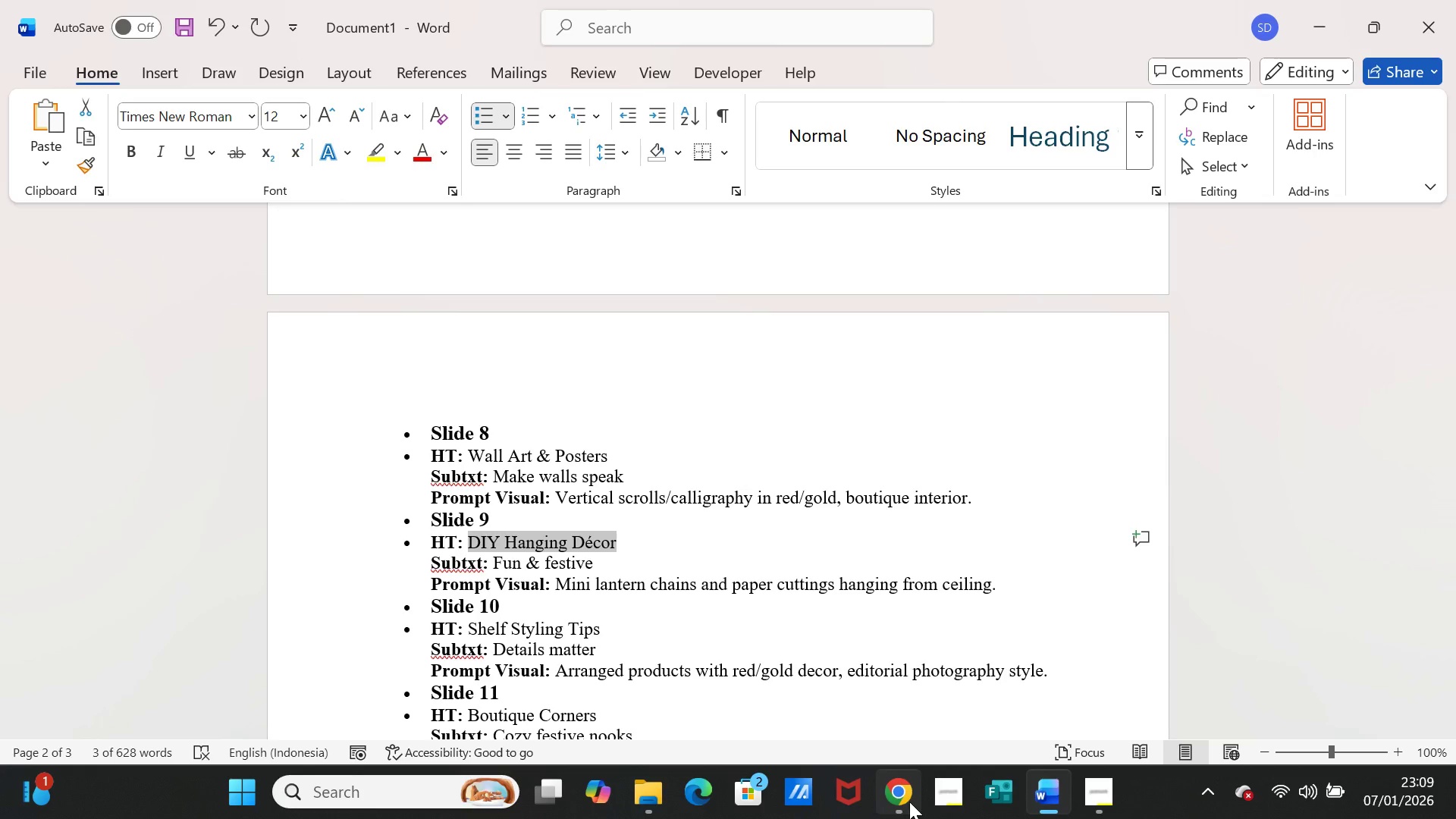 
left_click([908, 800])
 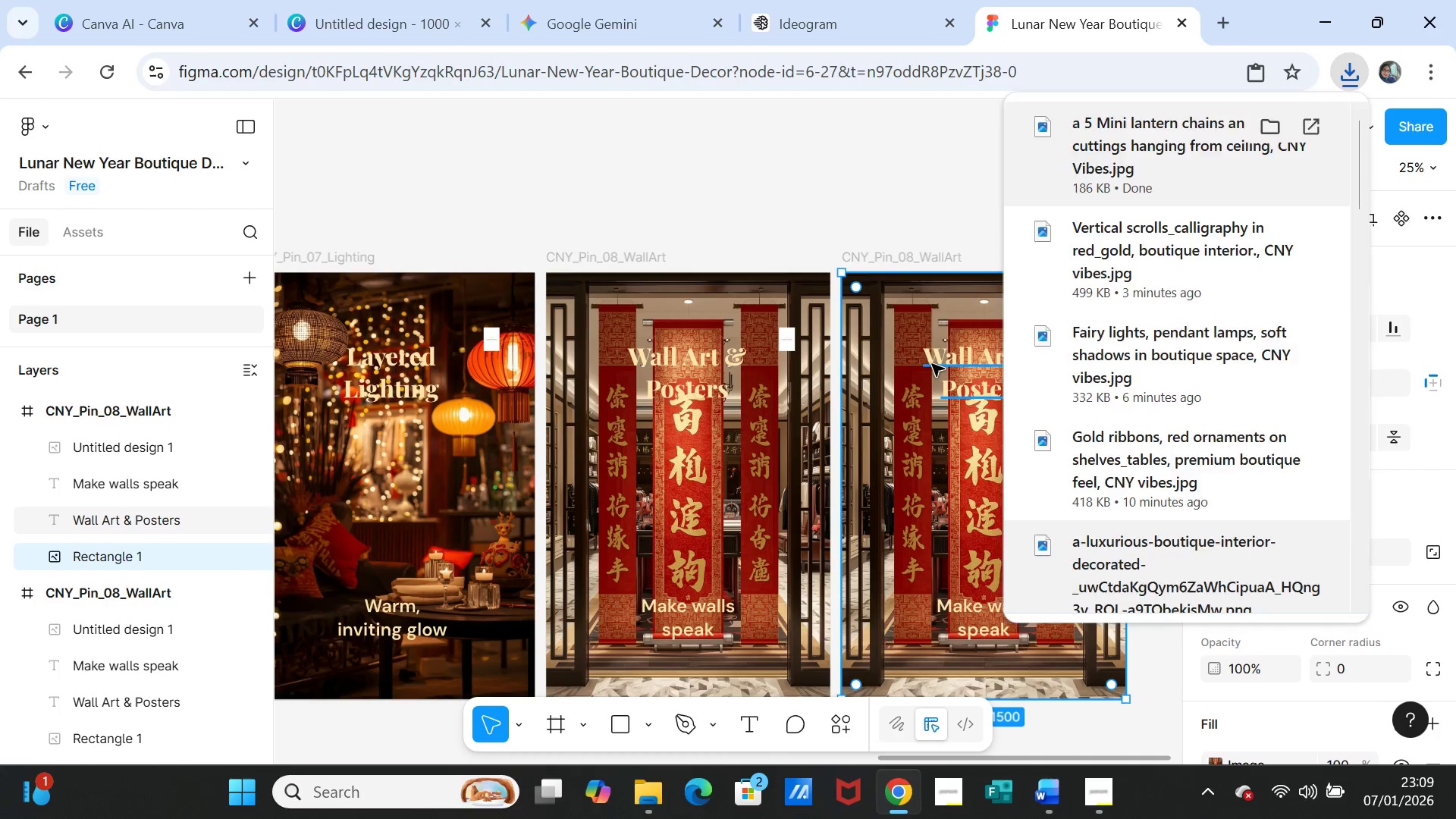 
double_click([932, 364])
 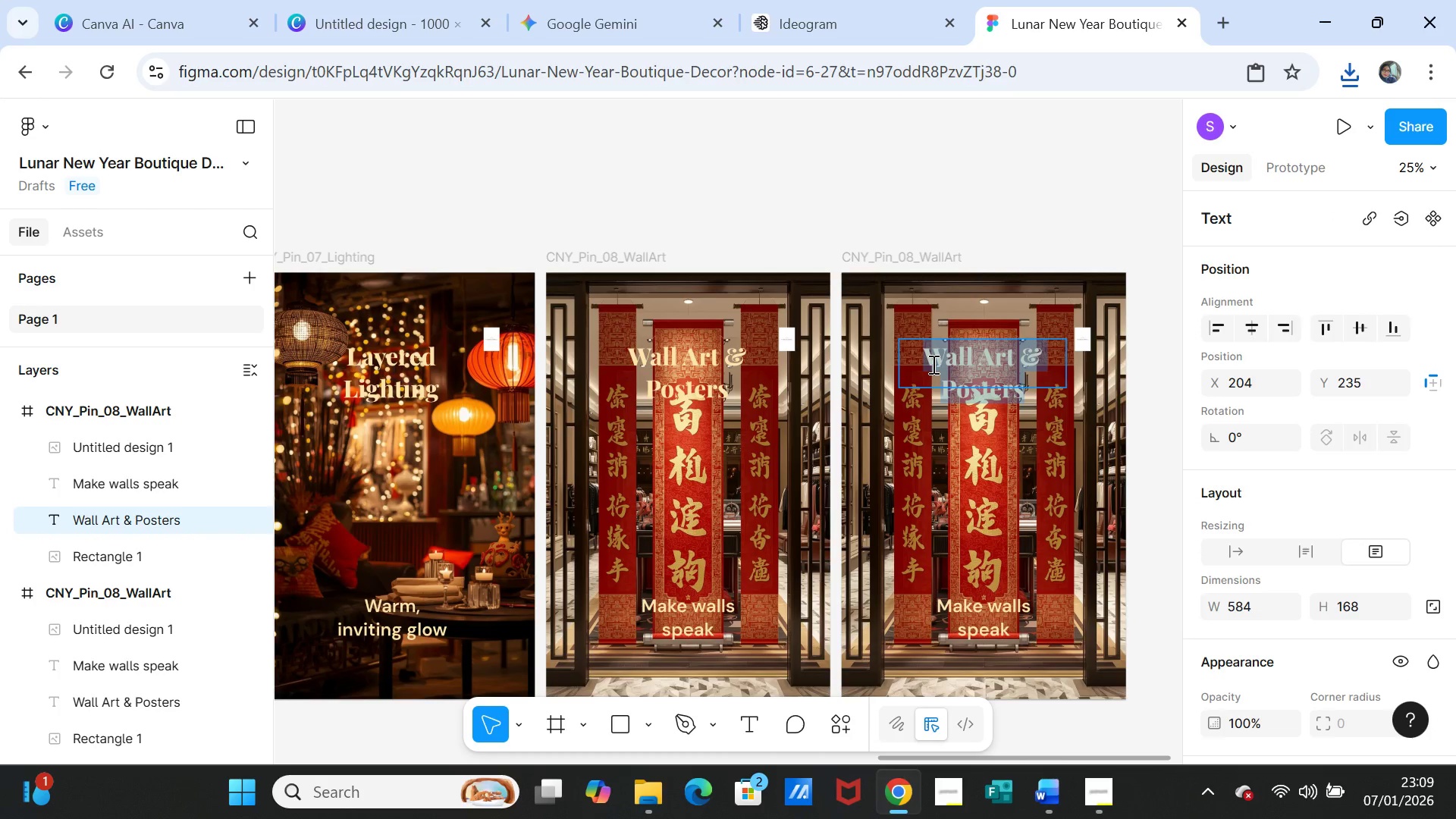 
key(Control+V)
 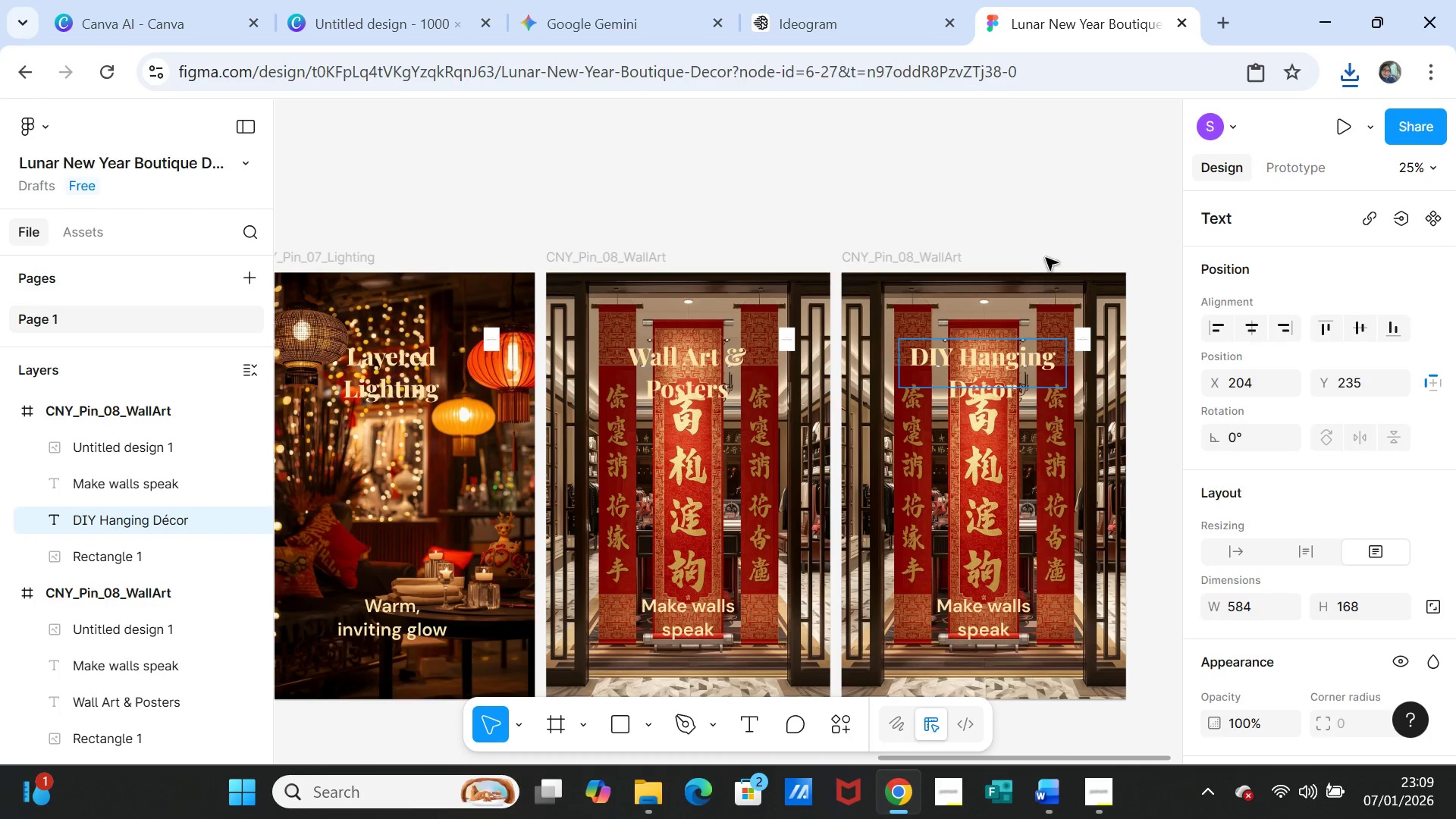 
left_click([1047, 237])
 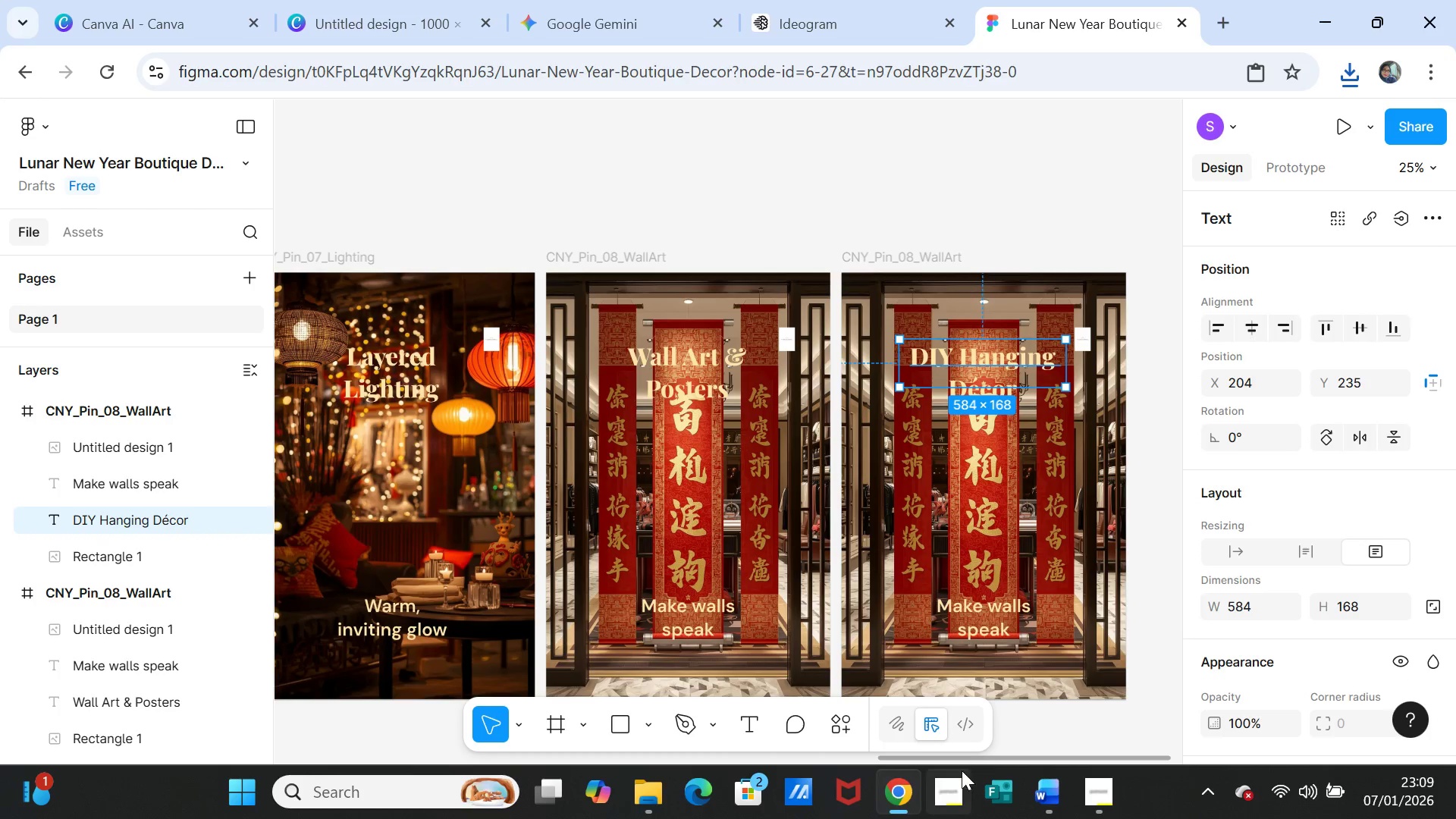 
left_click([890, 779])
 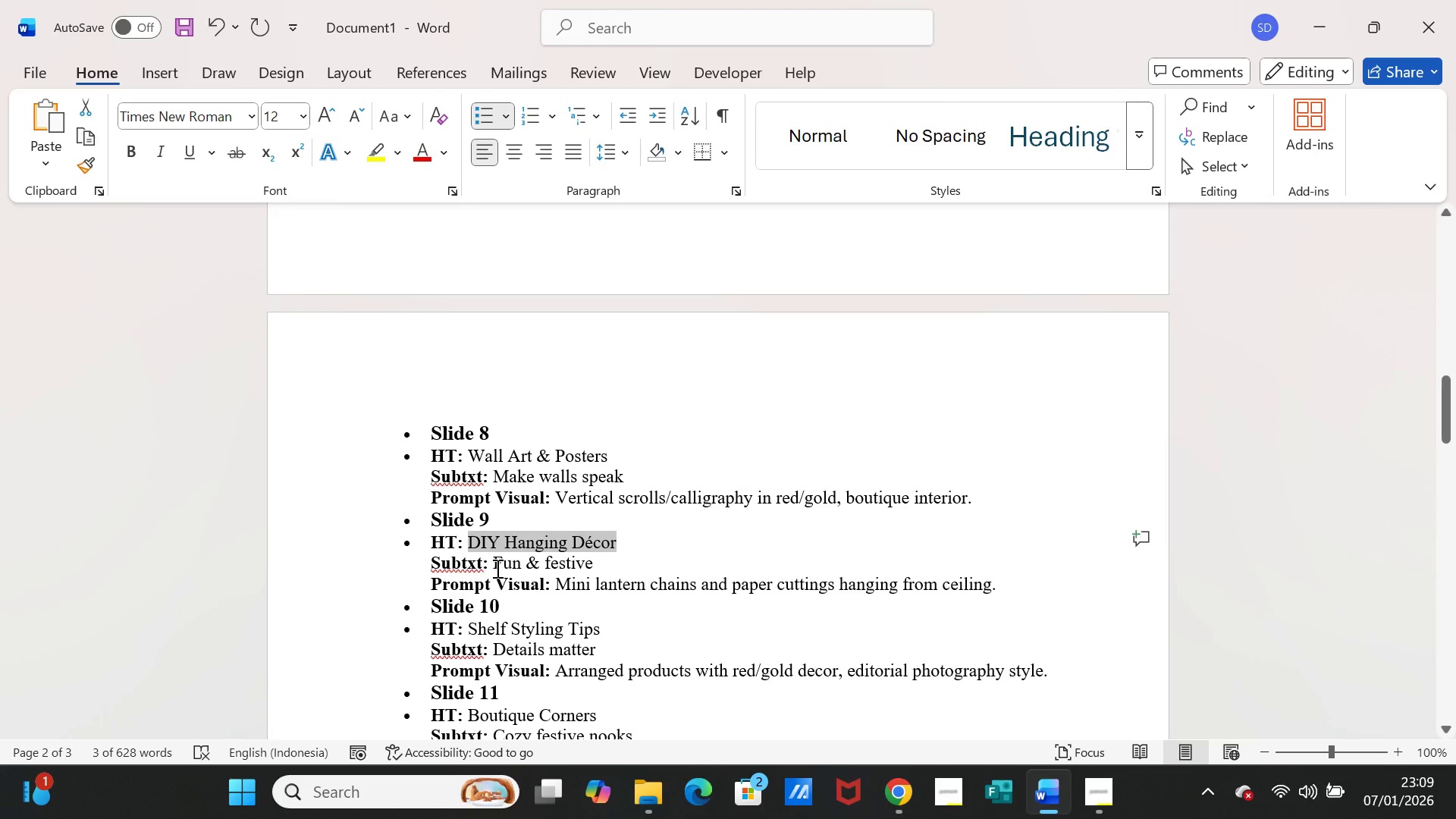 
left_click_drag(start_coordinate=[494, 567], to_coordinate=[572, 567])
 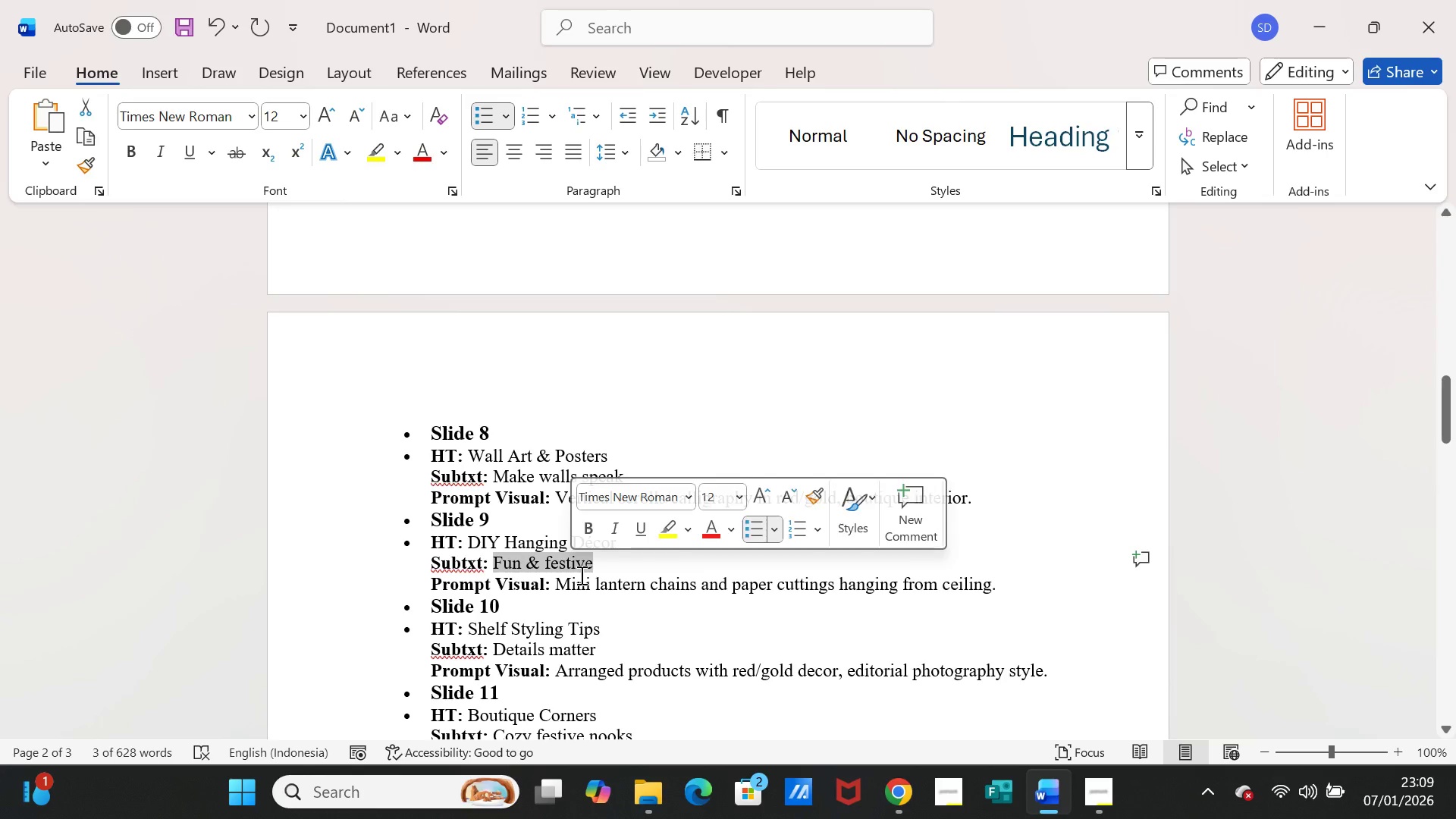 
key(Control+C)
 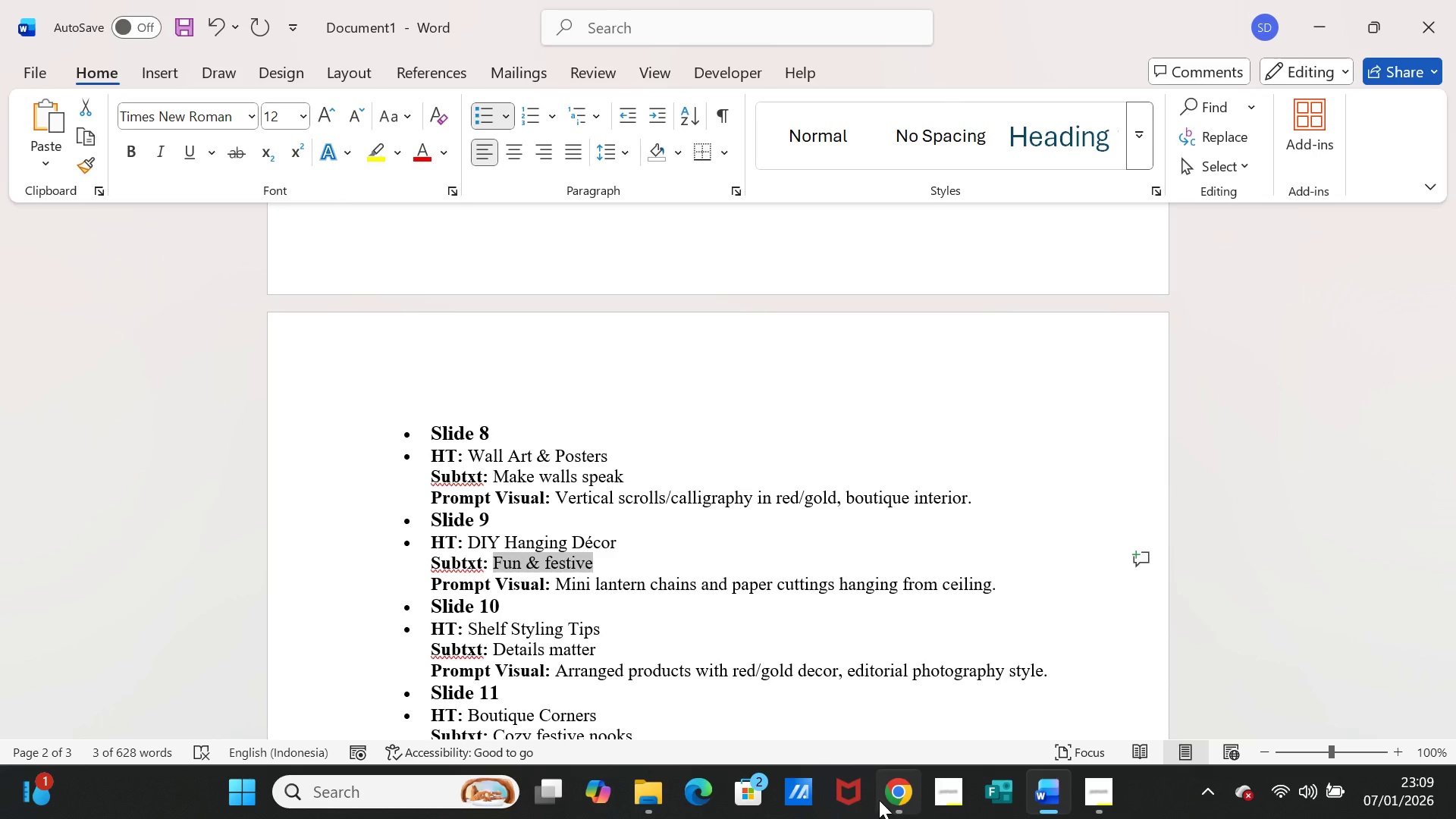 
left_click([879, 800])
 